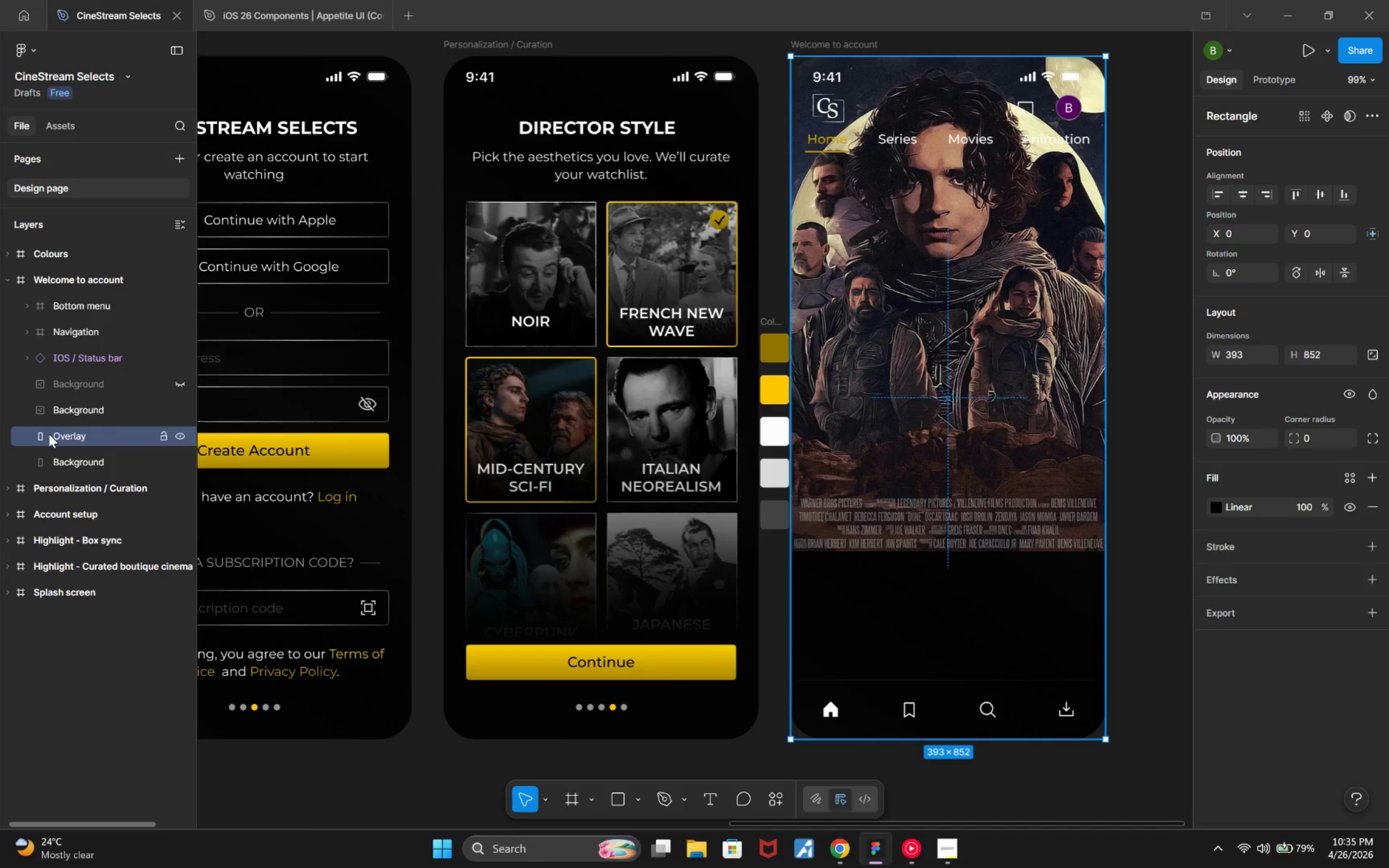 
left_click_drag(start_coordinate=[44, 434], to_coordinate=[48, 400])
 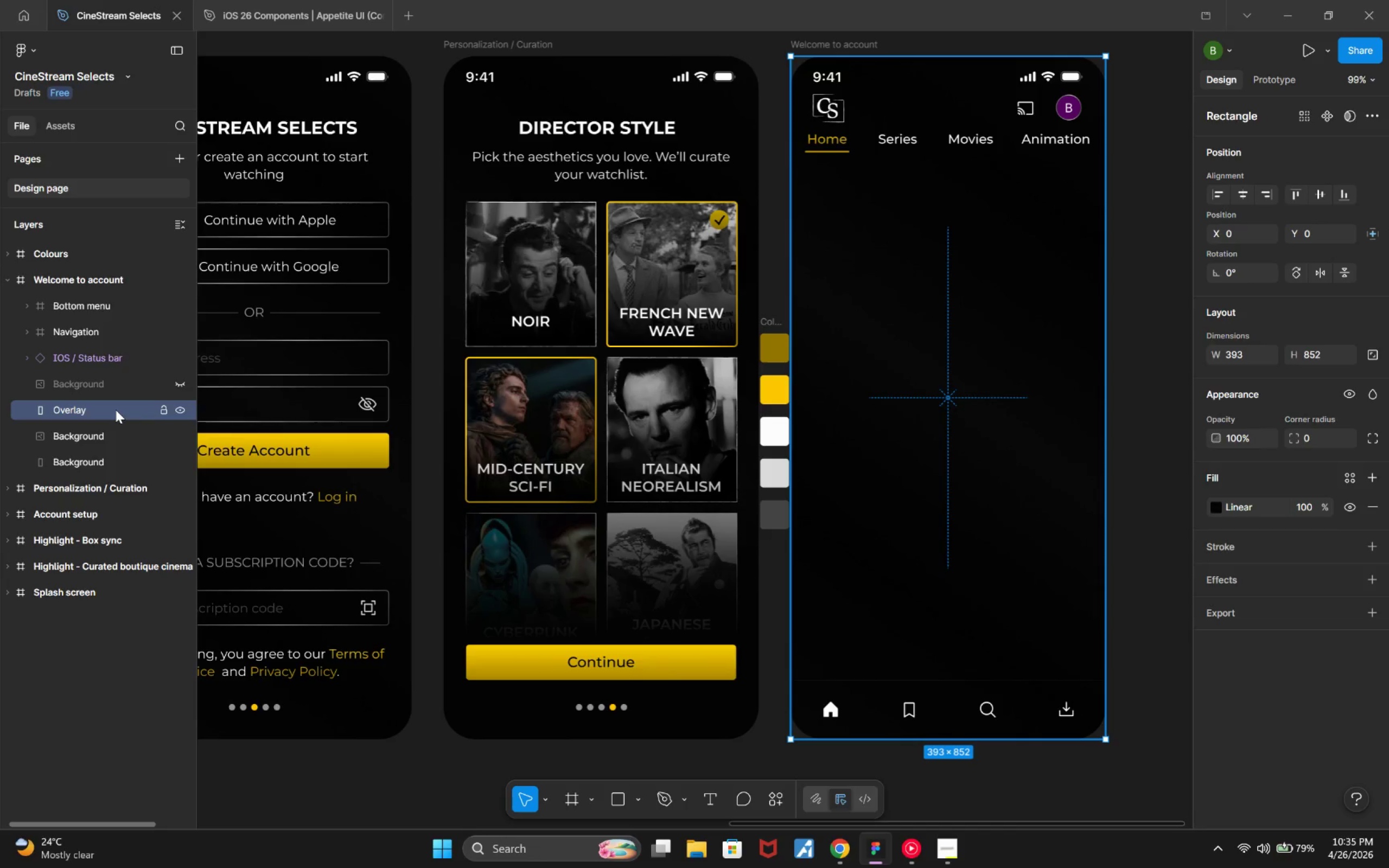 
left_click([1220, 505])
 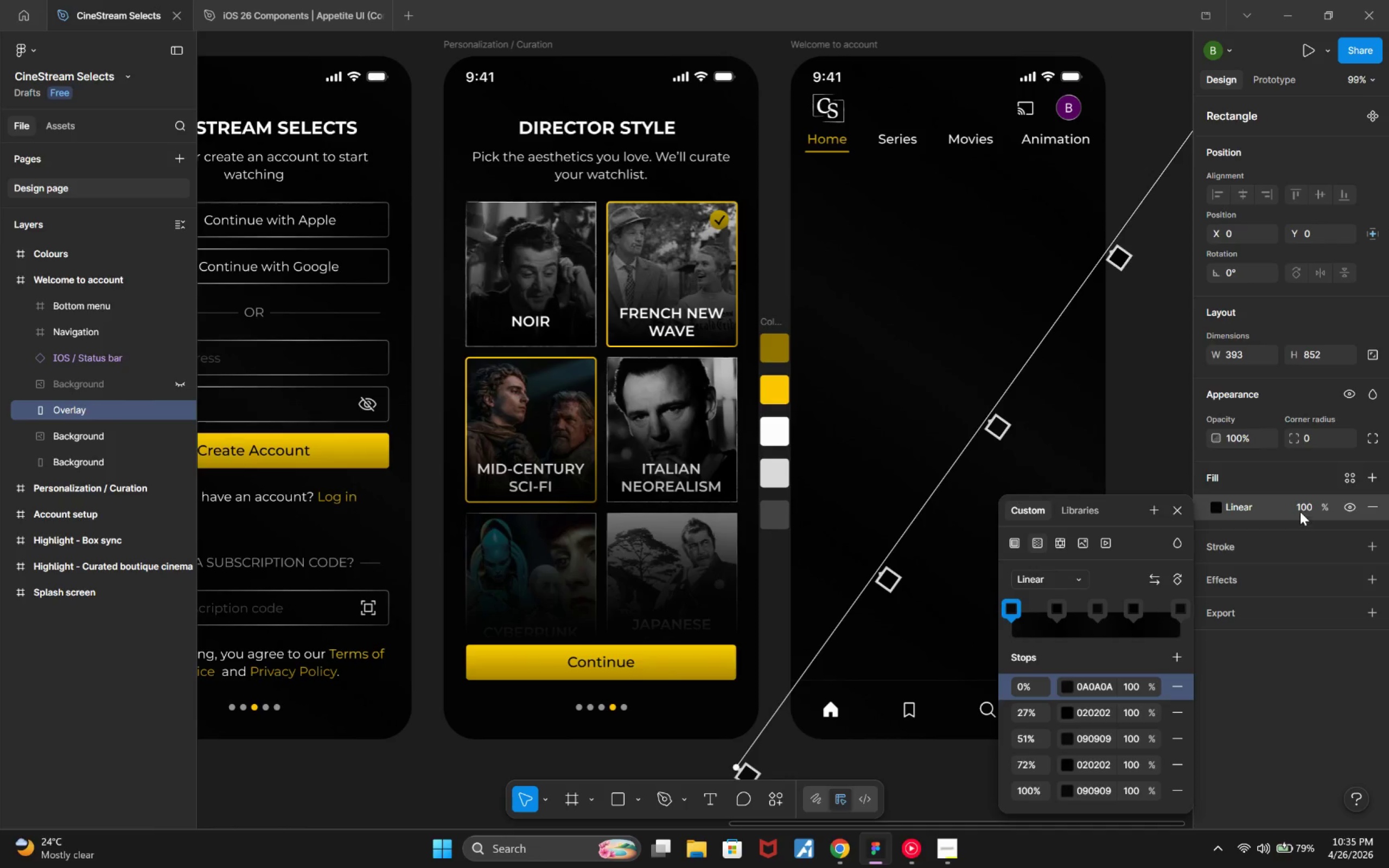 
hold_key(key=ArrowDown, duration=1.26)
 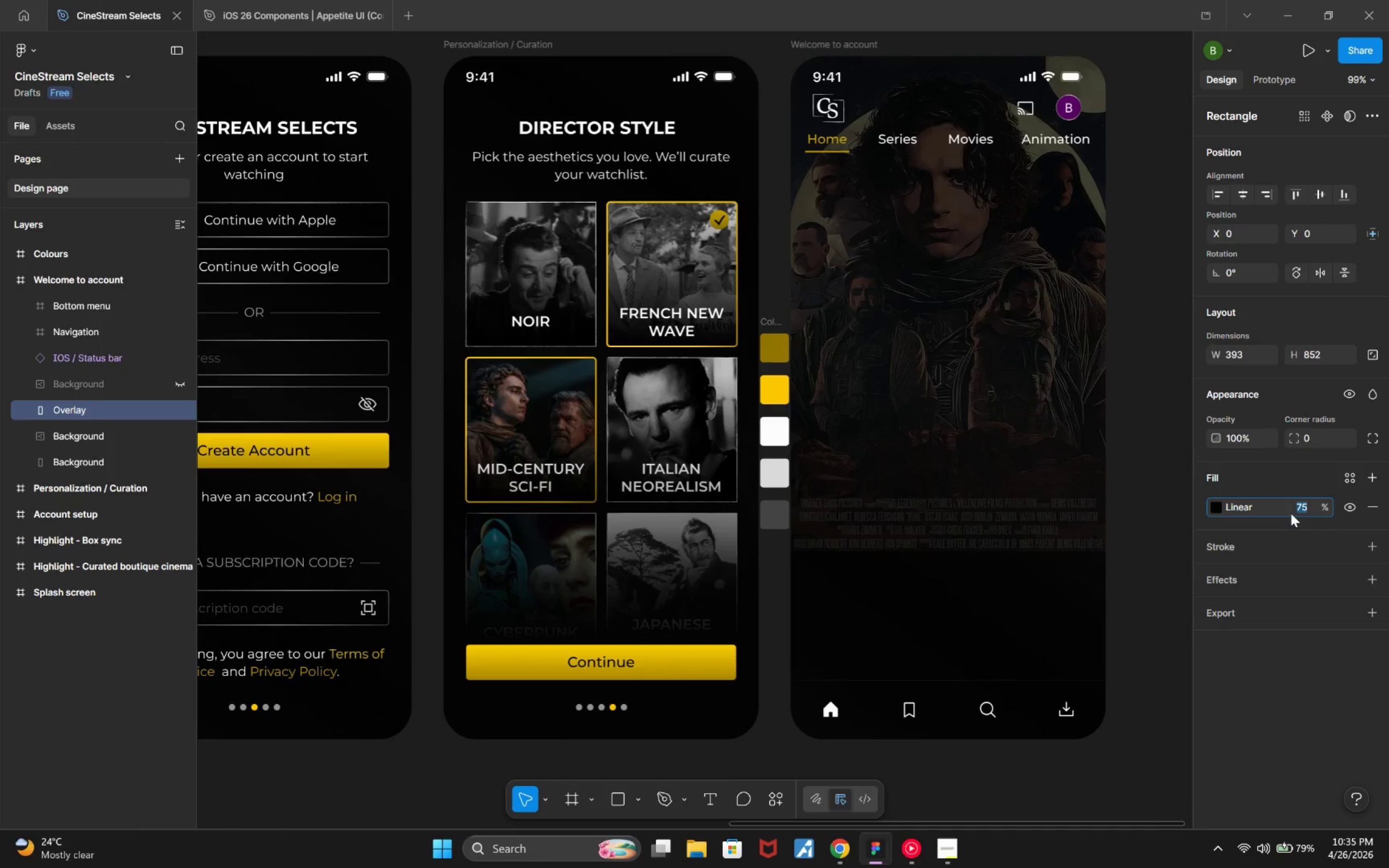 
hold_key(key=ArrowUp, duration=1.25)
 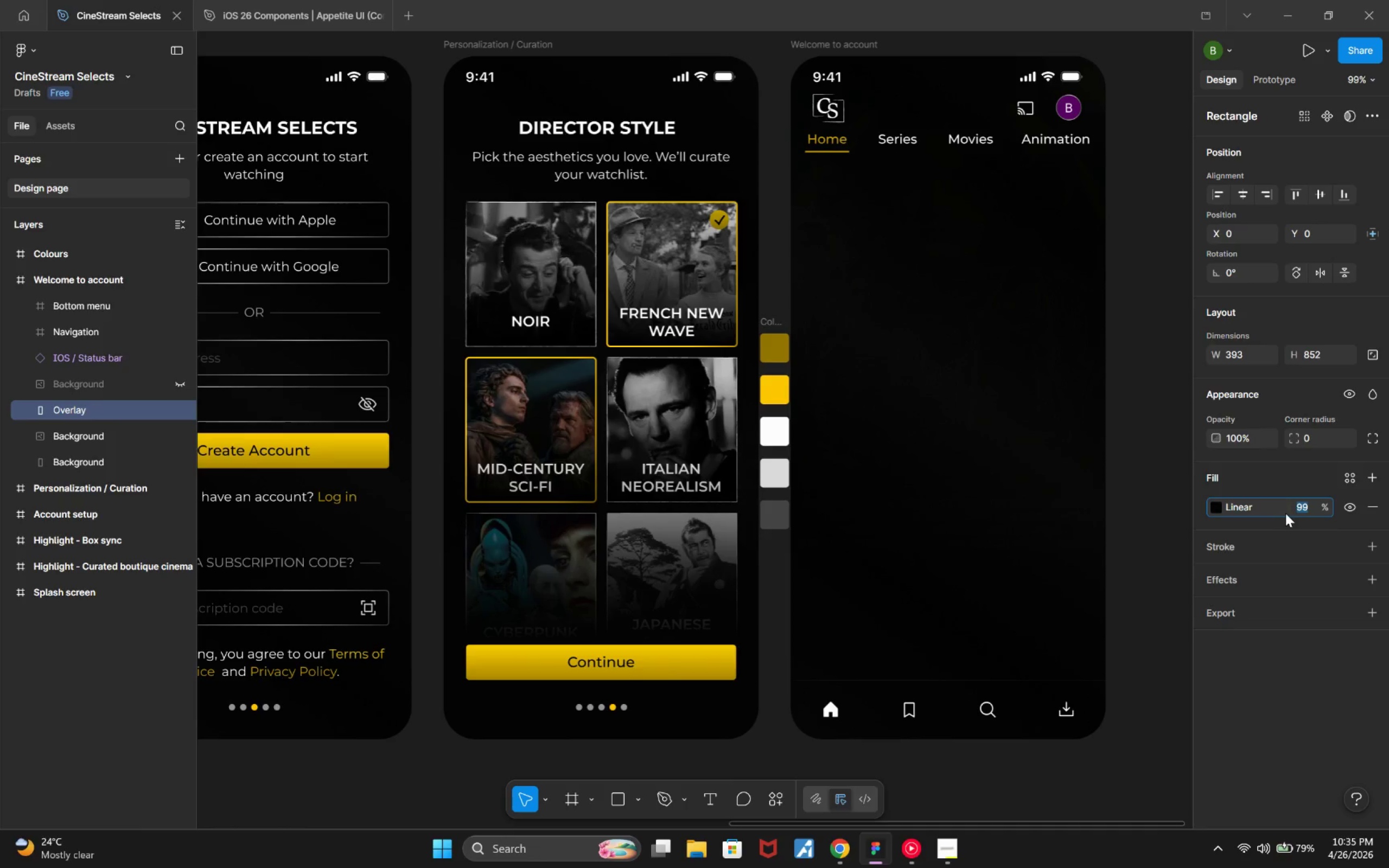 
hold_key(key=ArrowDown, duration=0.77)
 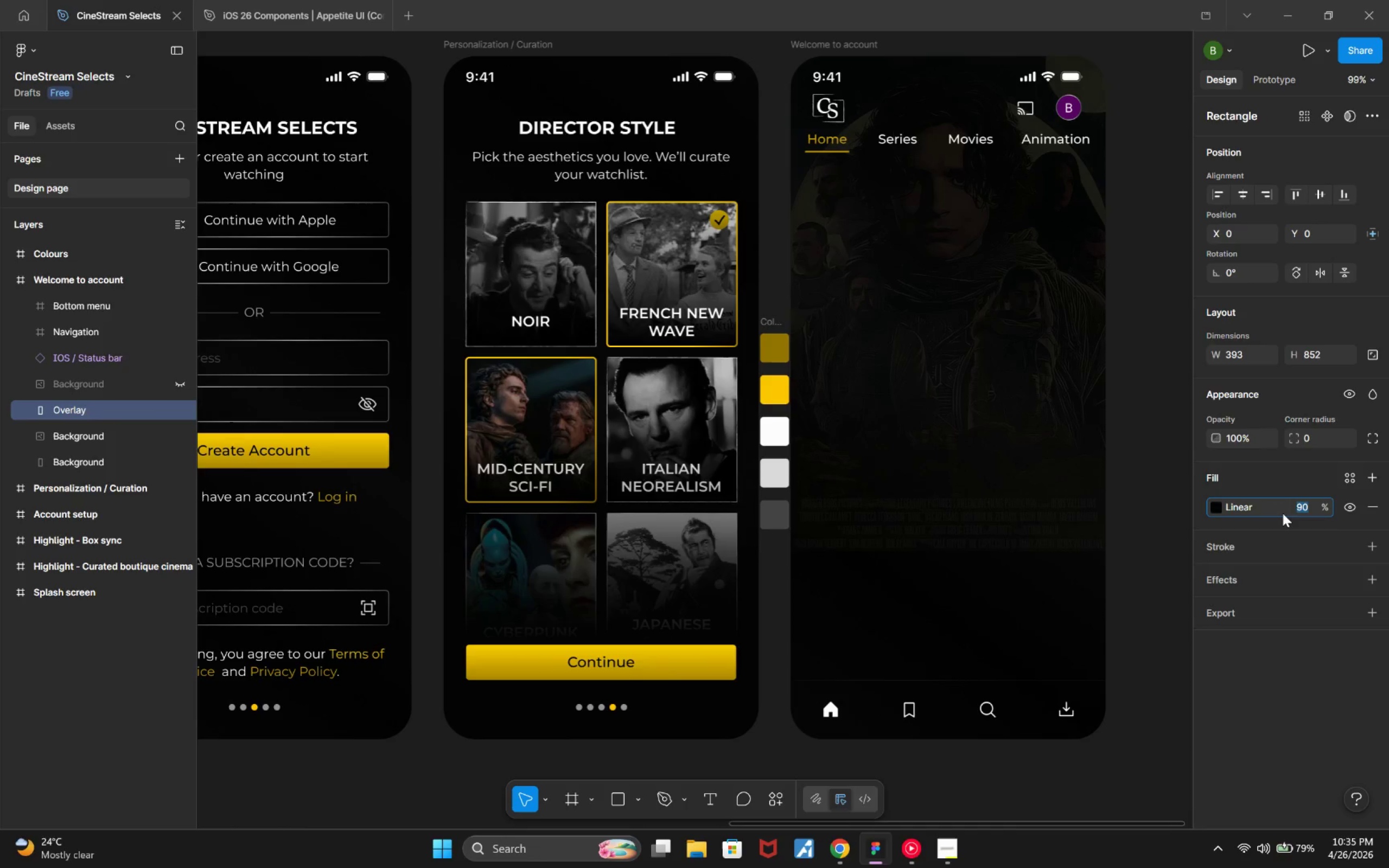 
hold_key(key=ArrowDown, duration=0.91)
 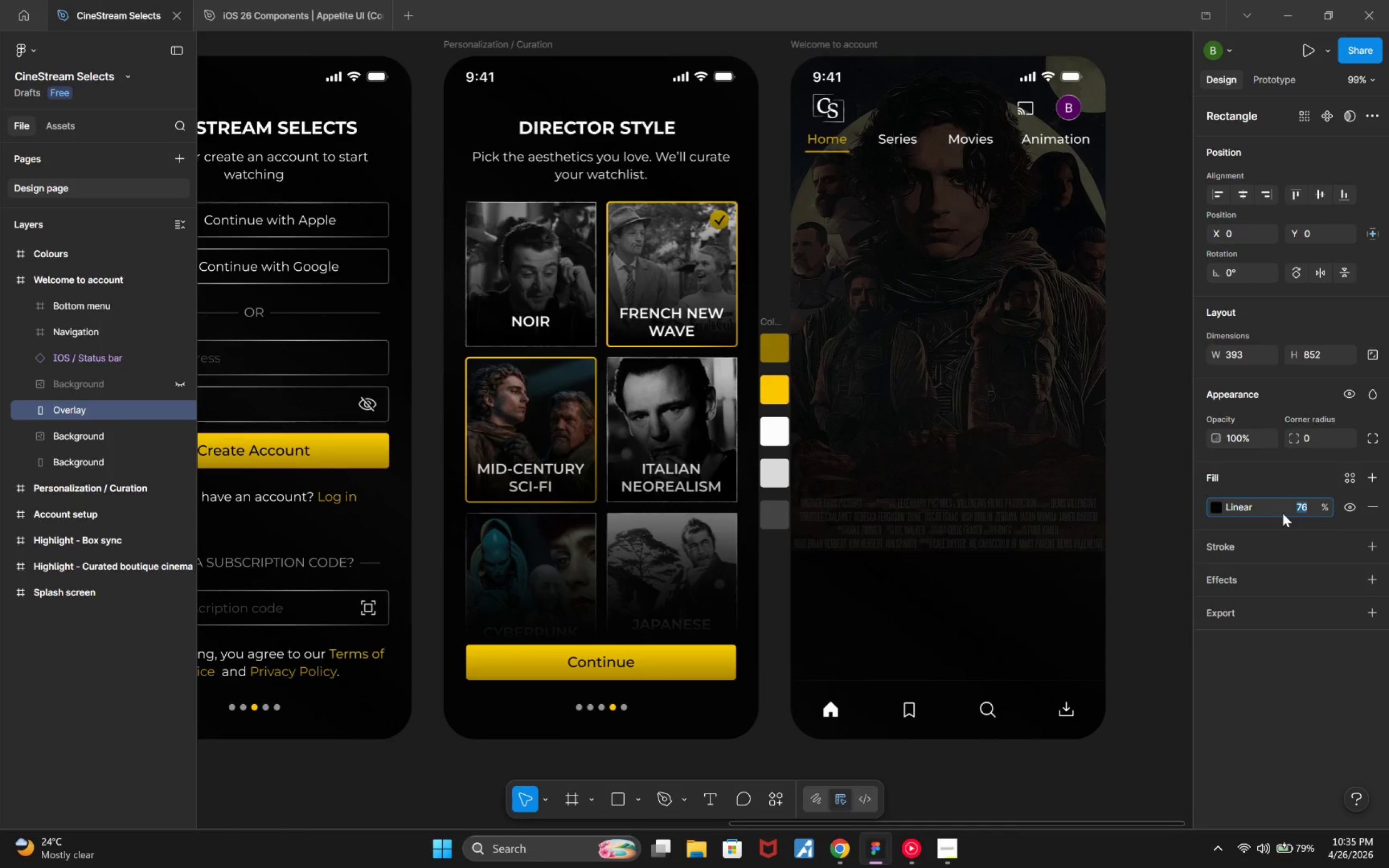 
hold_key(key=ArrowDown, duration=1.09)
 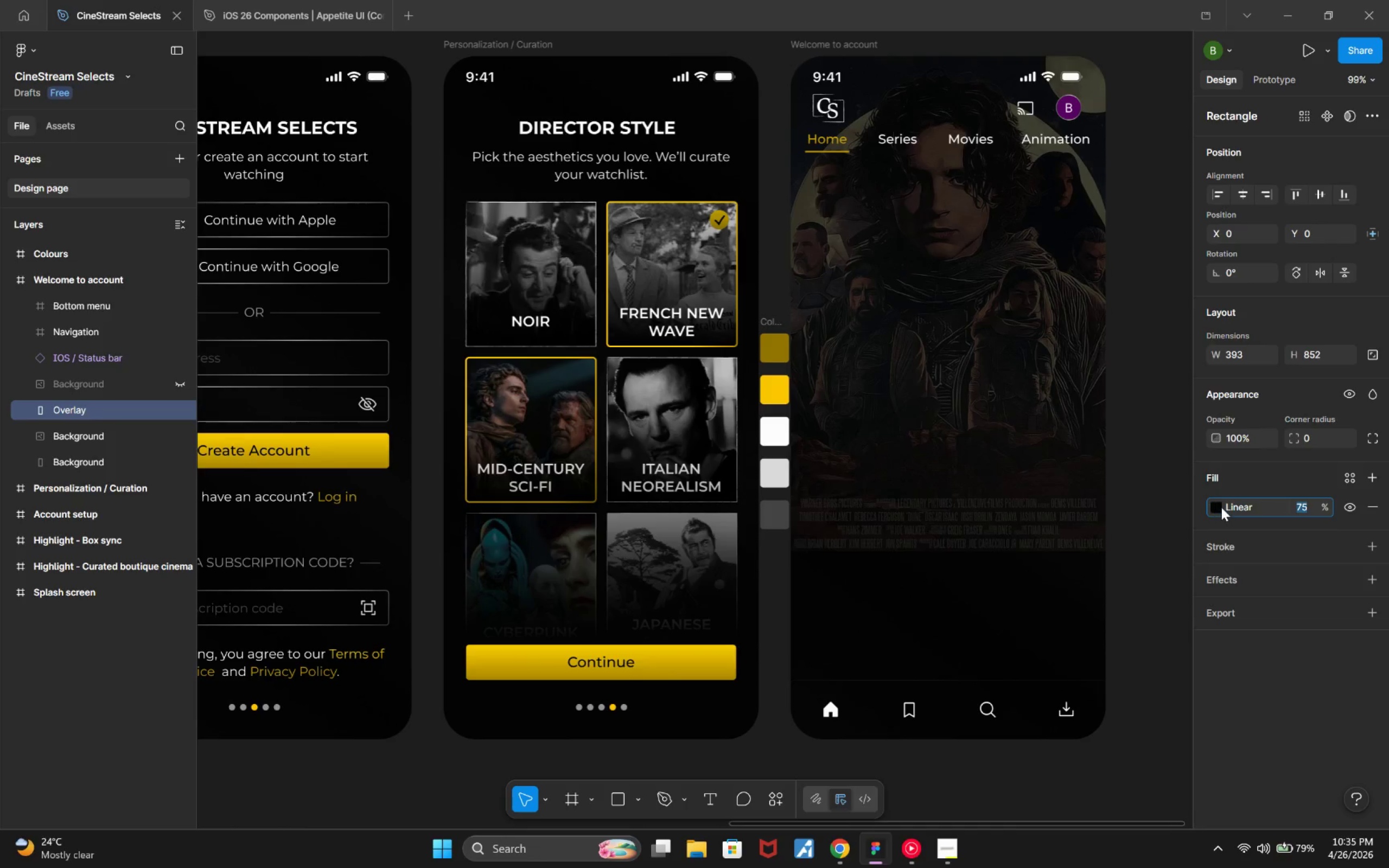 
left_click([1221, 507])
 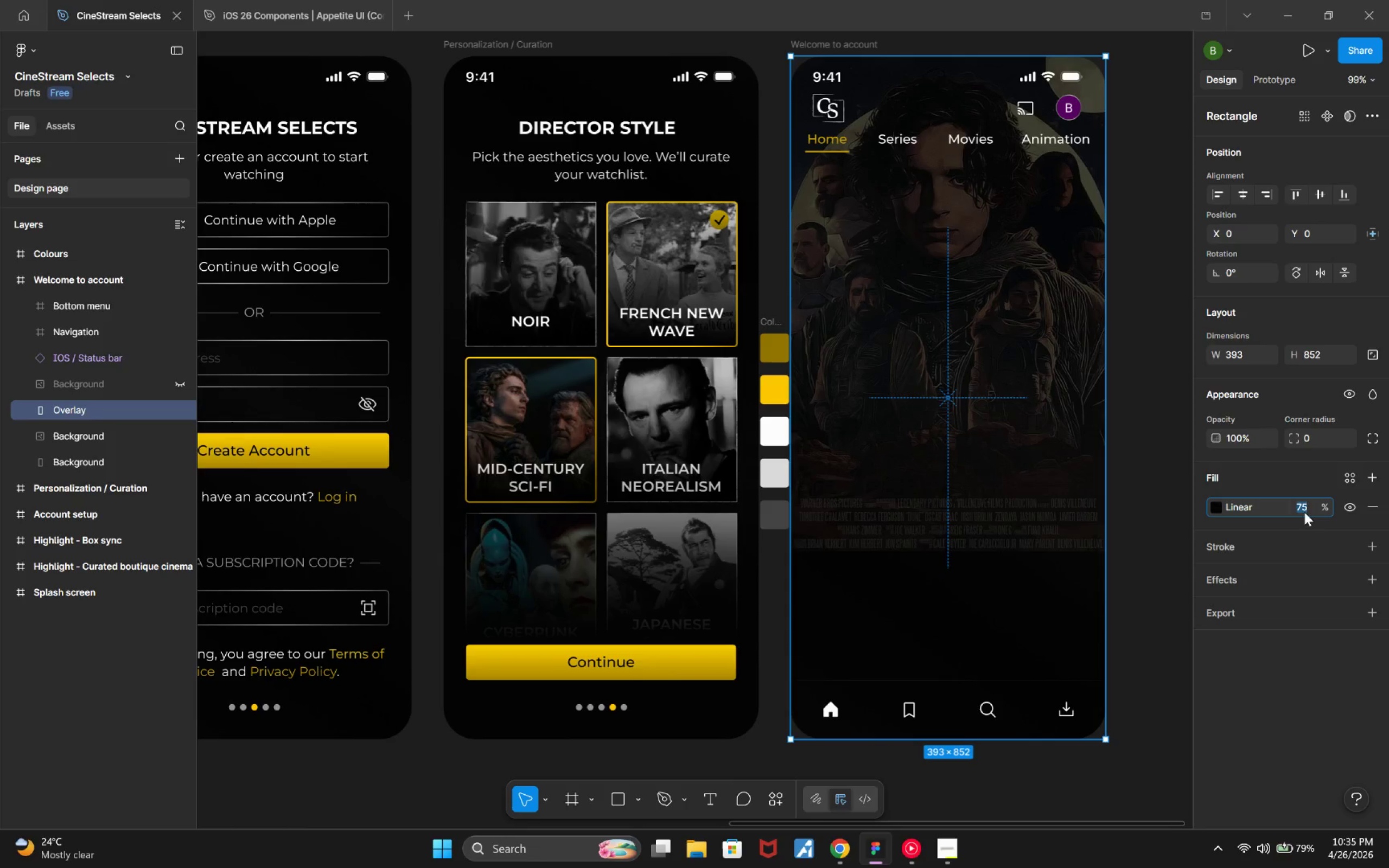 
hold_key(key=ArrowUp, duration=1.53)
 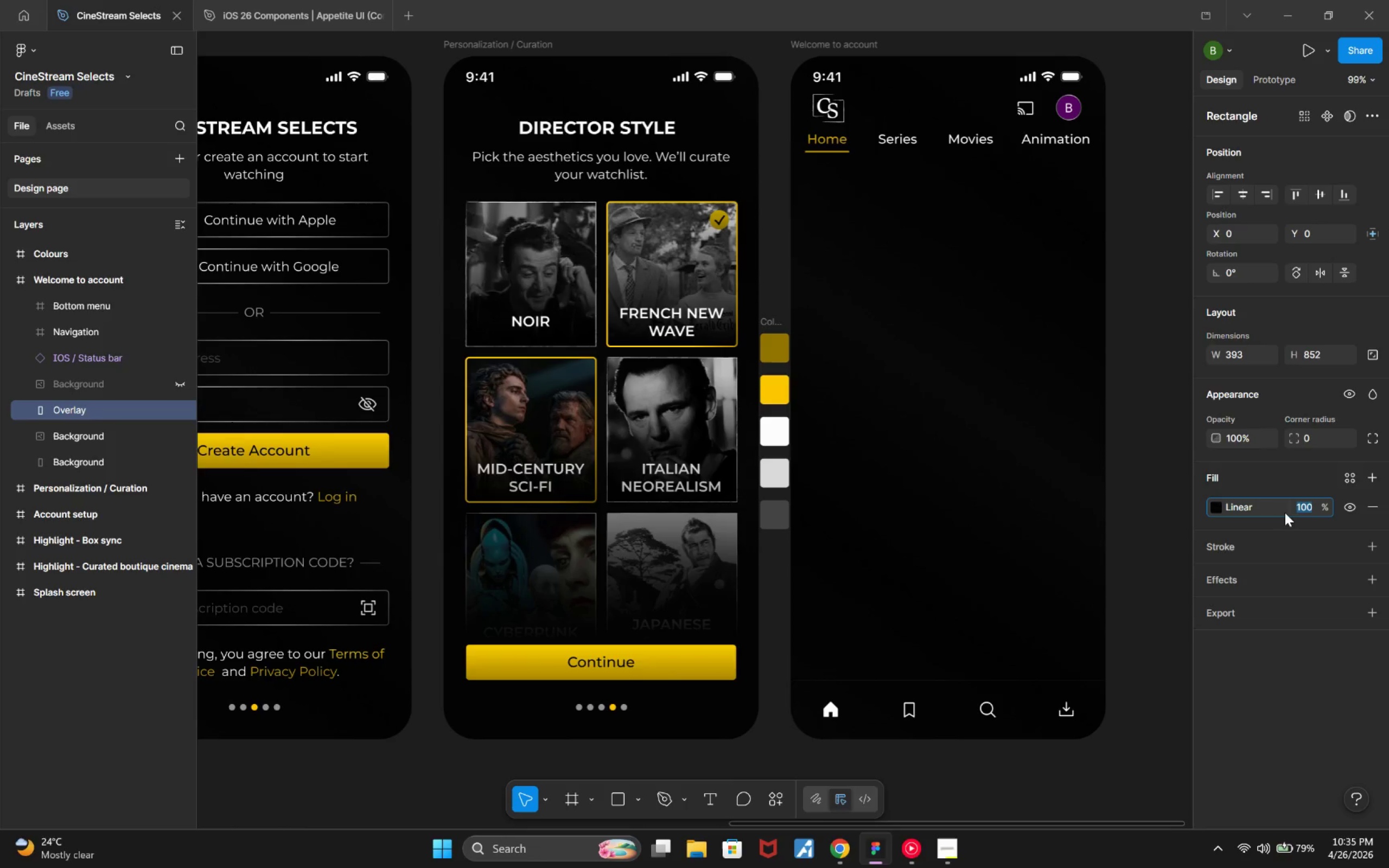 
key(ArrowUp)
 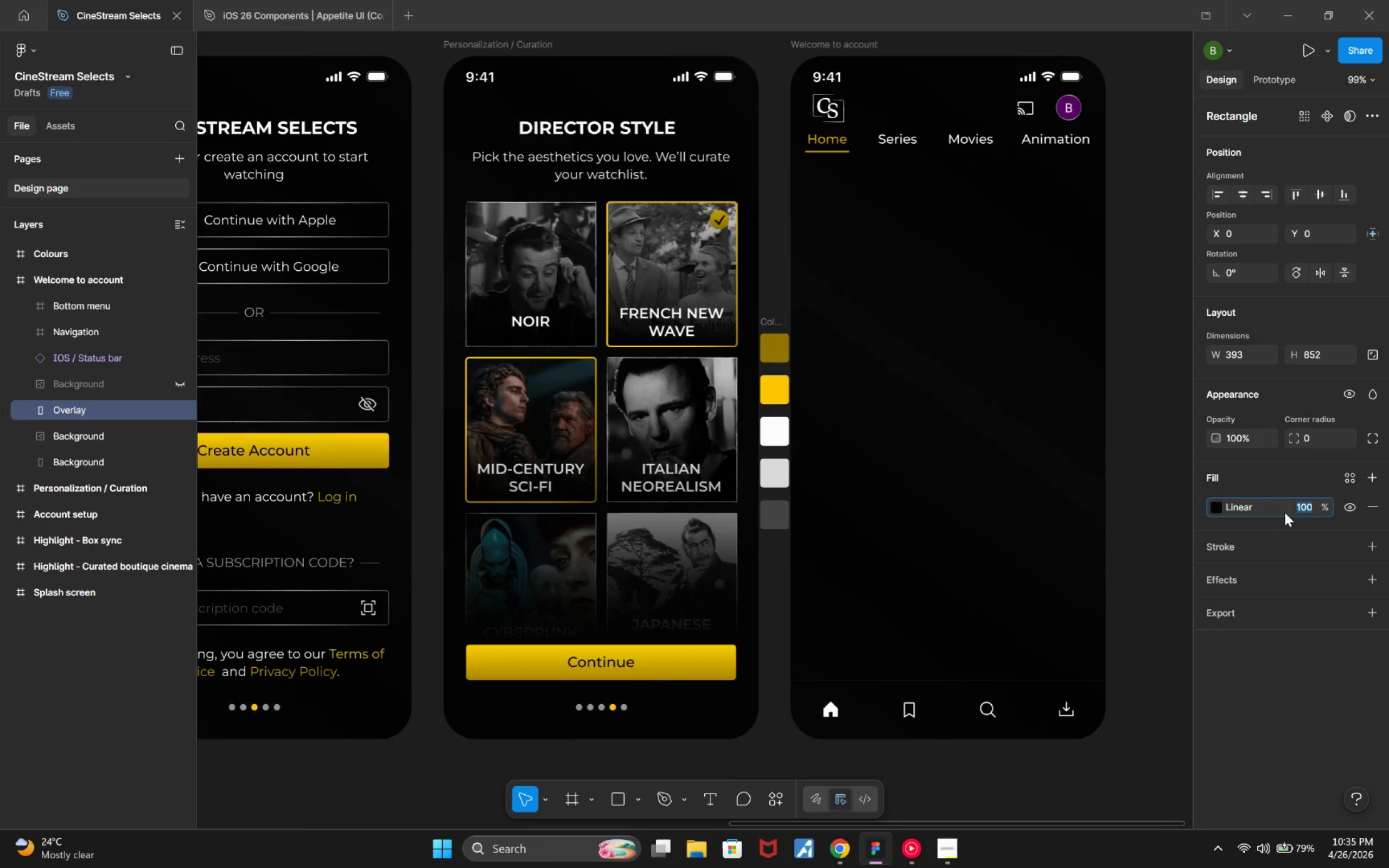 
key(ArrowUp)
 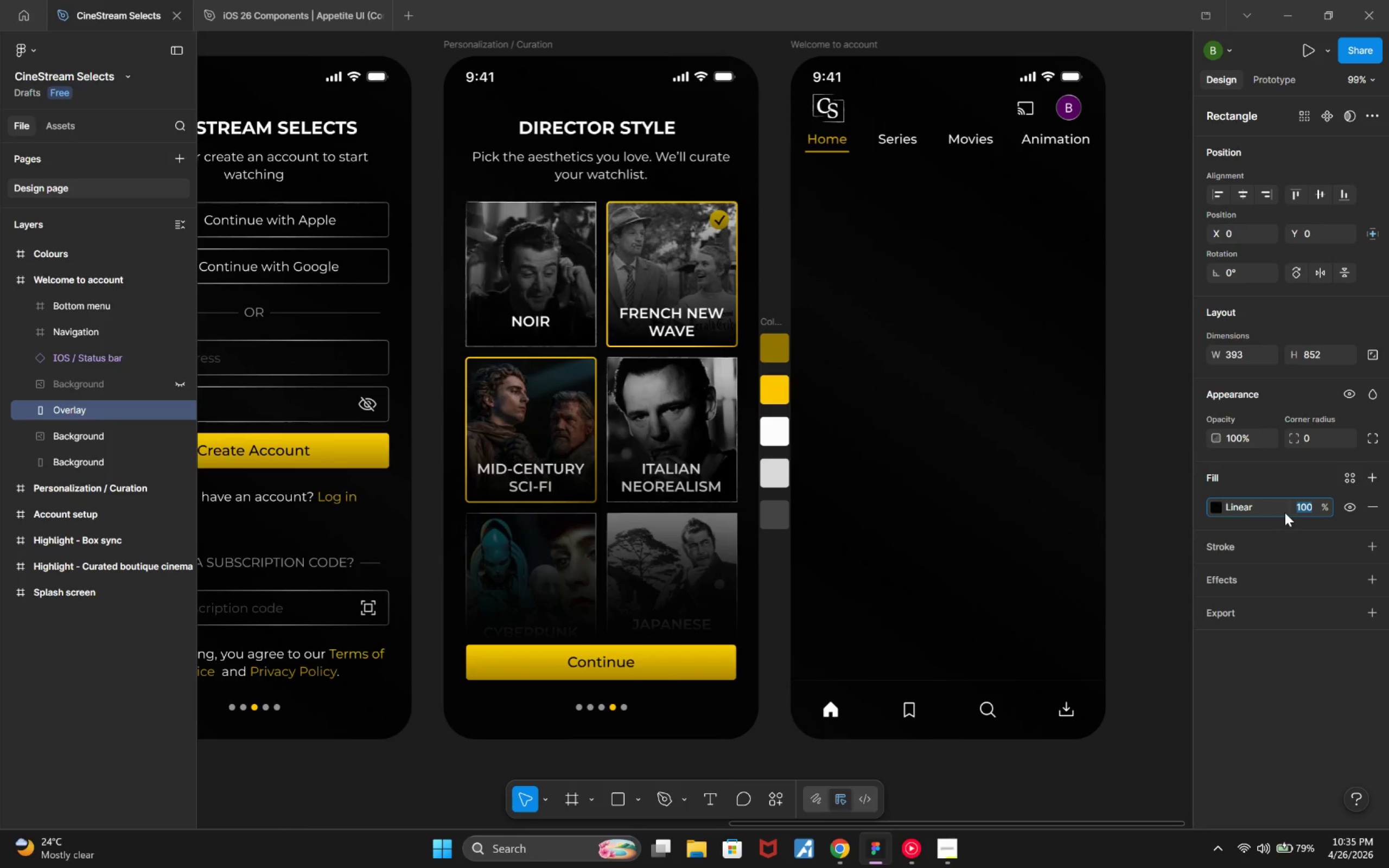 
left_click([1220, 503])
 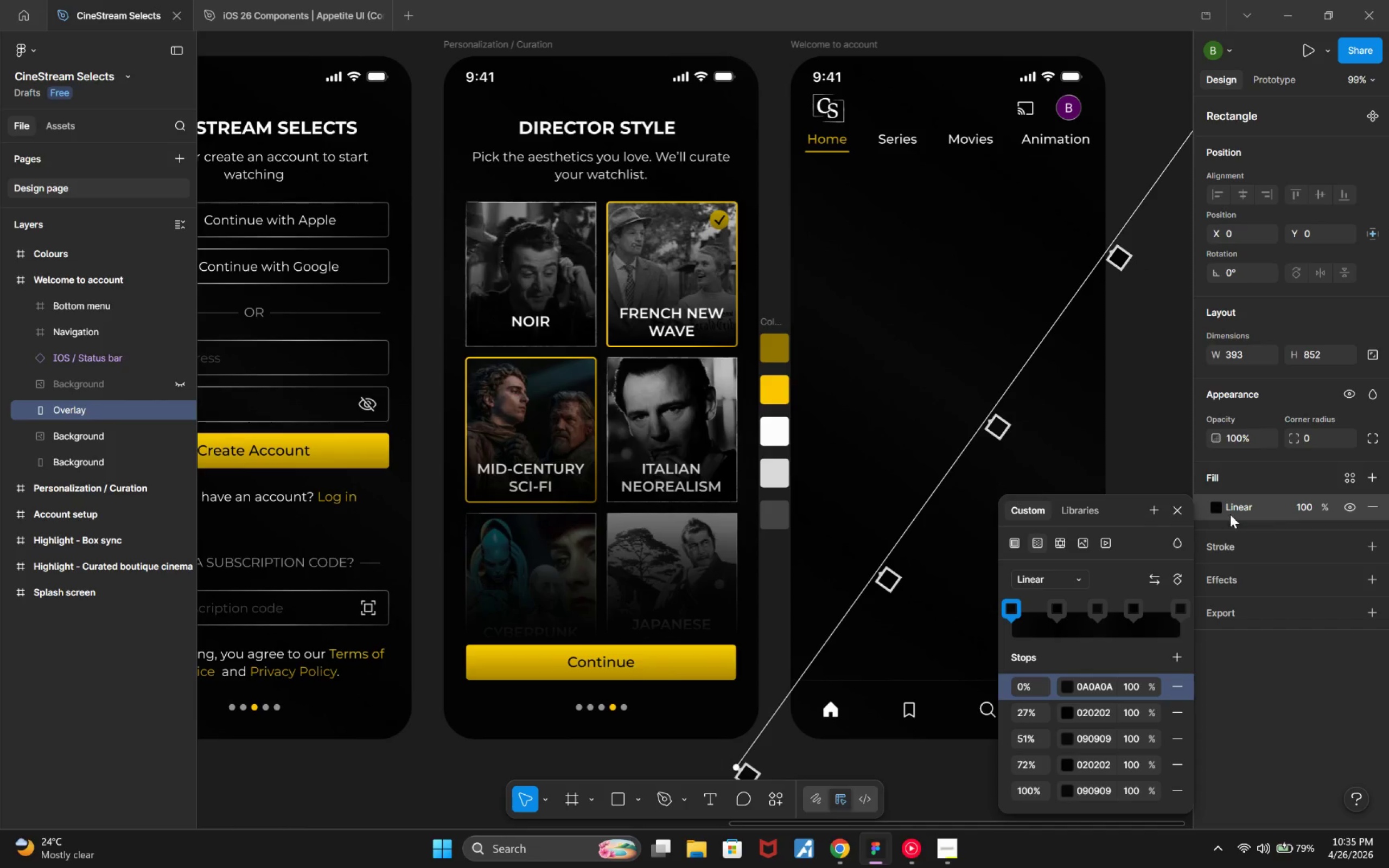 
wait(8.92)
 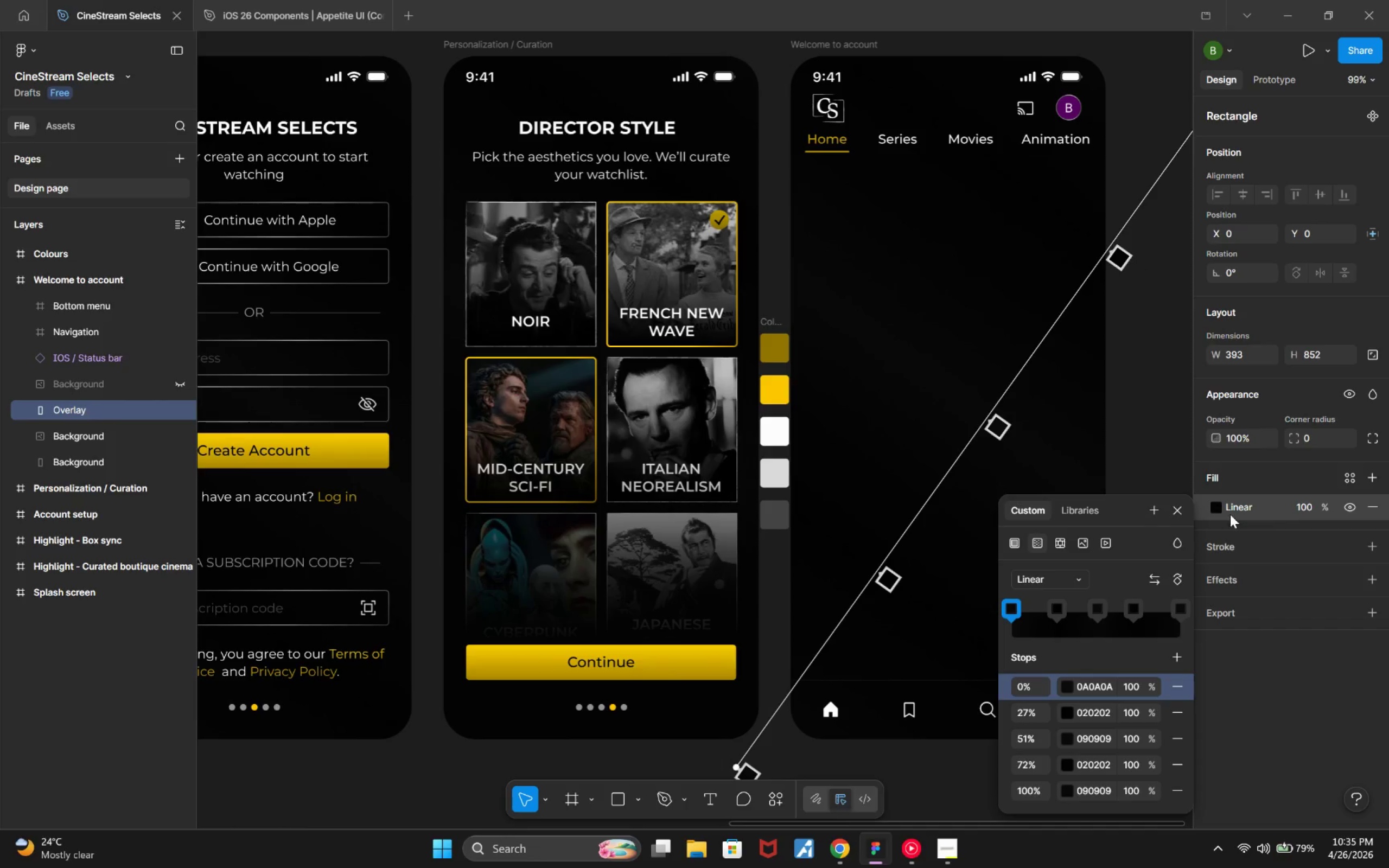 
double_click([1180, 688])
 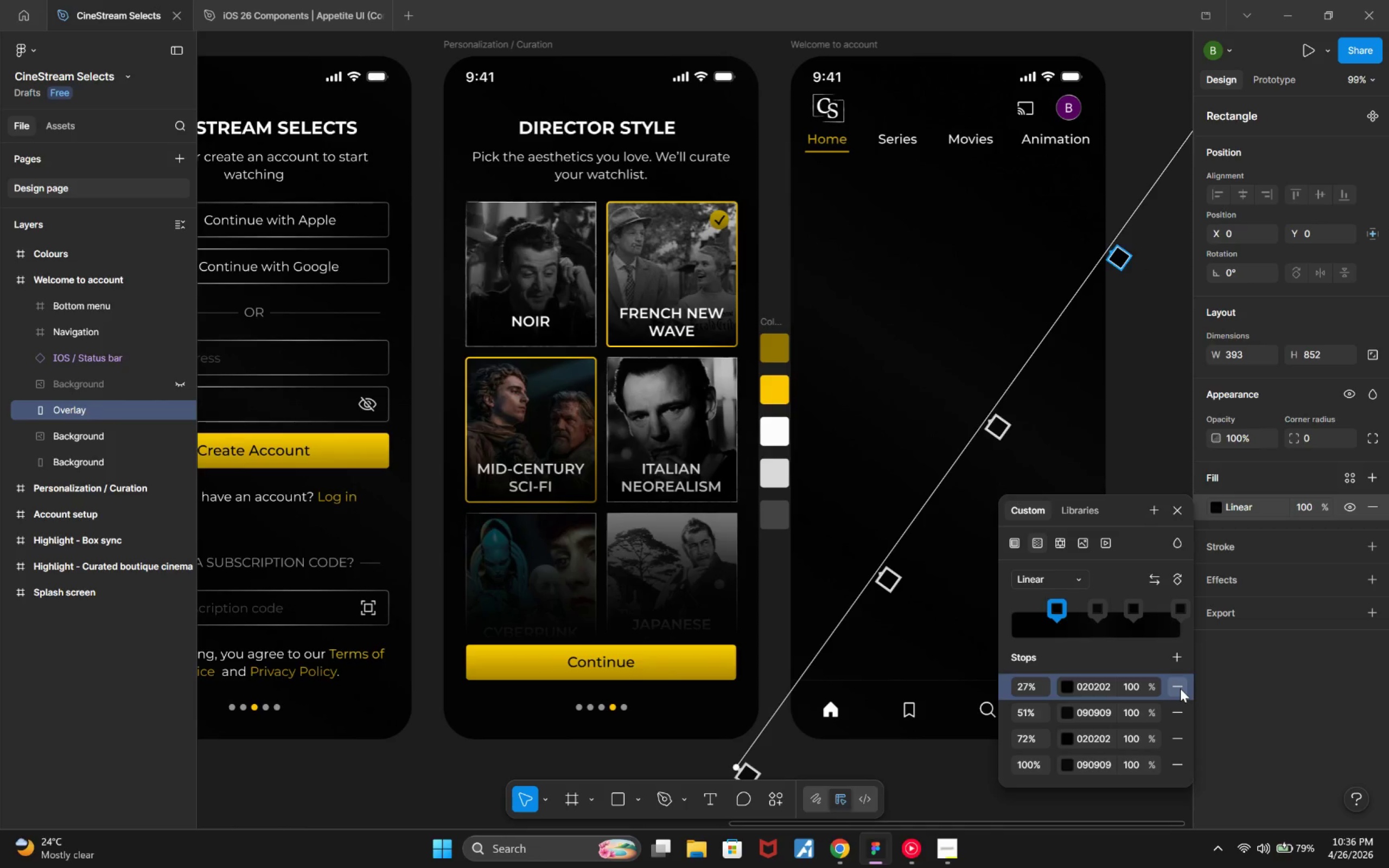 
triple_click([1180, 688])
 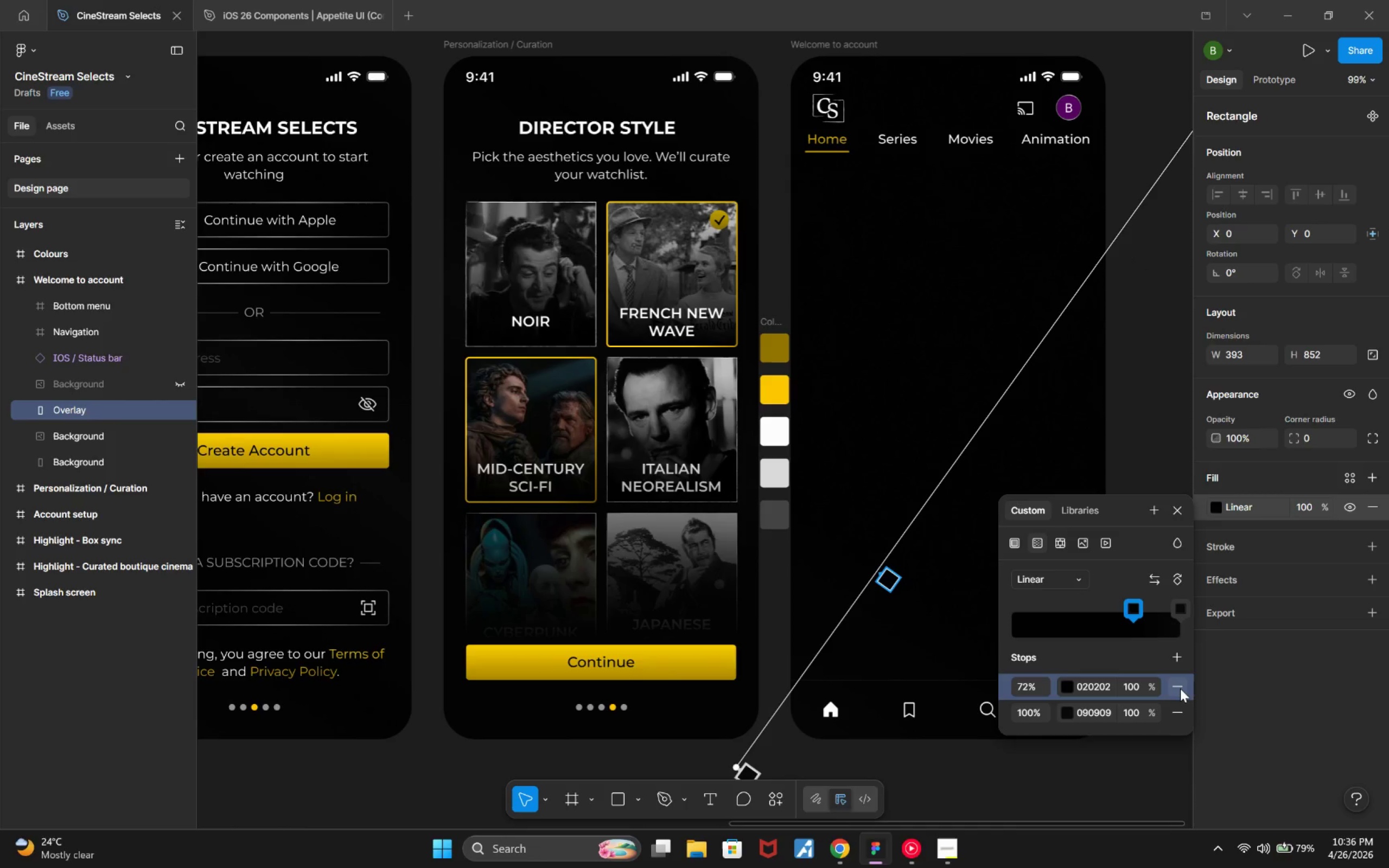 
triple_click([1180, 688])
 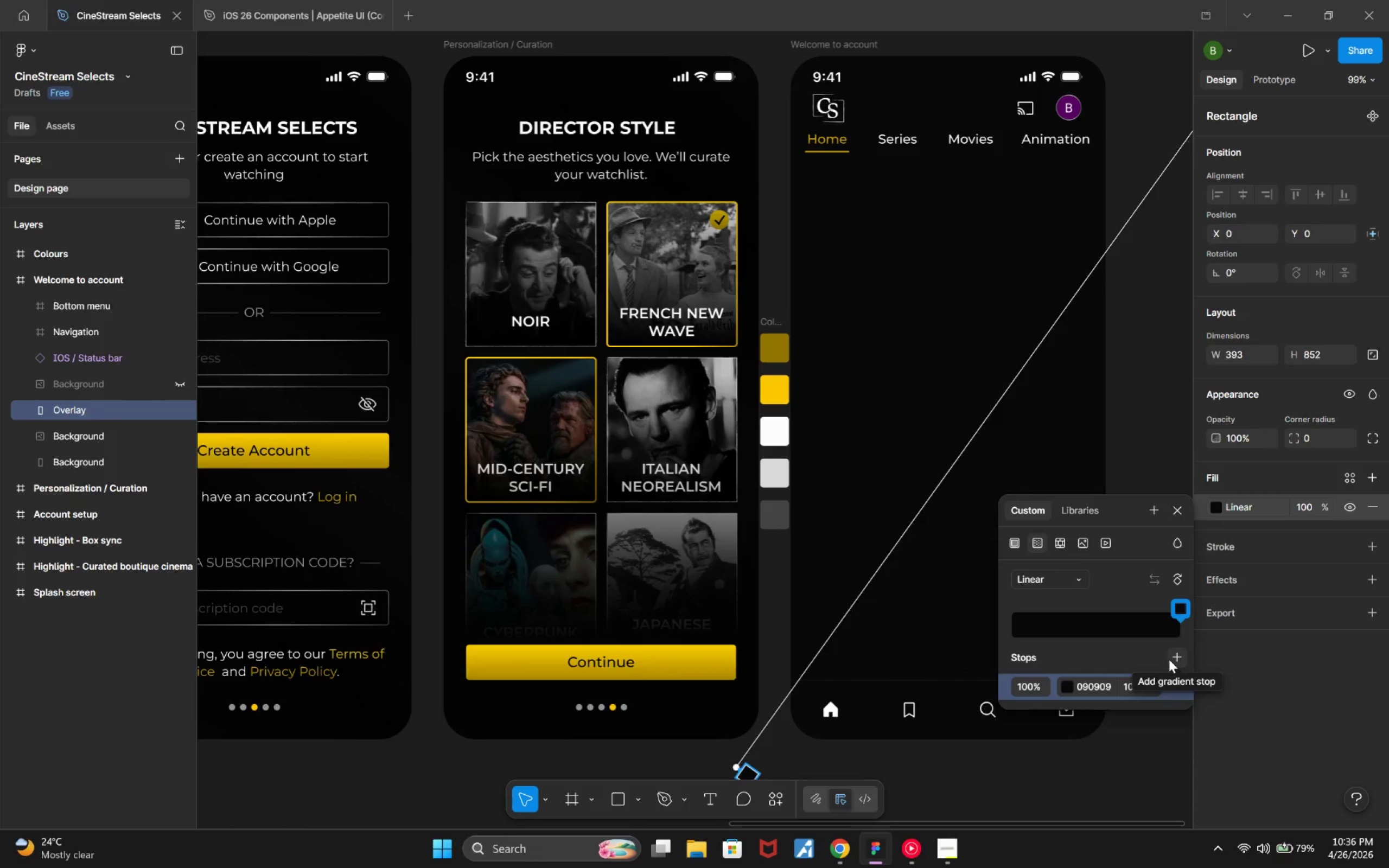 
wait(5.31)
 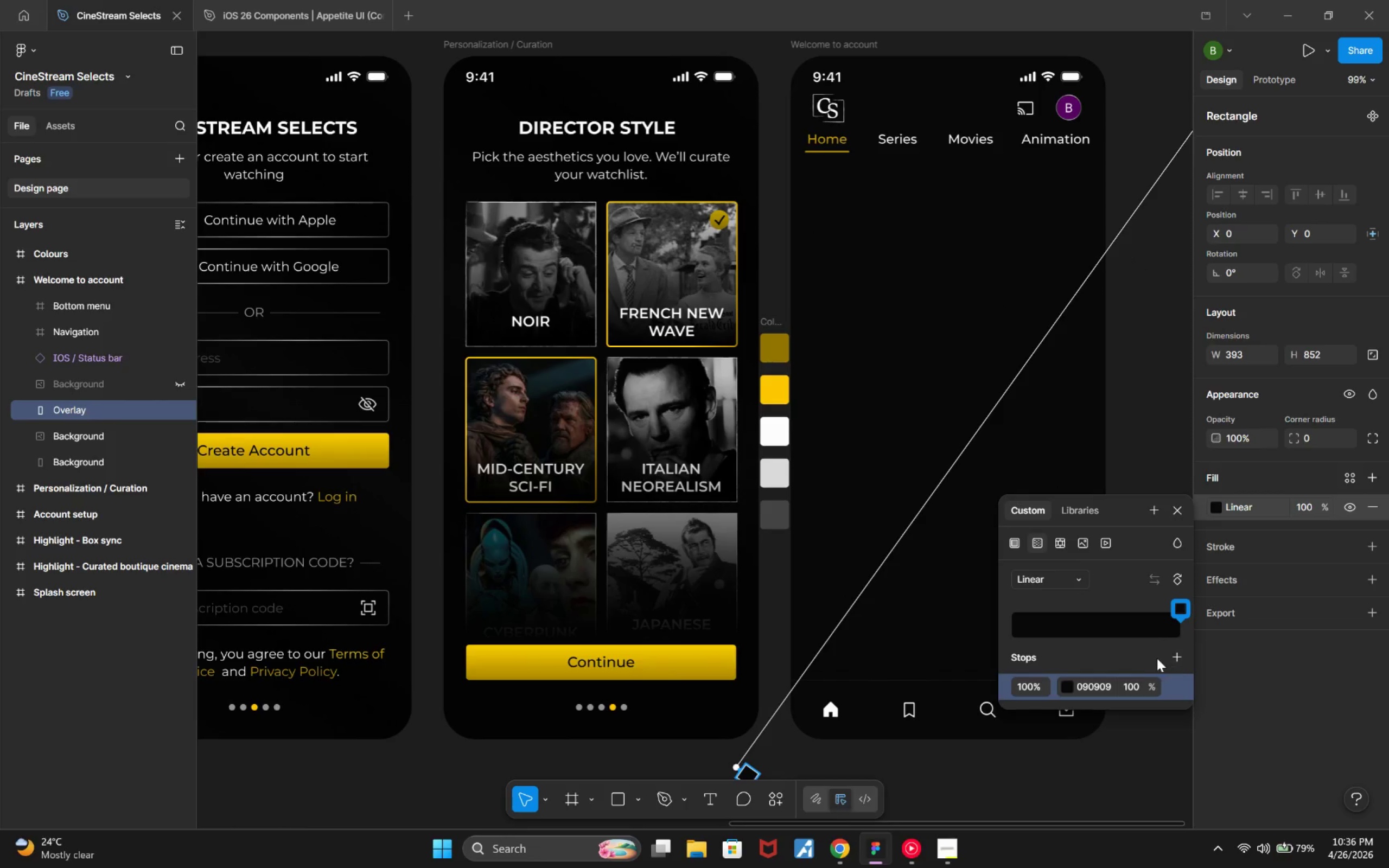 
hold_key(key=ControlLeft, duration=0.64)
scroll: coordinate [1129, 327], scroll_direction: down, amount: 3.0
 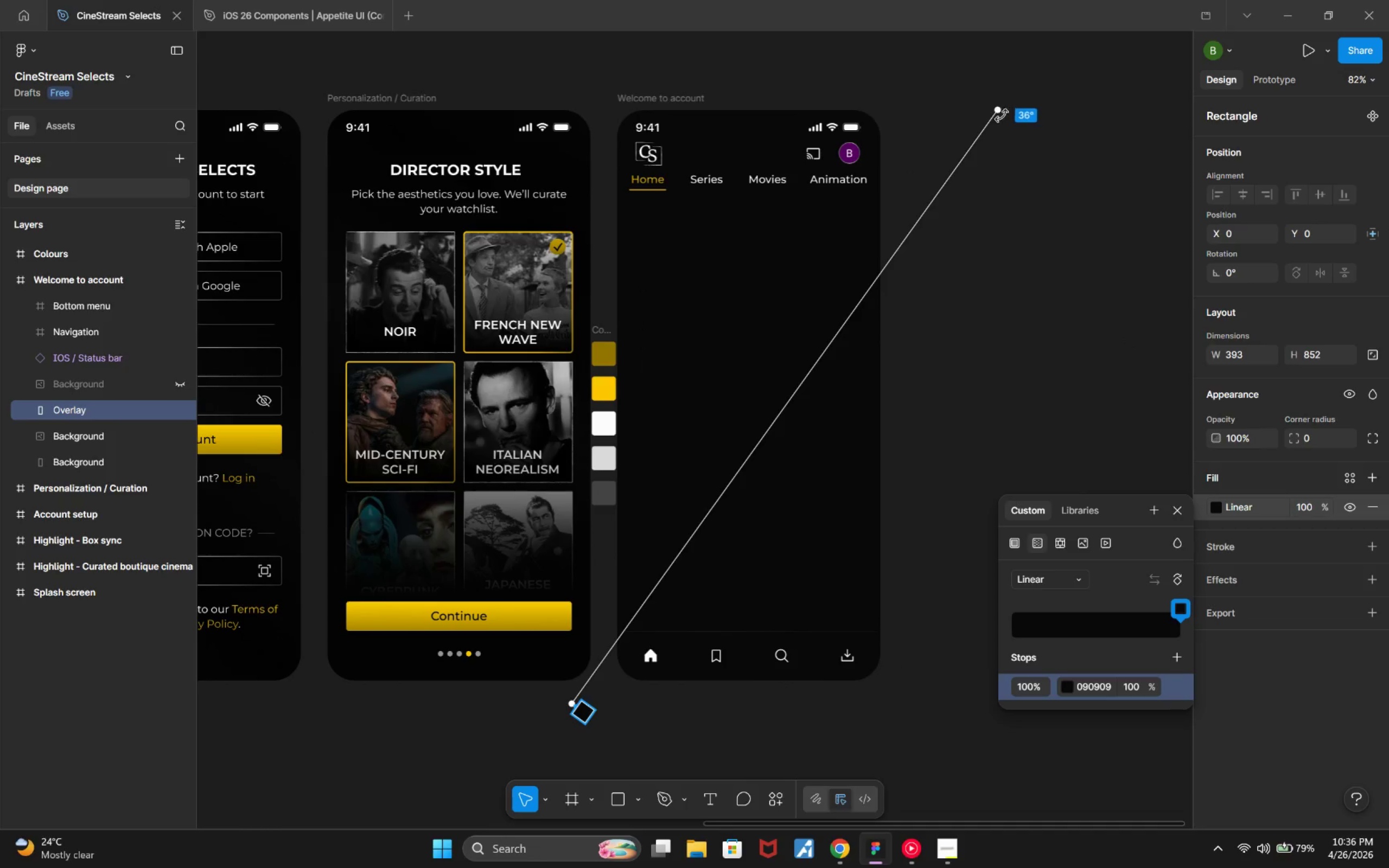 
left_click_drag(start_coordinate=[999, 108], to_coordinate=[757, 113])
 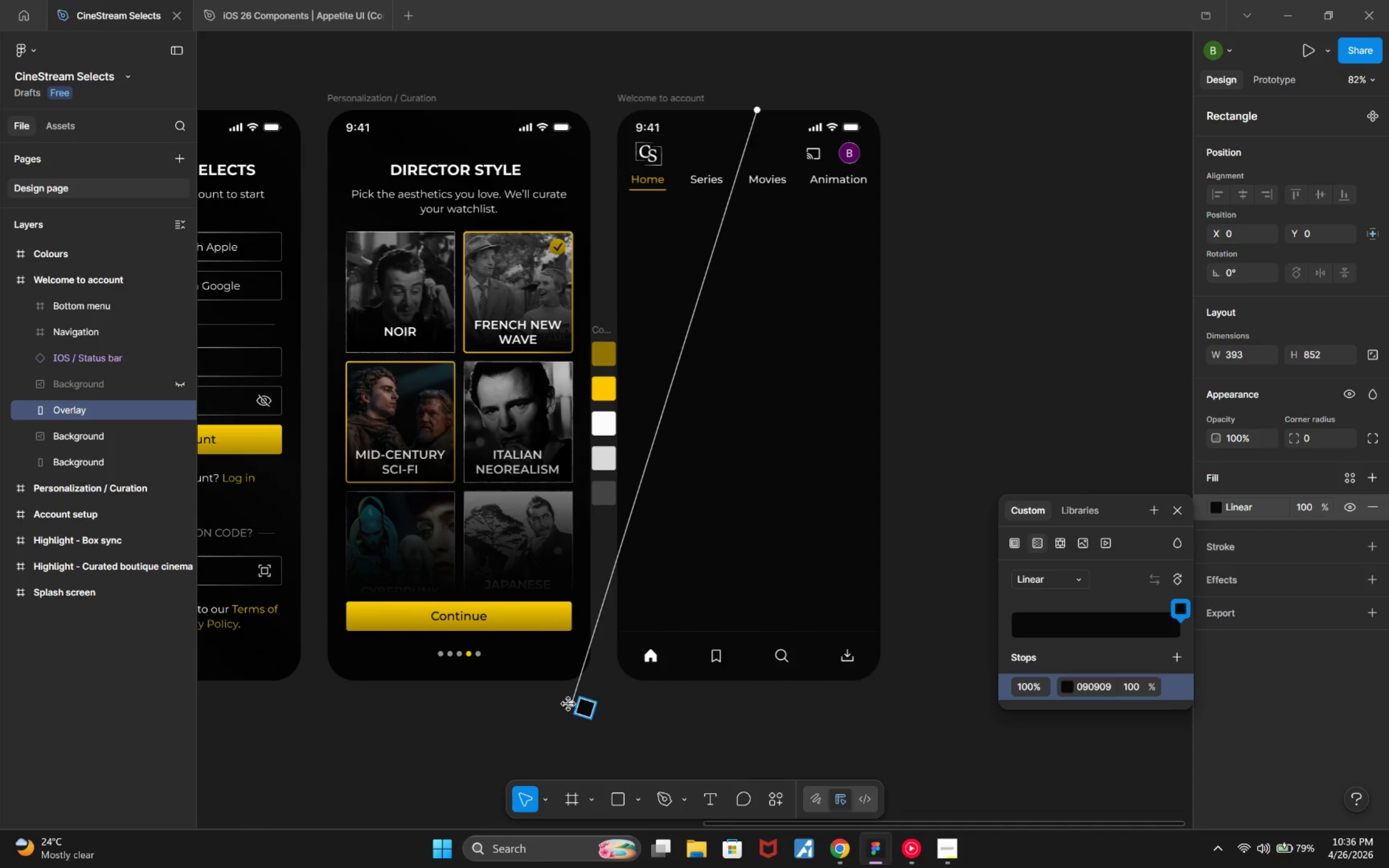 
left_click_drag(start_coordinate=[570, 705], to_coordinate=[752, 688])
 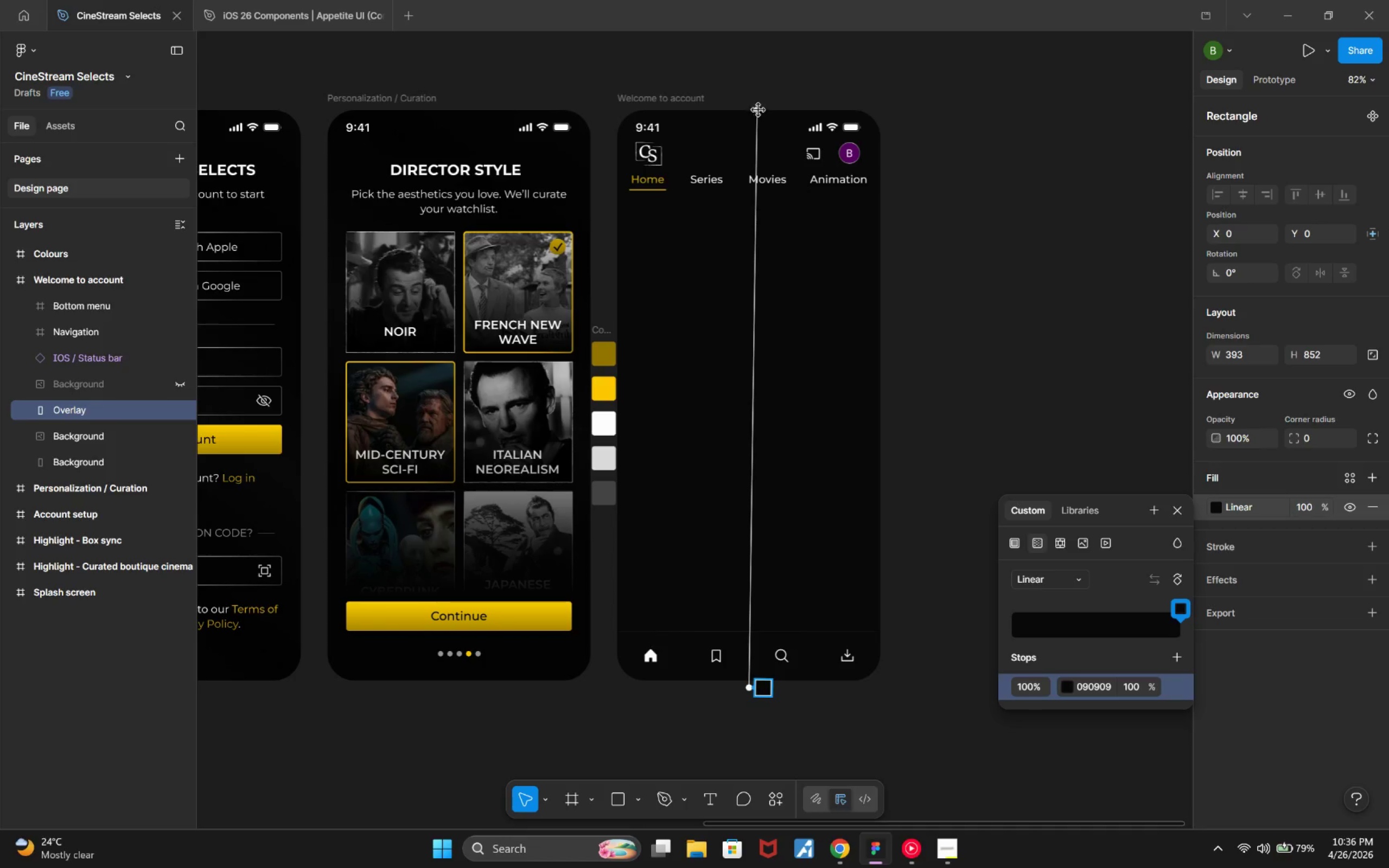 
left_click_drag(start_coordinate=[758, 109], to_coordinate=[750, 109])
 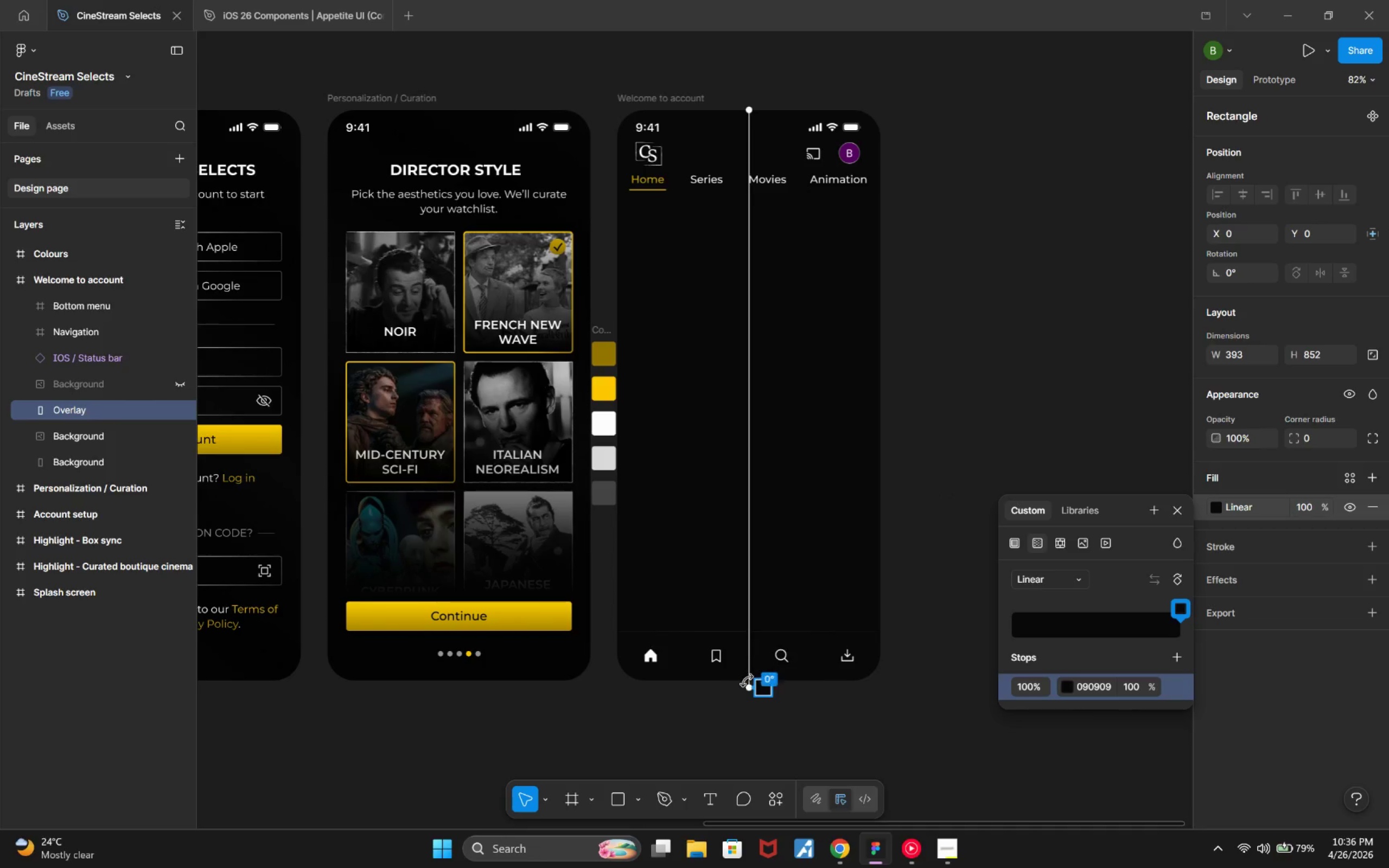 
left_click_drag(start_coordinate=[751, 690], to_coordinate=[748, 680])
 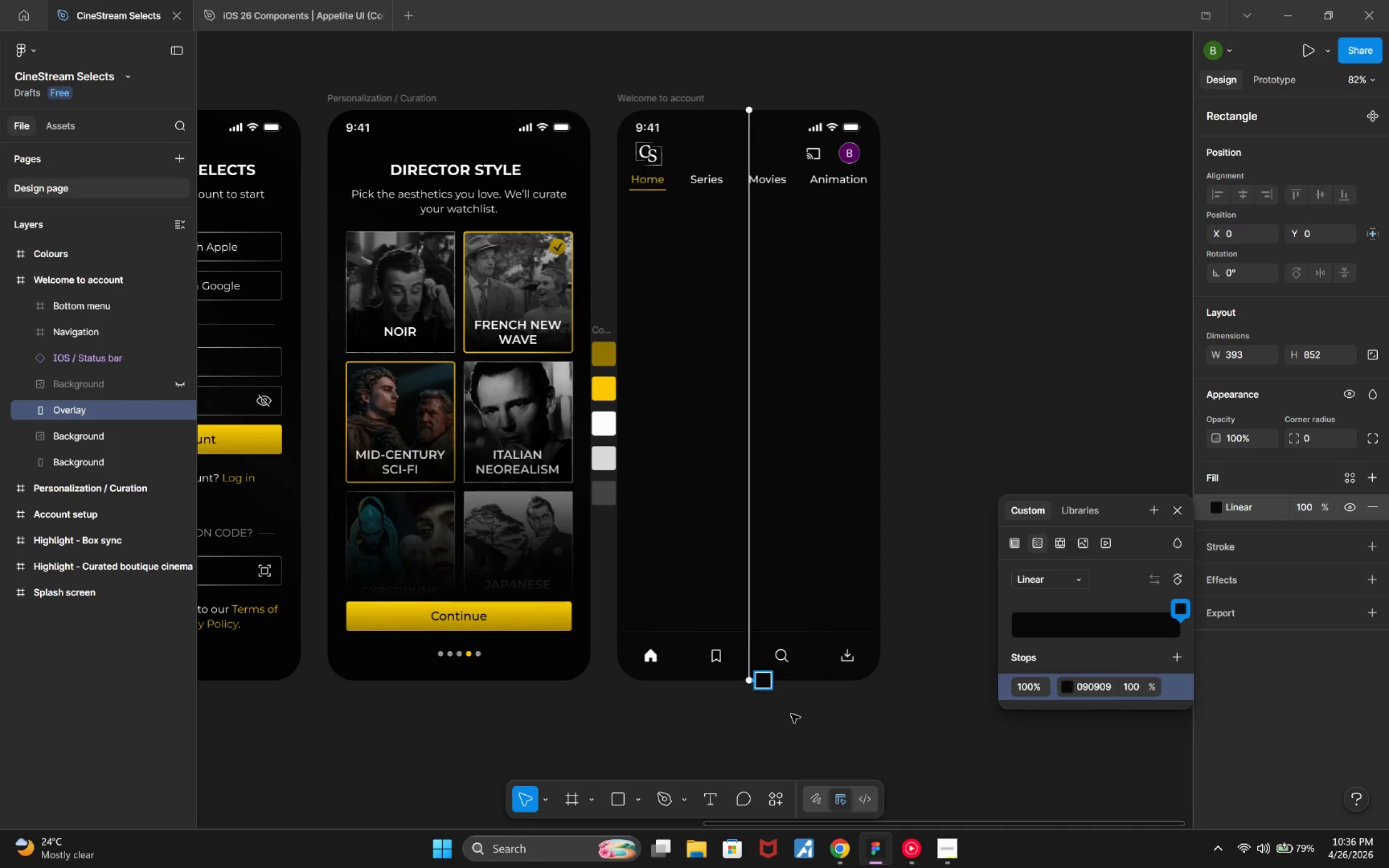 
hold_key(key=ControlLeft, duration=0.43)
scroll: coordinate [818, 719], scroll_direction: up, amount: 2.0
 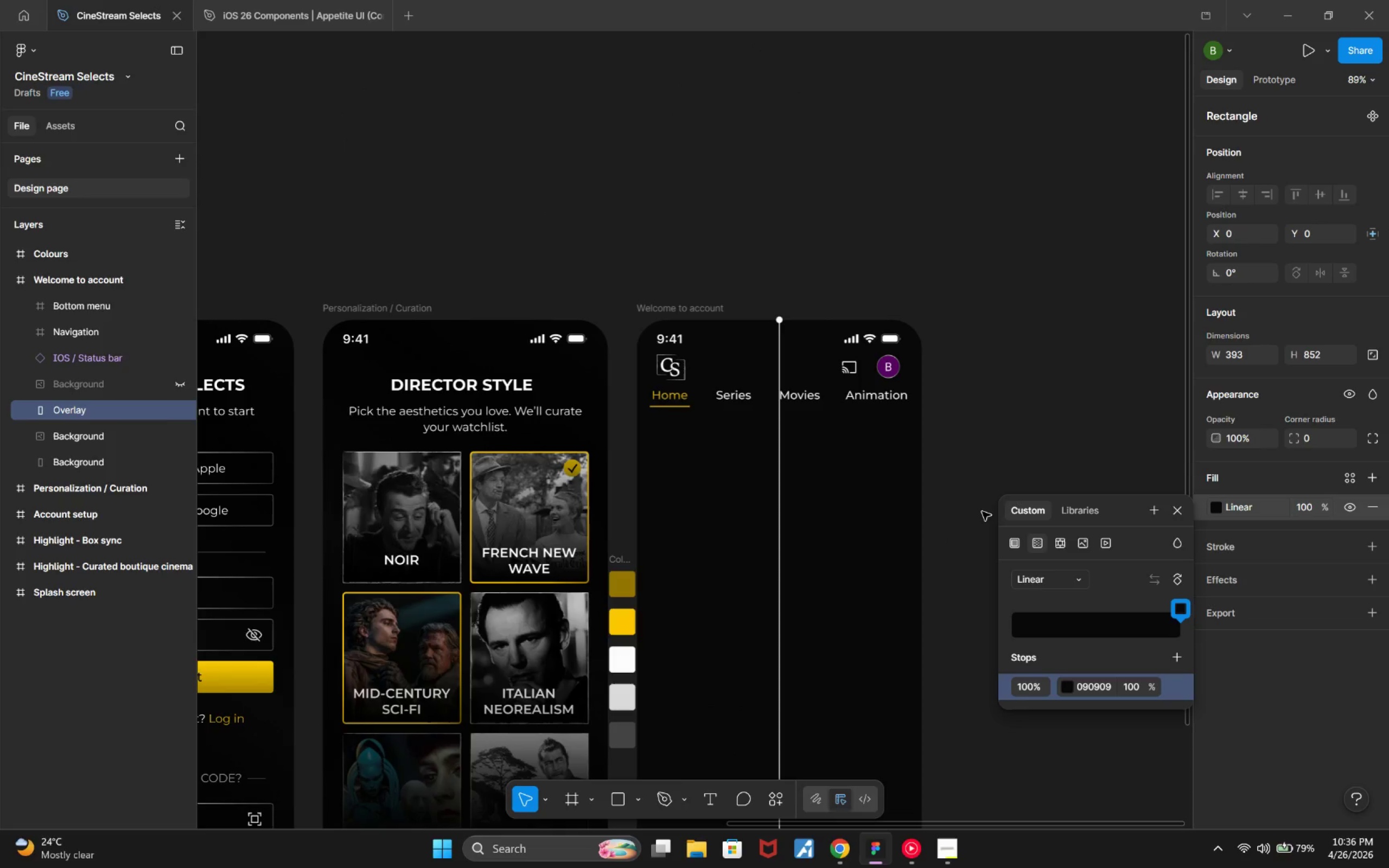 
wait(6.37)
 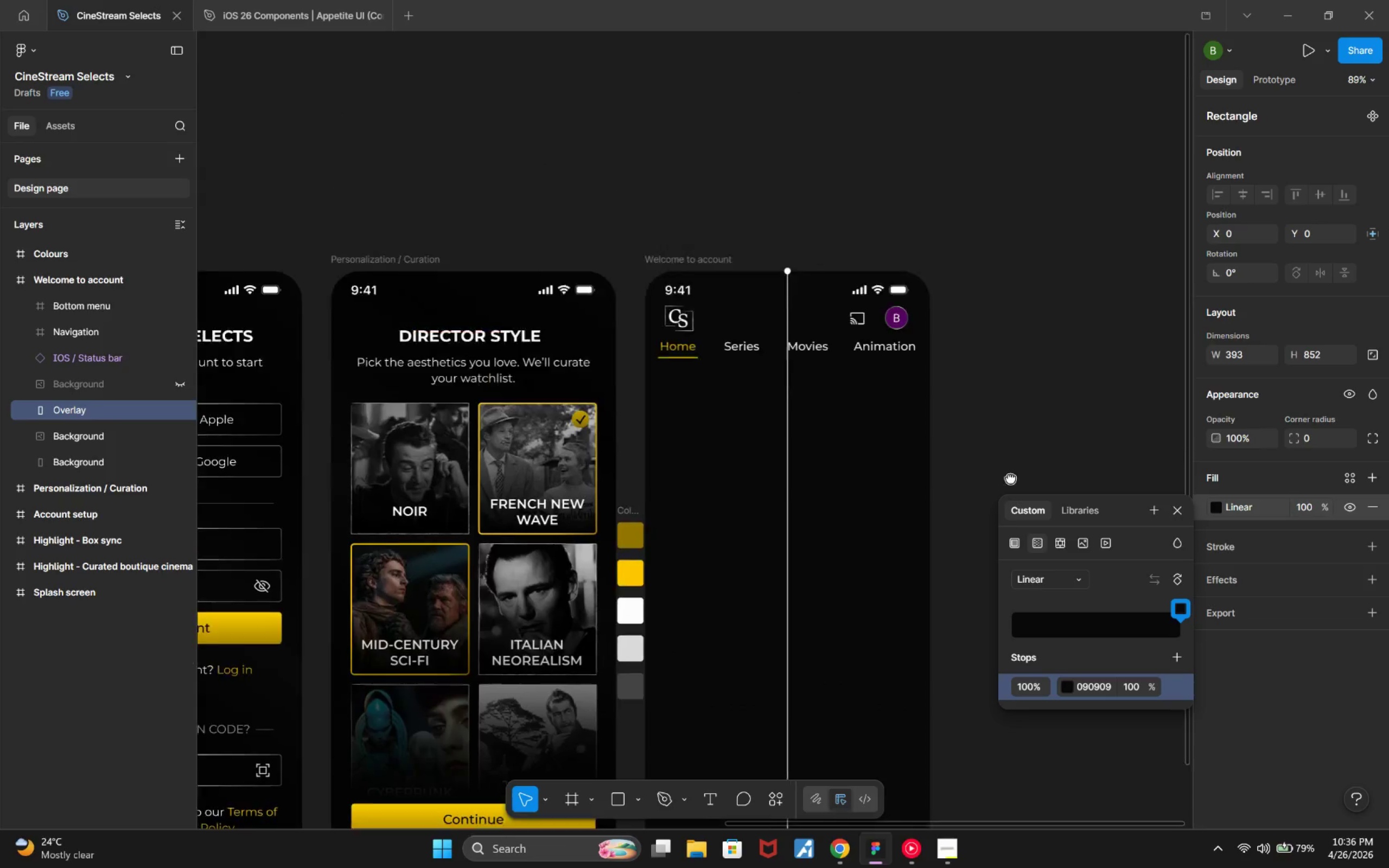 
hold_key(key=ControlLeft, duration=0.69)
scroll: coordinate [901, 454], scroll_direction: up, amount: 5.0
 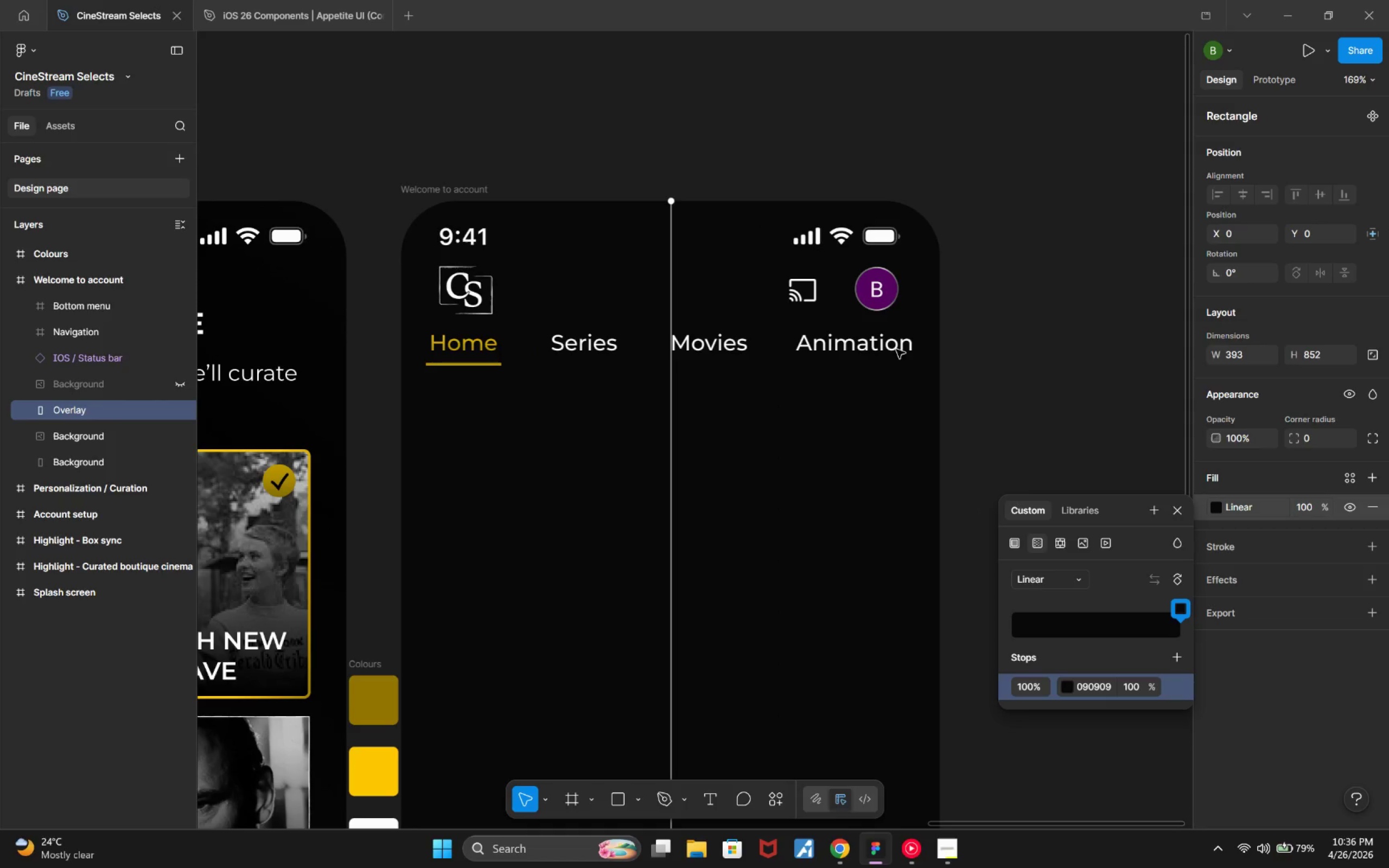 
left_click([837, 358])
 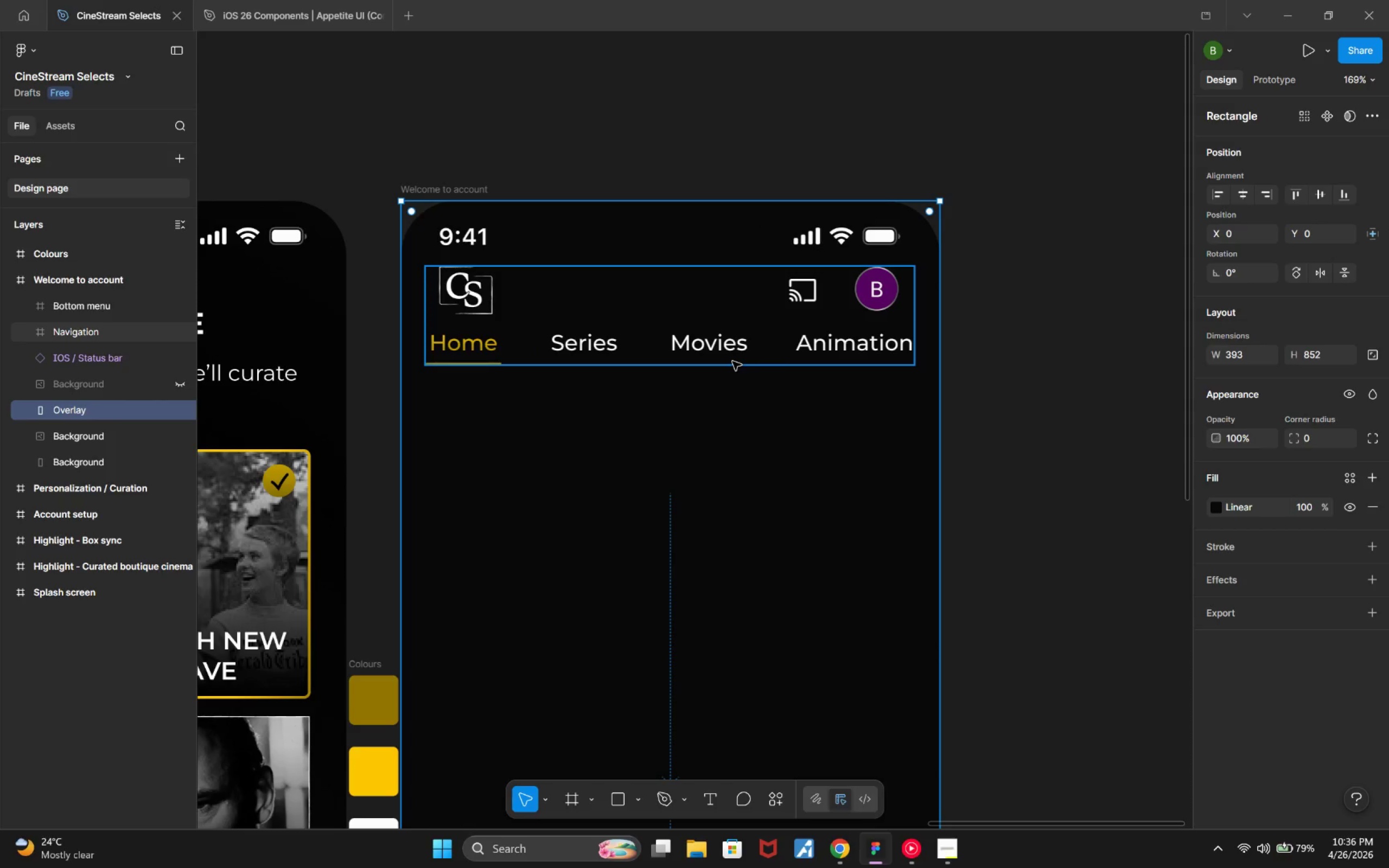 
hold_key(key=ControlLeft, duration=0.44)
 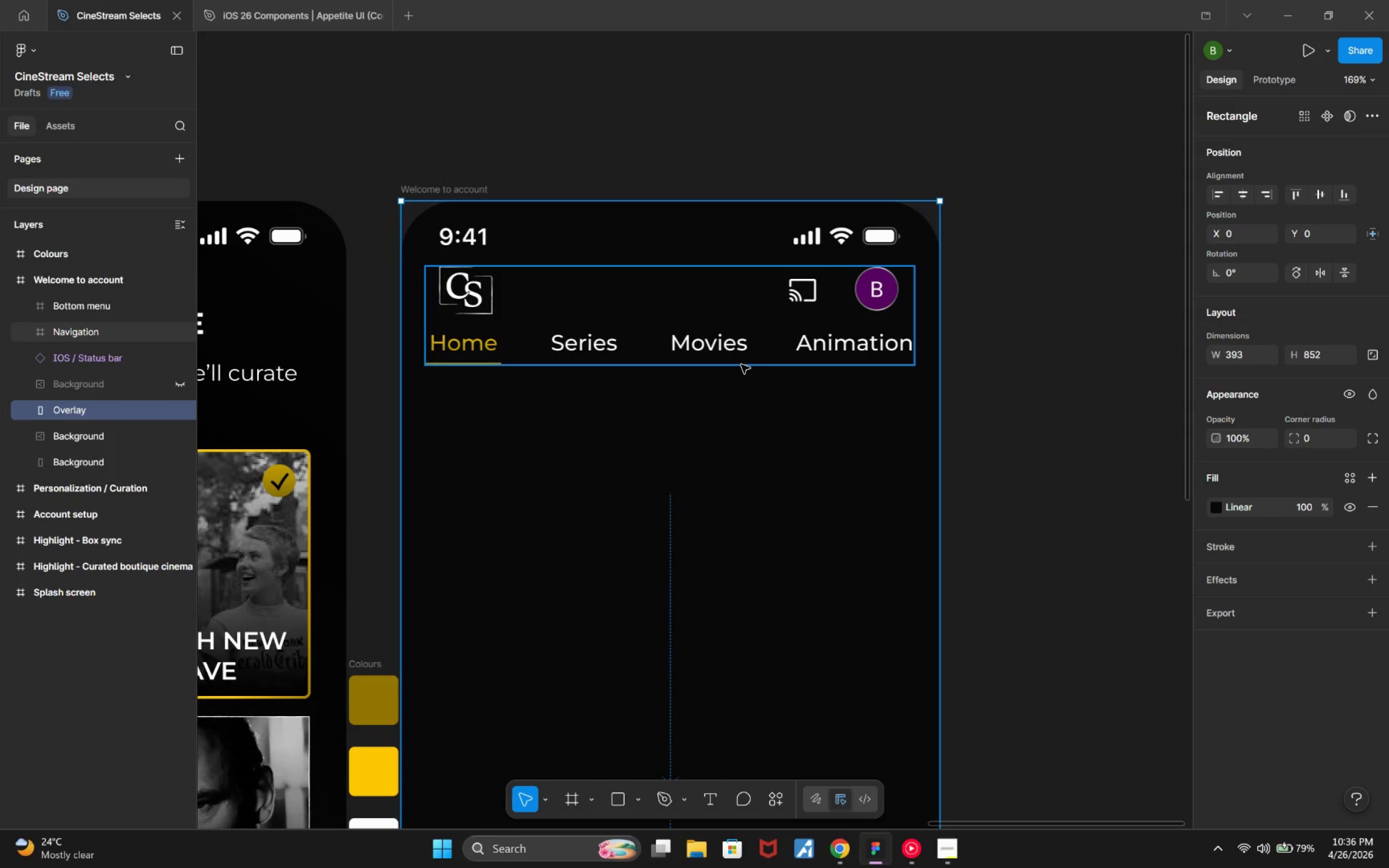 
left_click([741, 365])
 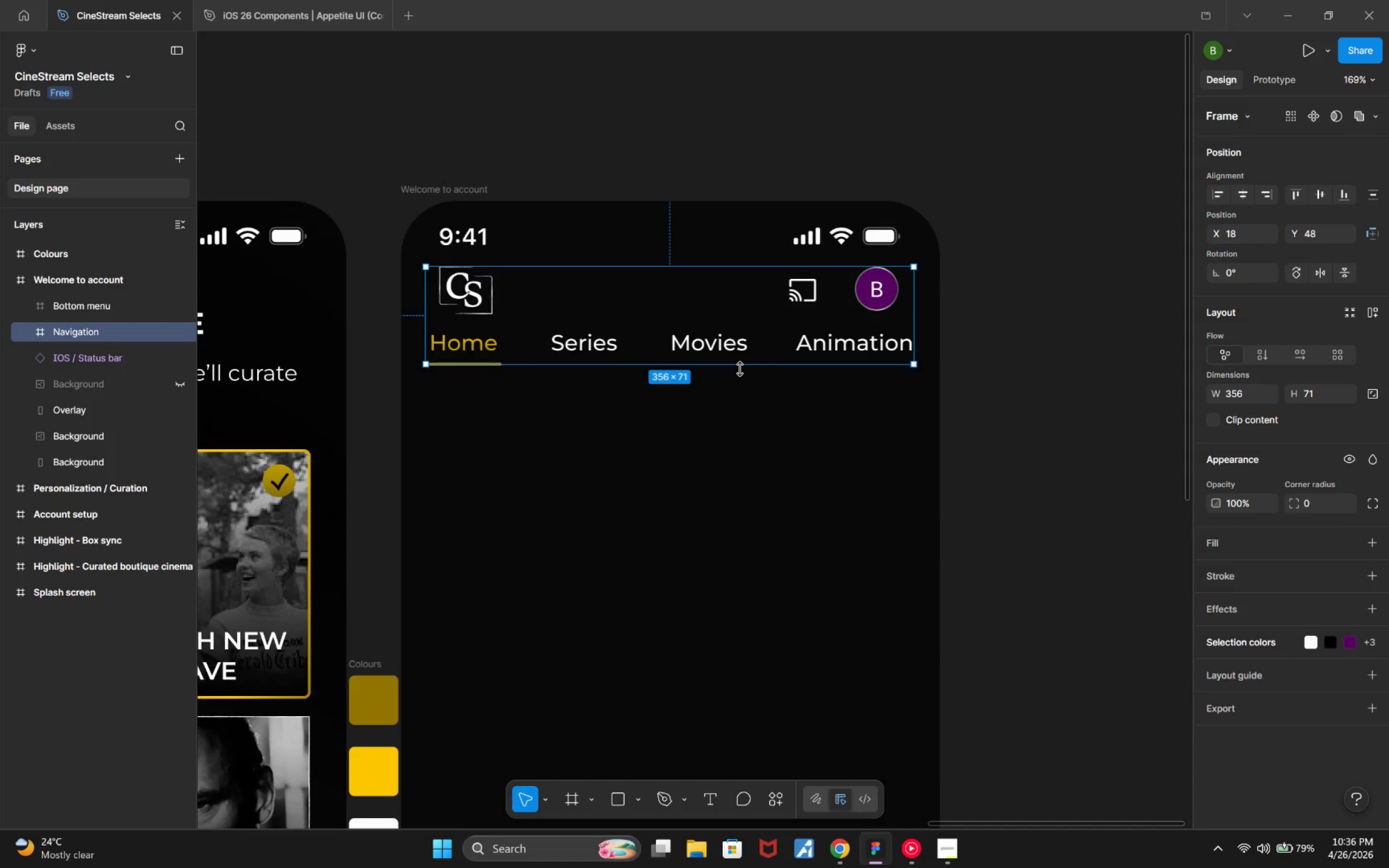 
hold_key(key=ControlLeft, duration=2.09)
left_click_drag(start_coordinate=[735, 369], to_coordinate=[738, 376])
 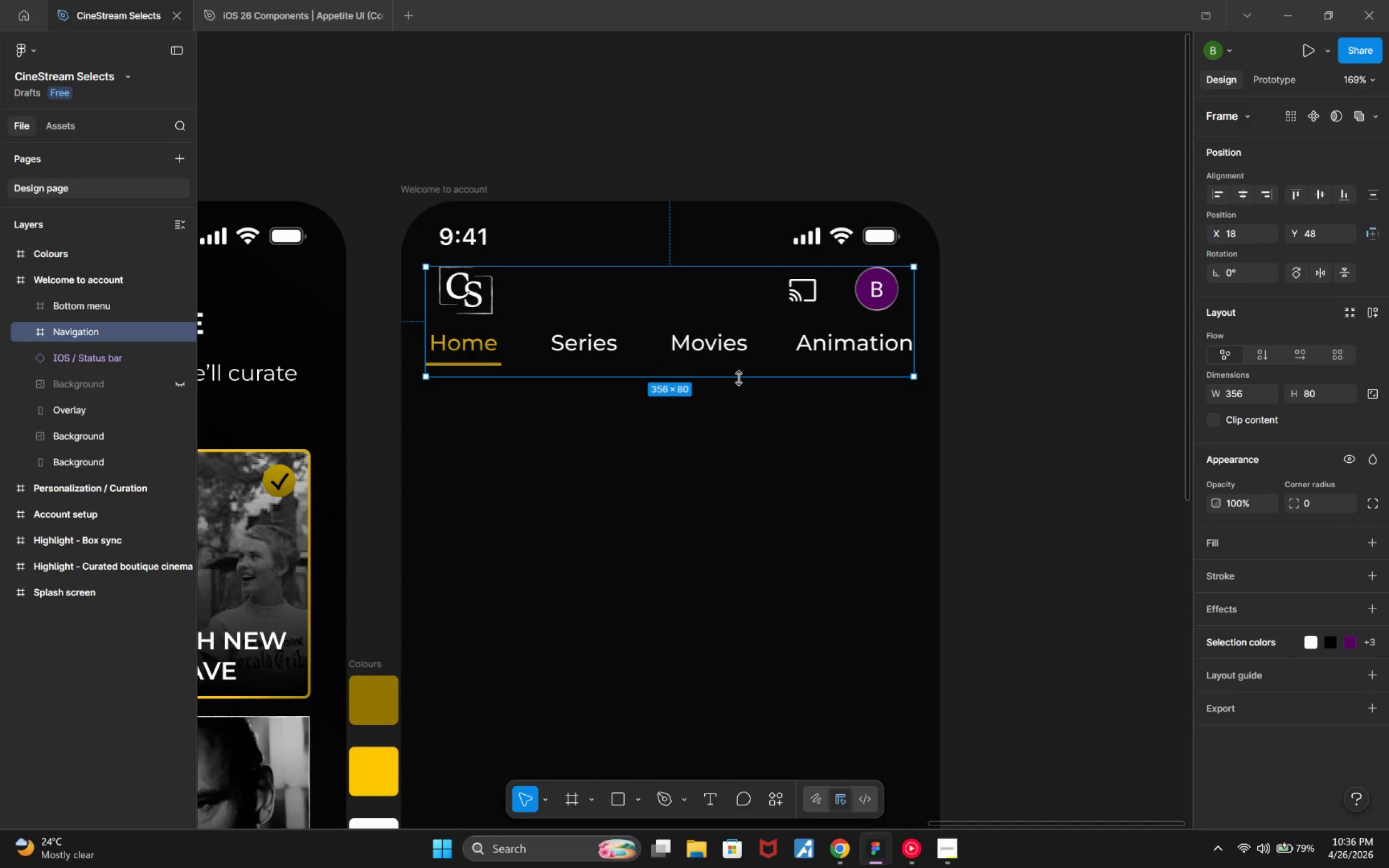 
key(Control+Z)
 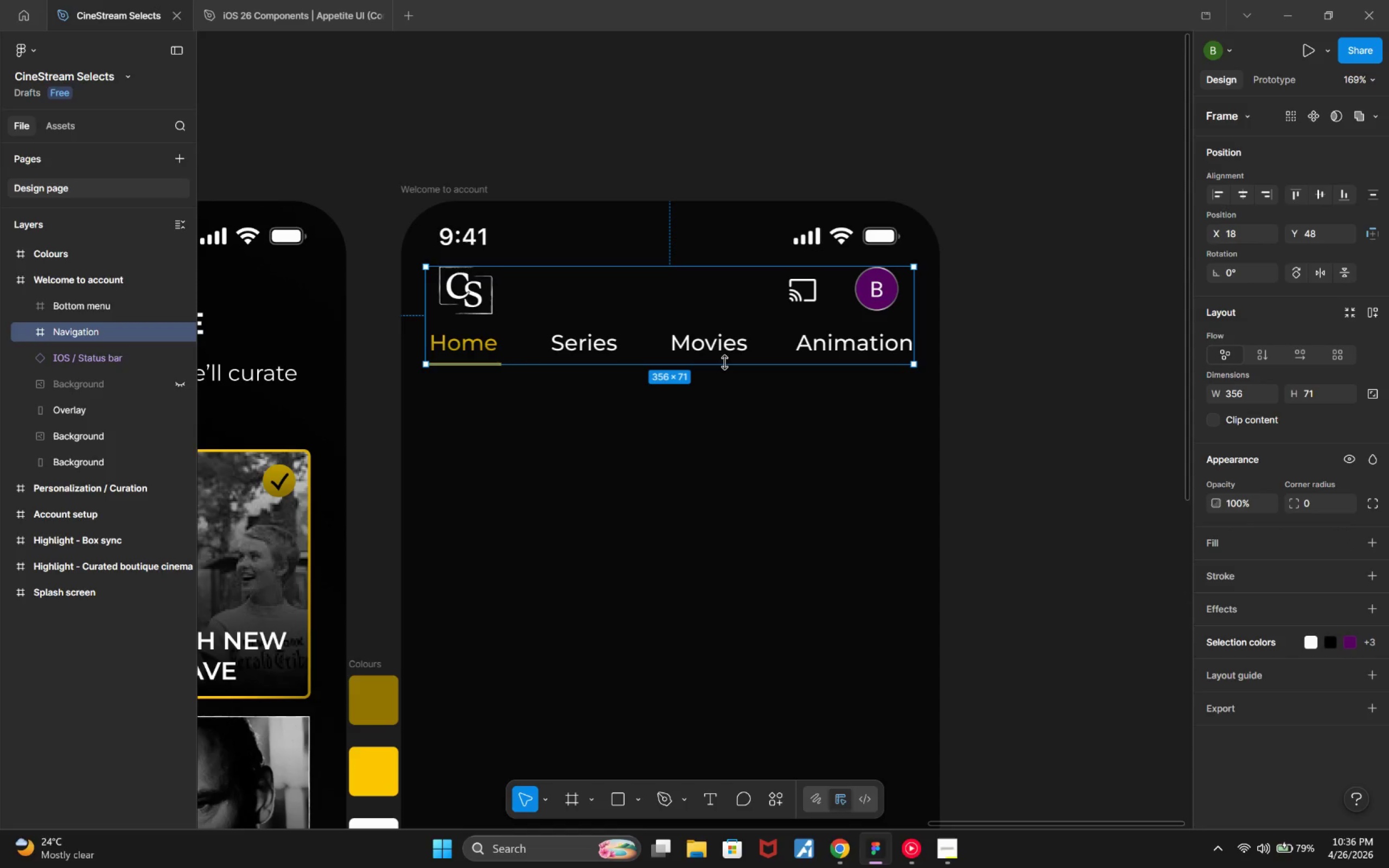 
left_click_drag(start_coordinate=[724, 362], to_coordinate=[729, 370])
 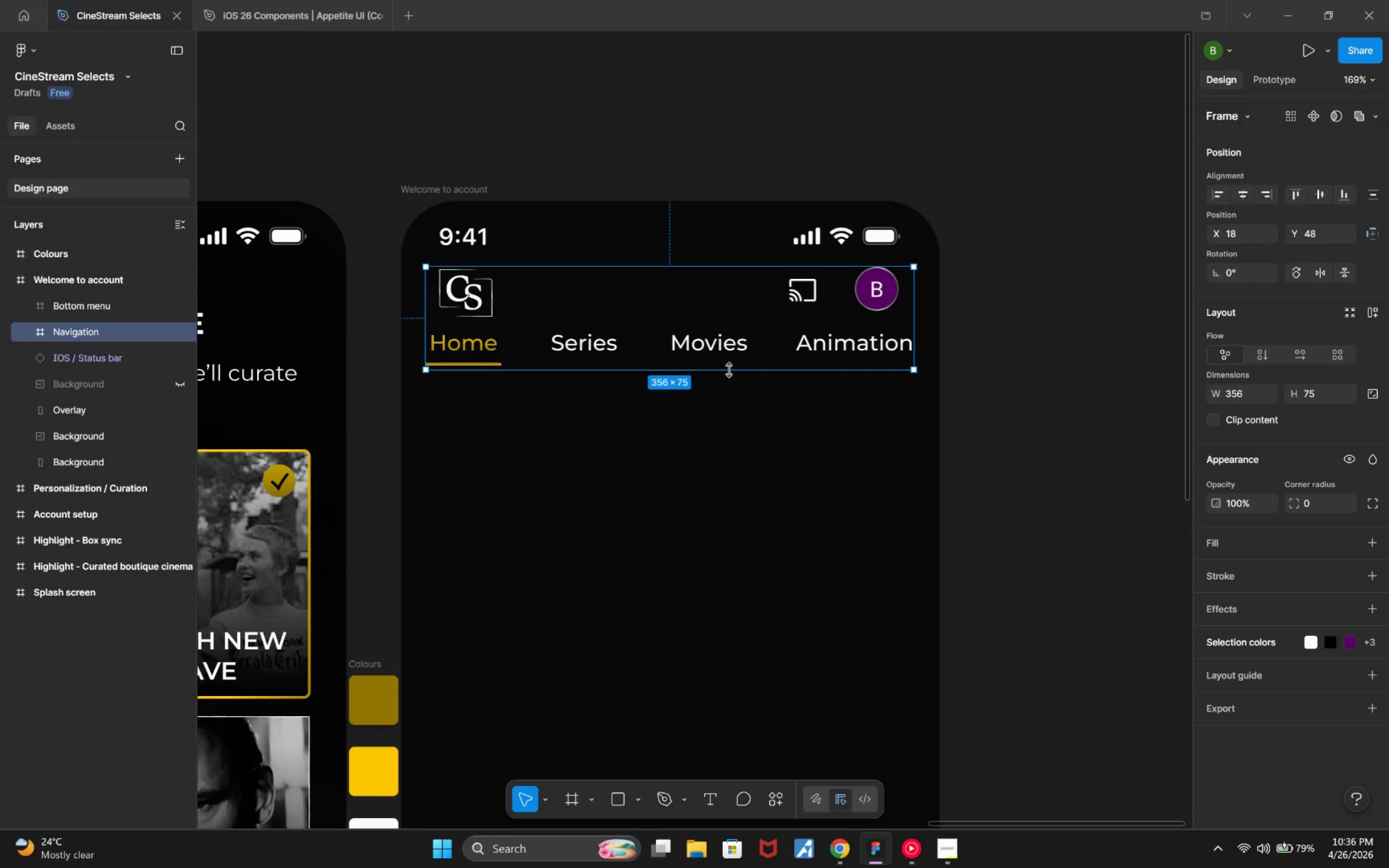 
hold_key(key=ControlLeft, duration=0.67)
 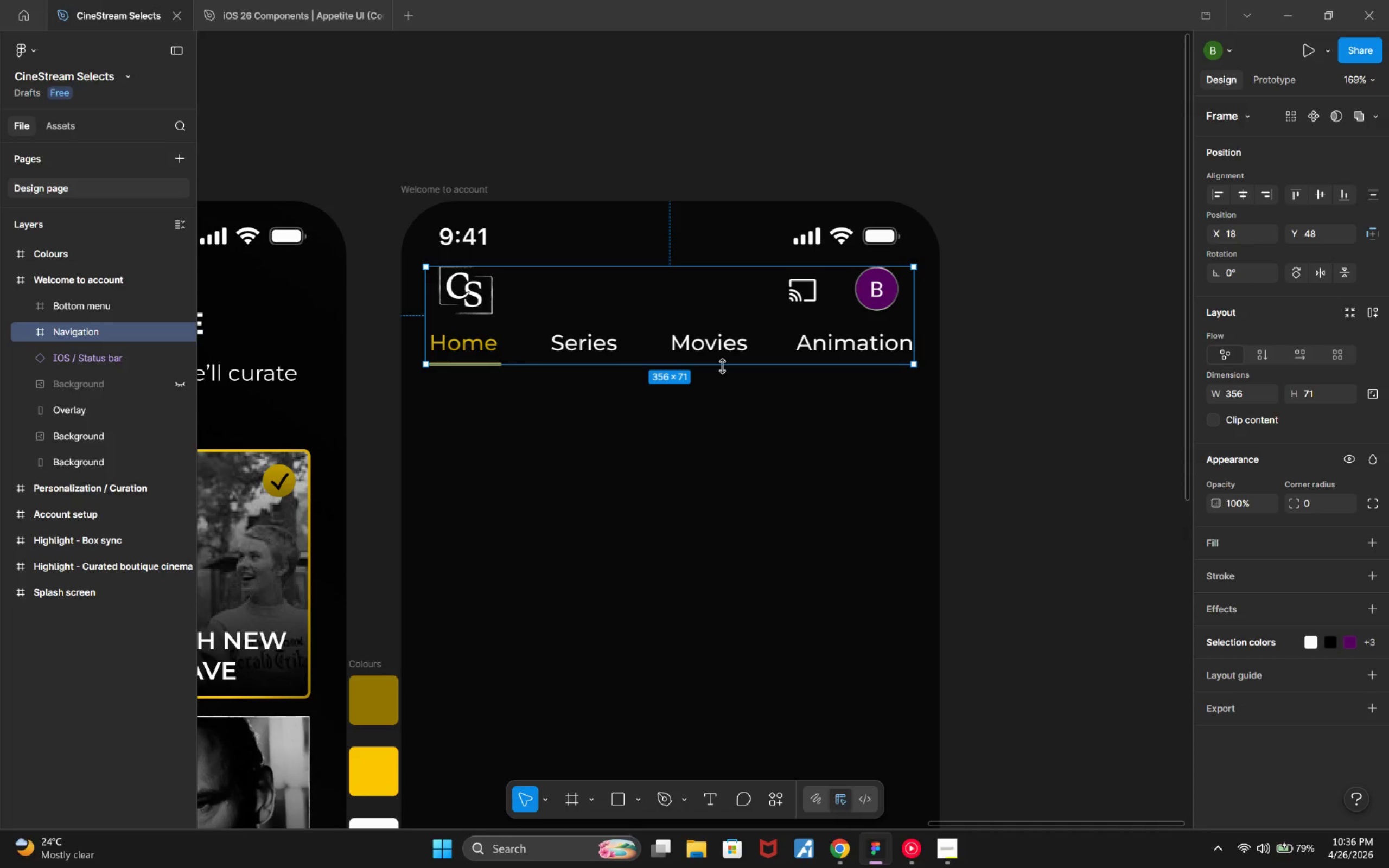 
hold_key(key=Z, duration=0.42)
 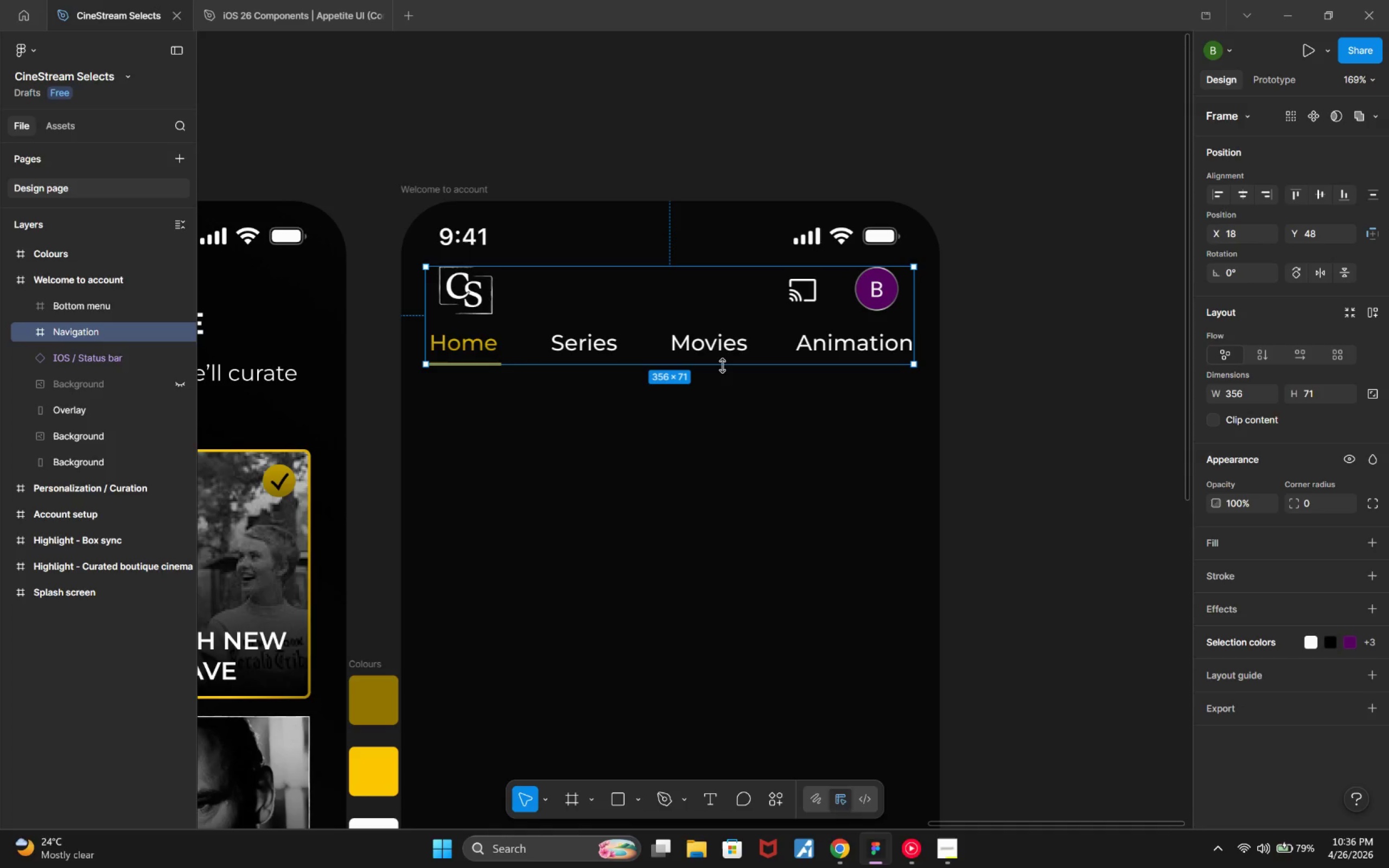 
left_click_drag(start_coordinate=[722, 366], to_coordinate=[727, 376])
 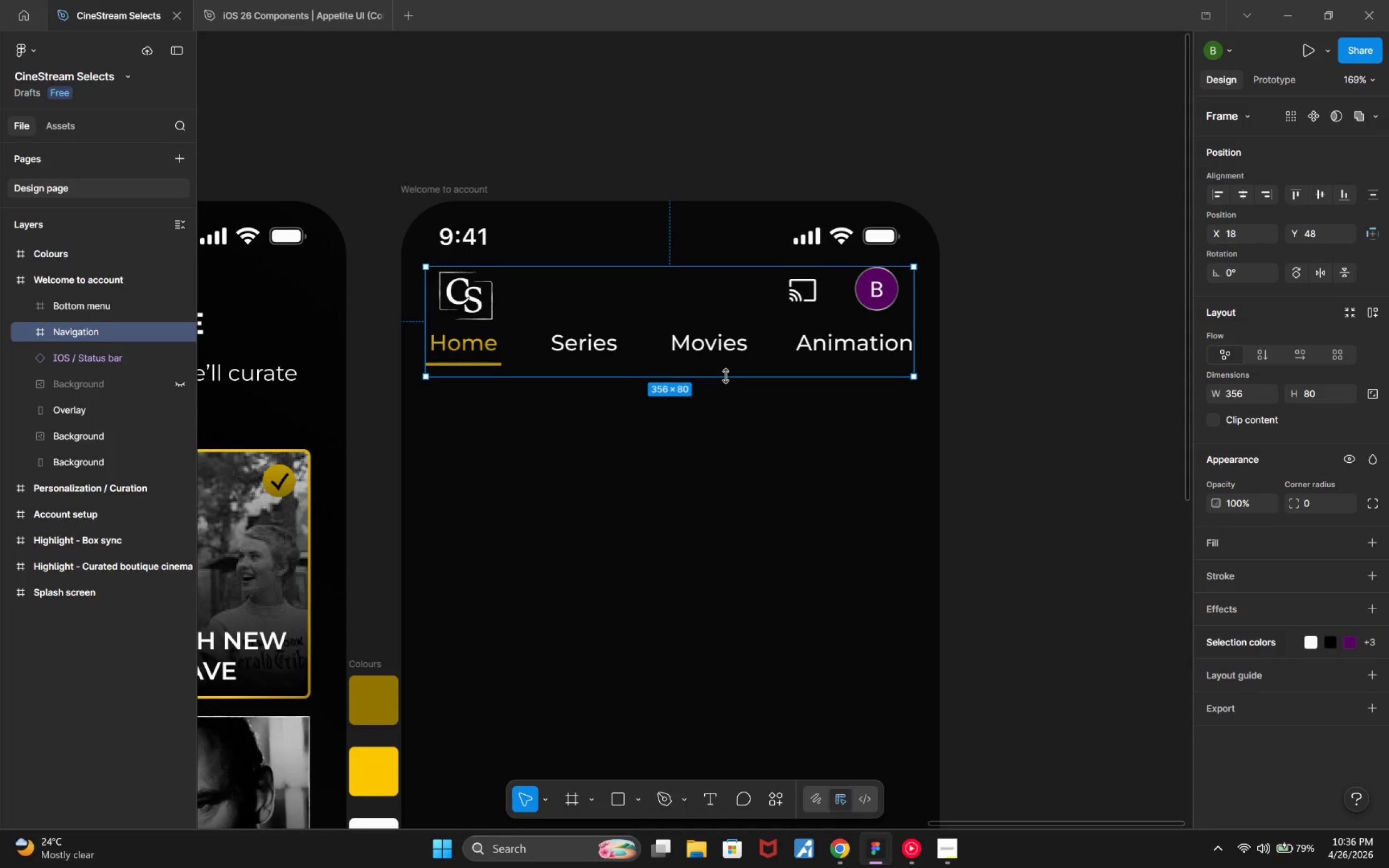 
hold_key(key=Z, duration=0.34)
 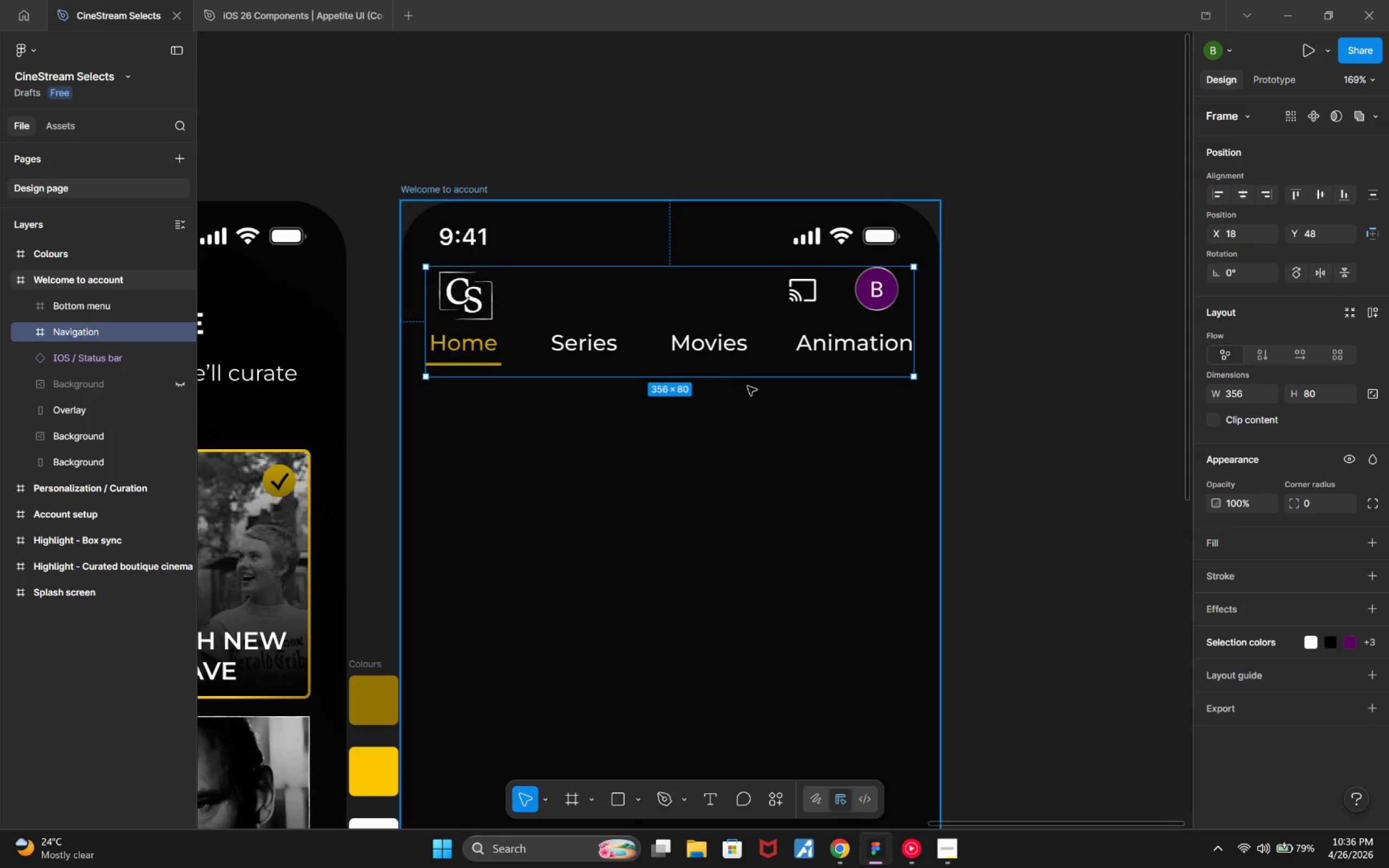 
left_click_drag(start_coordinate=[795, 432], to_coordinate=[801, 430])
 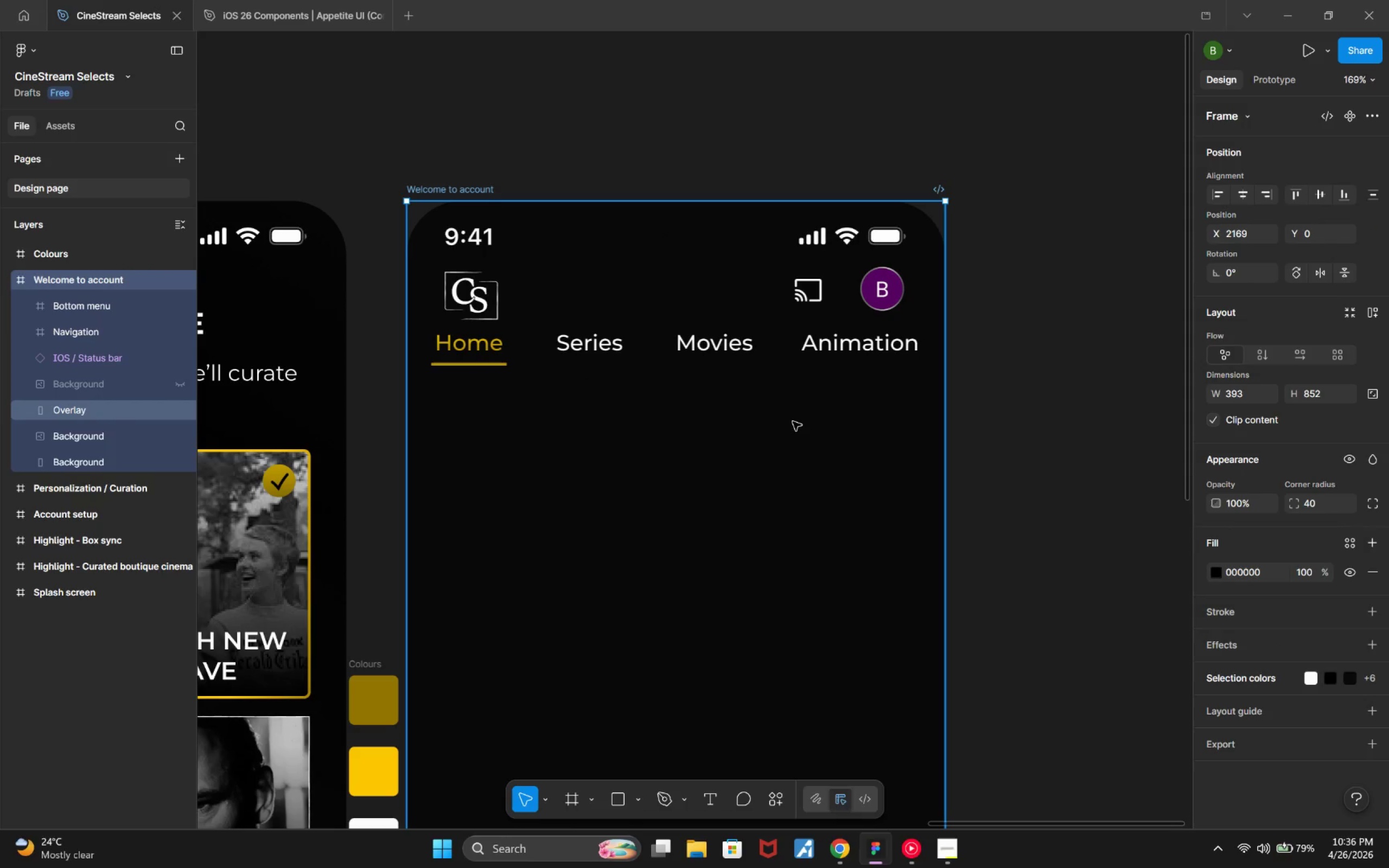 
key(Control+ControlLeft)
 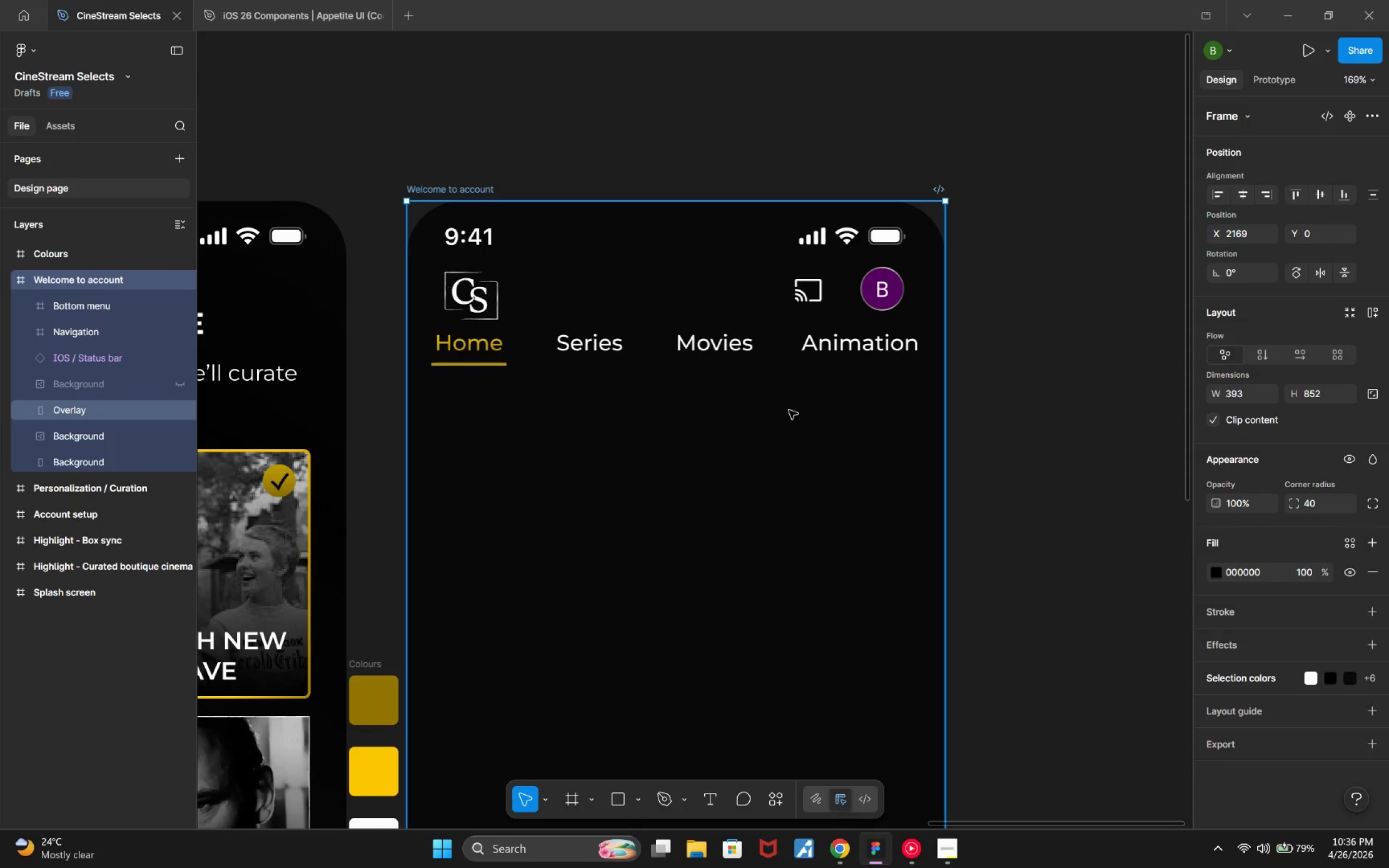 
key(Control+ControlLeft)
 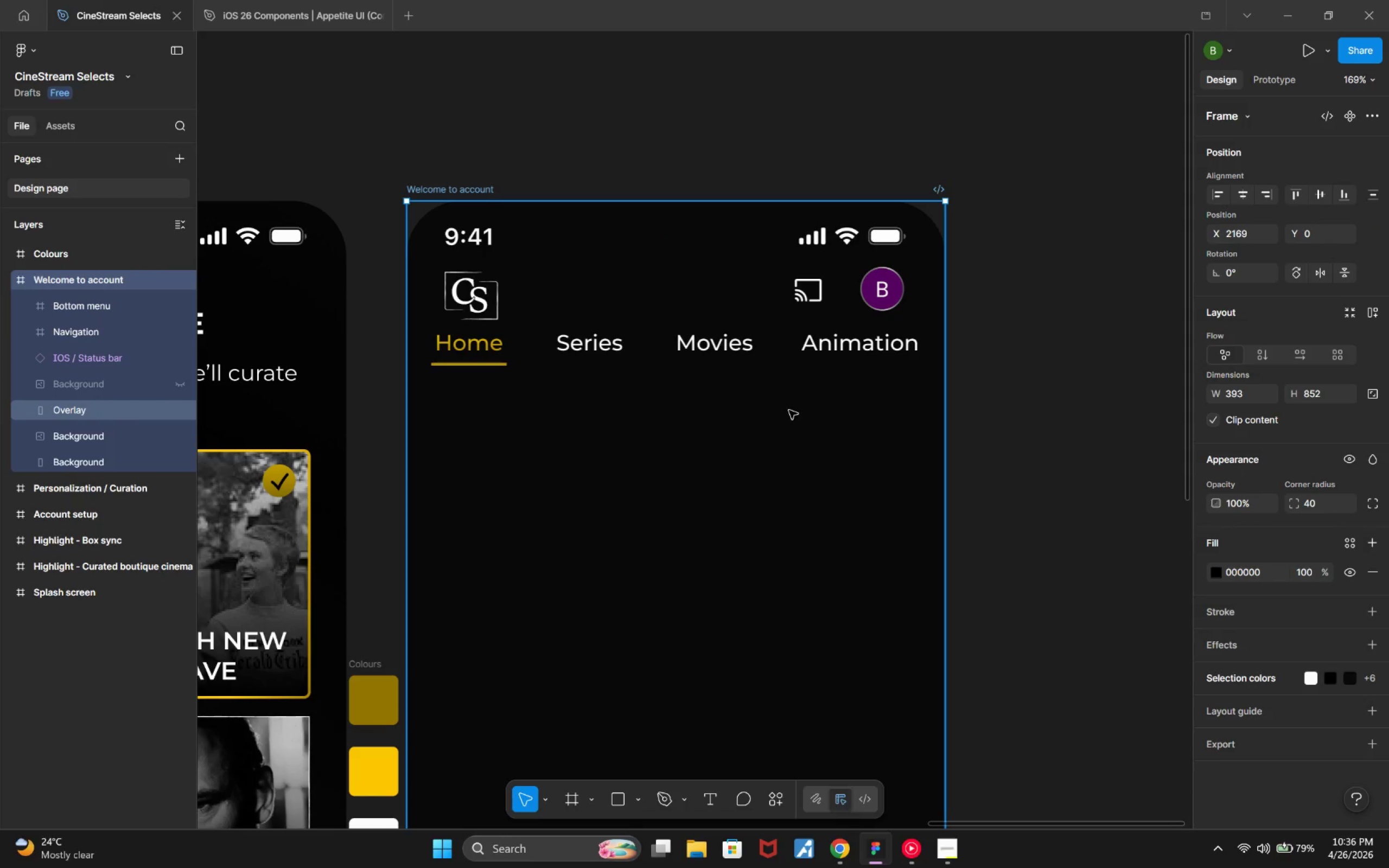 
key(Control+Z)
 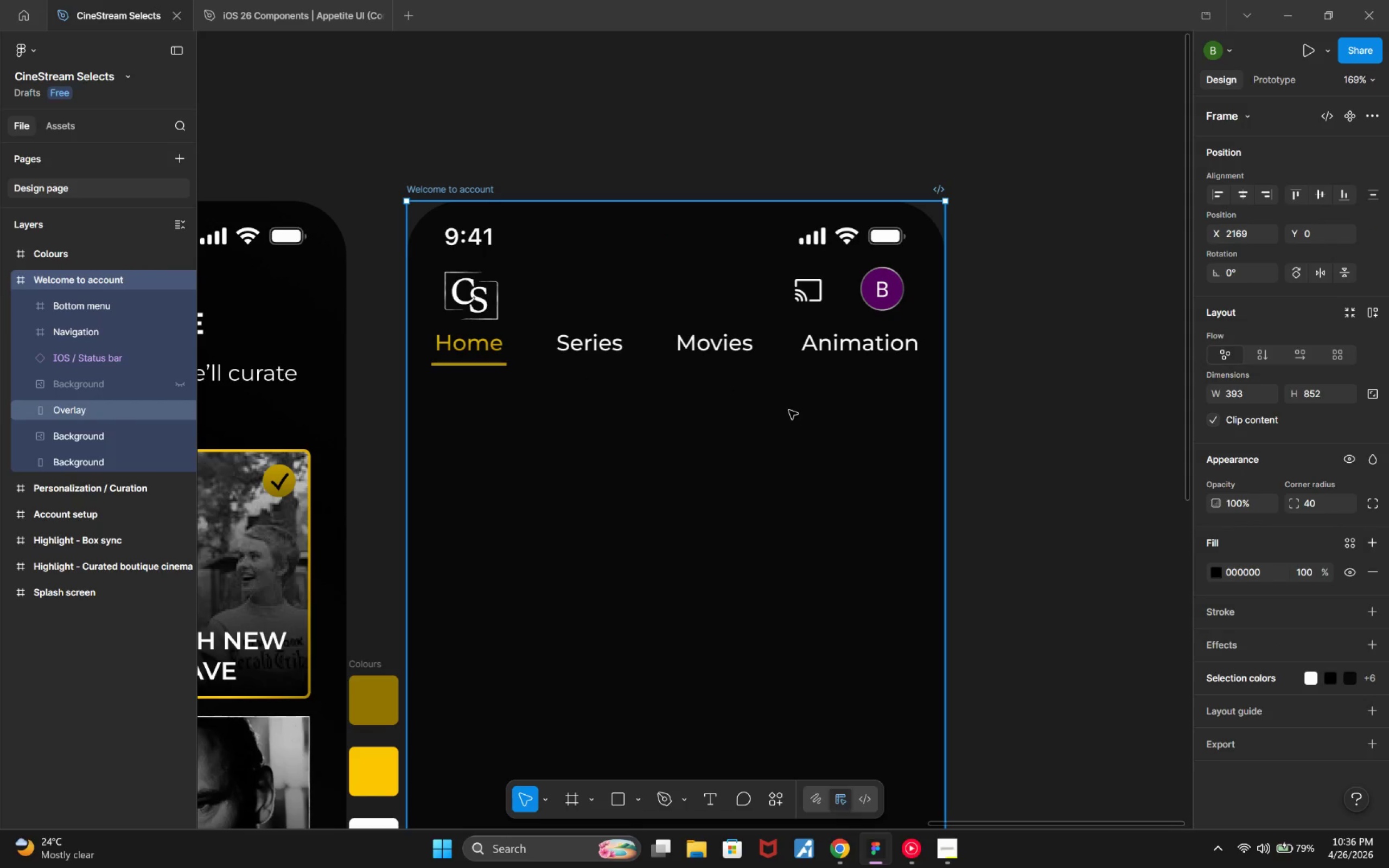 
key(Control+Z)
 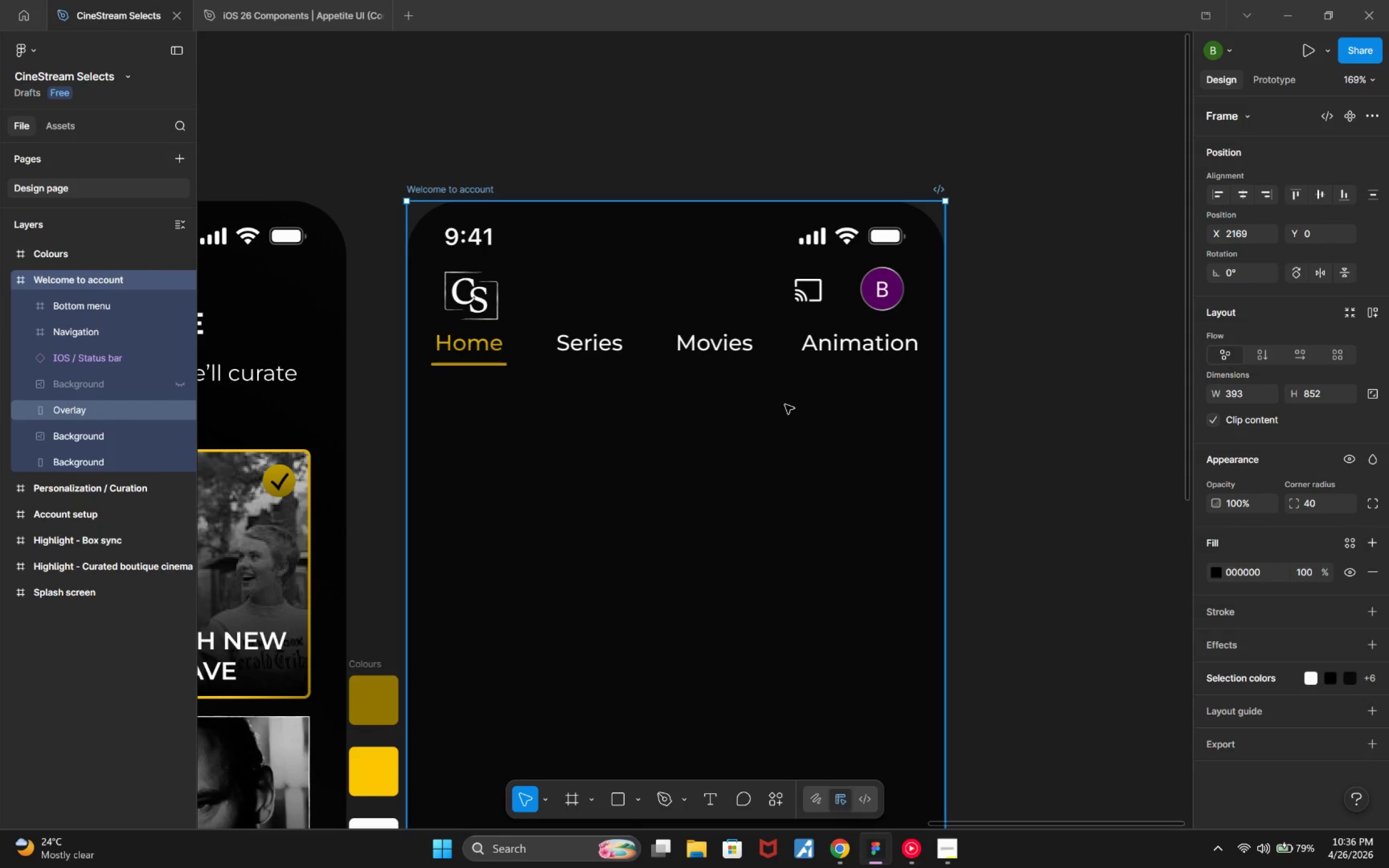 
key(Control+ControlLeft)
 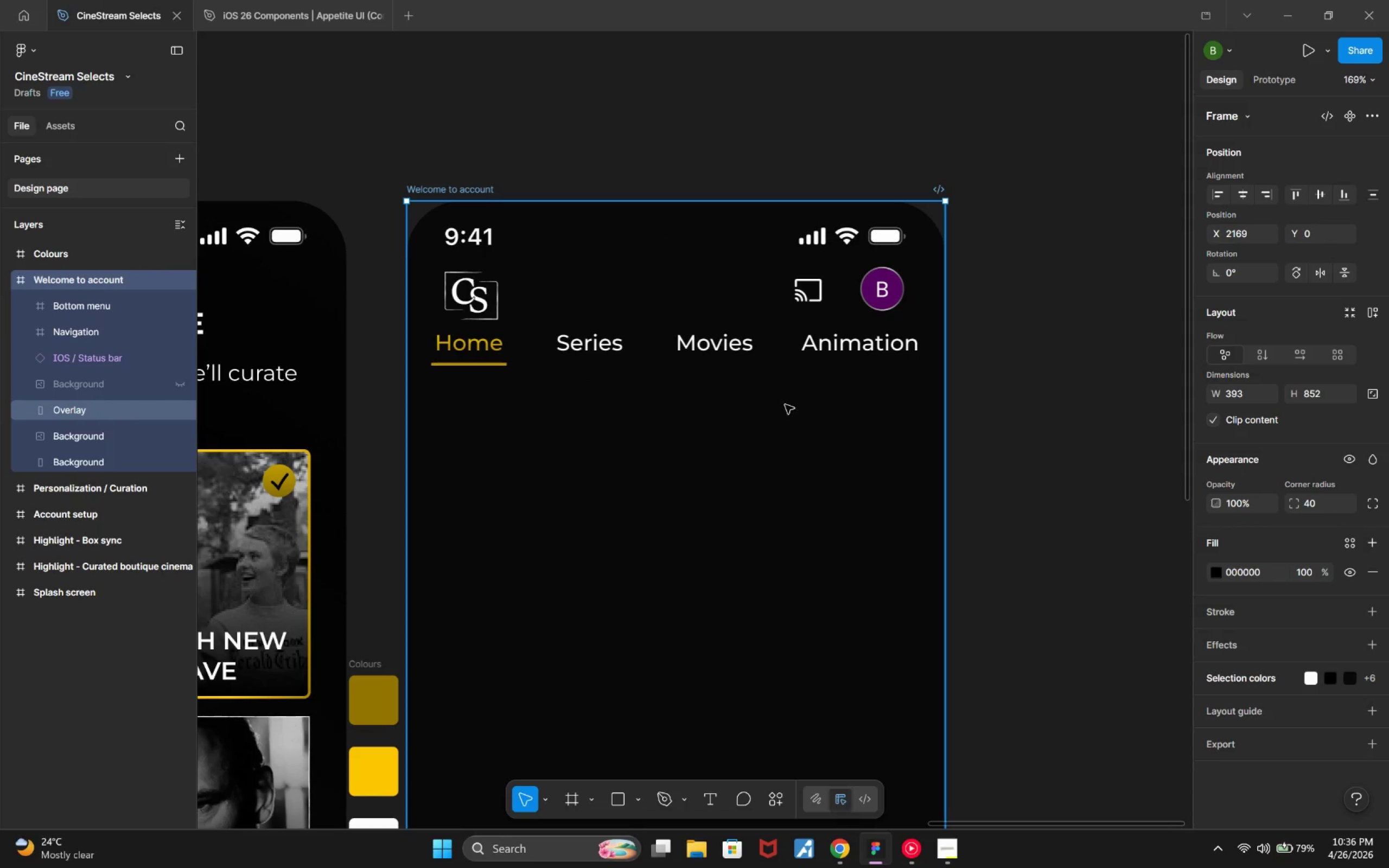 
key(Control+Z)
 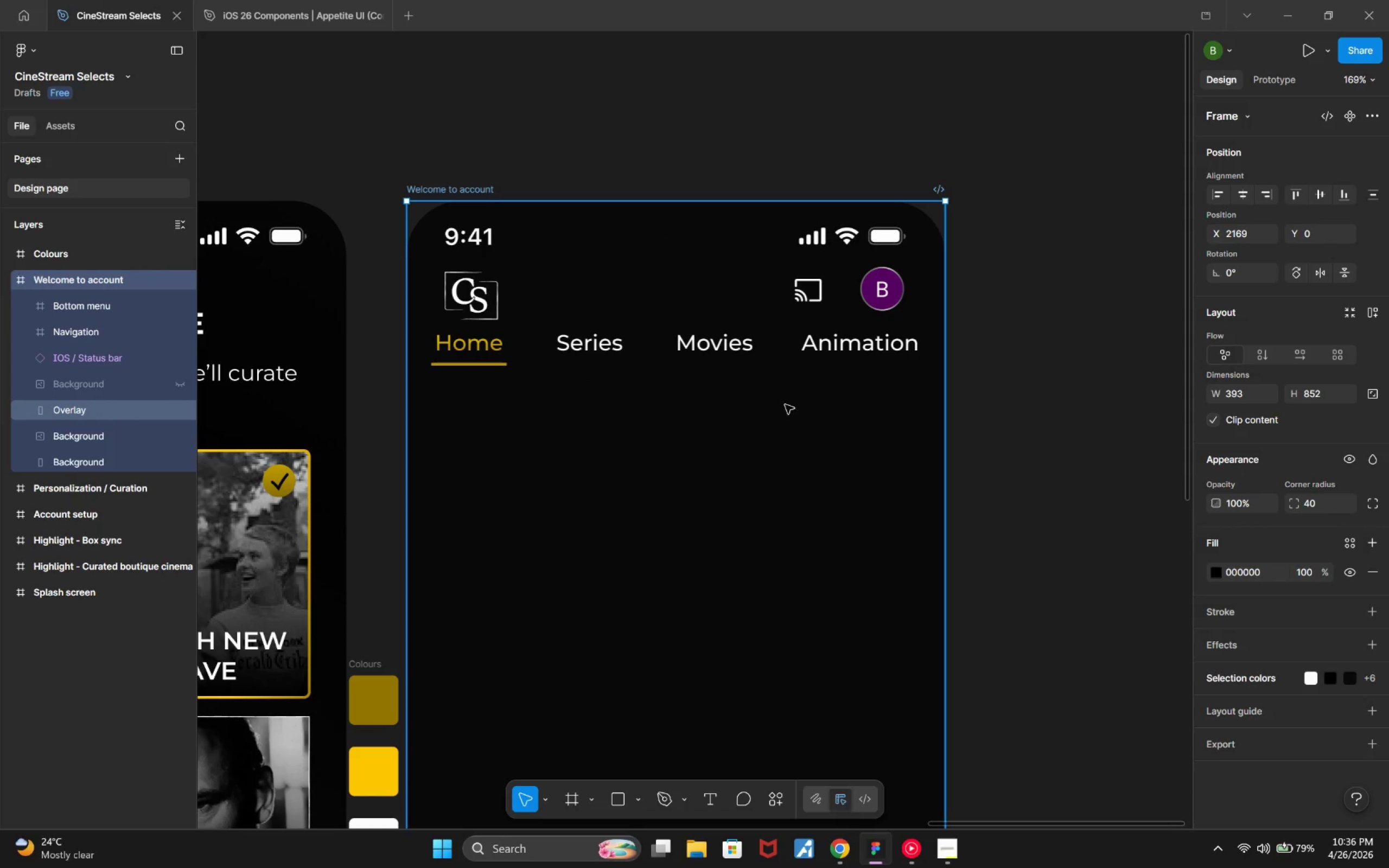 
key(Control+ControlLeft)
 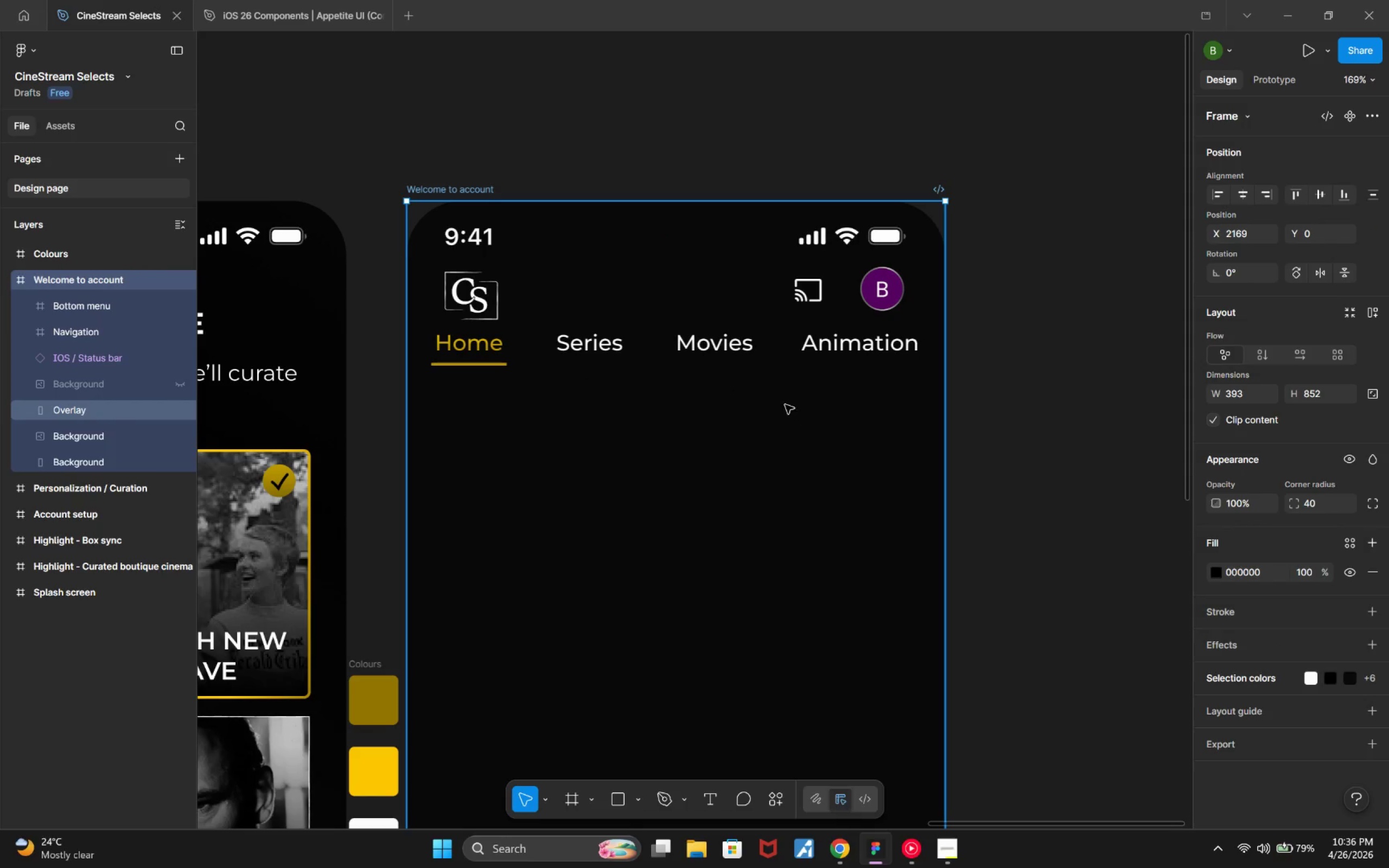 
key(Control+Z)
 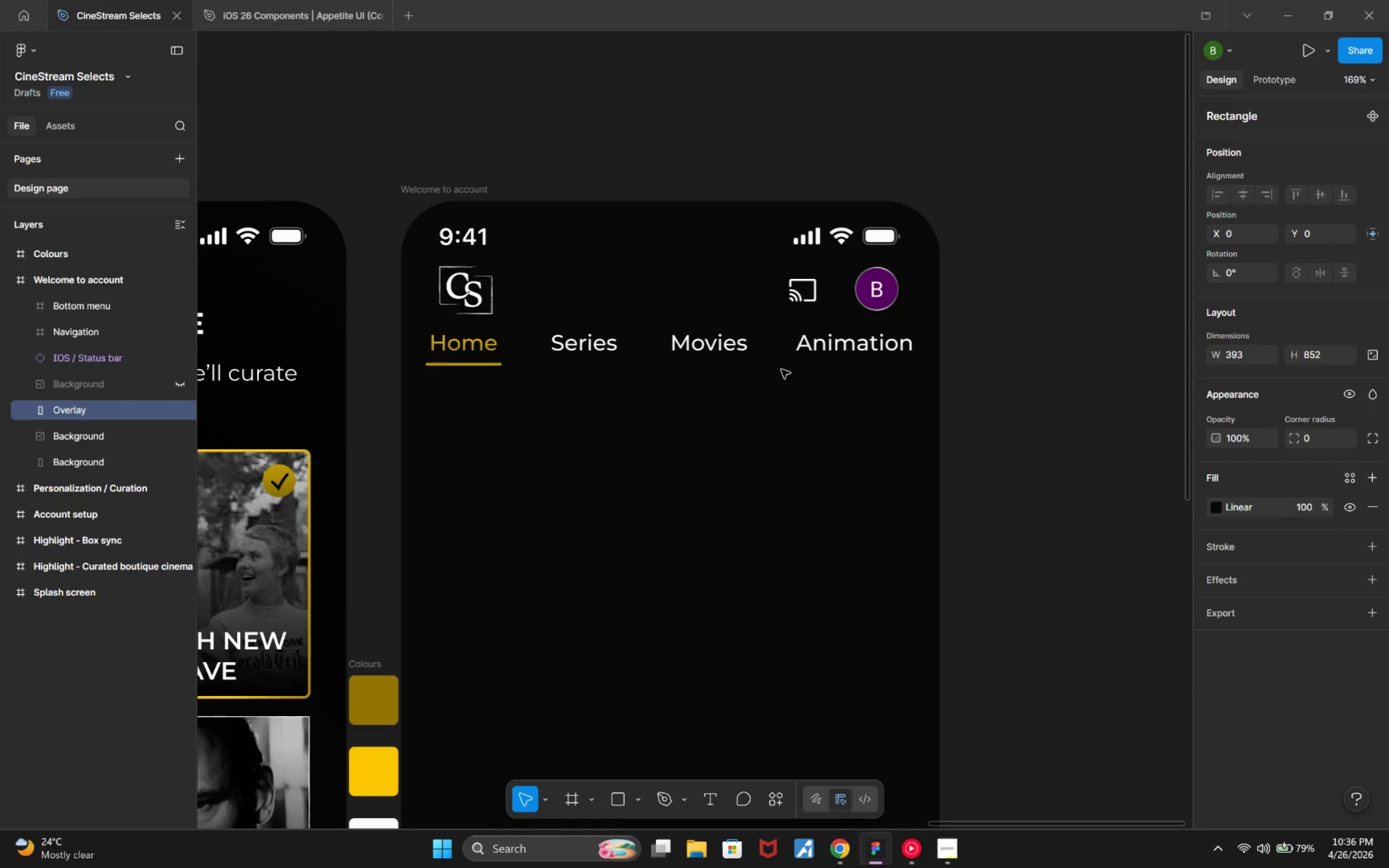 
left_click([760, 363])
 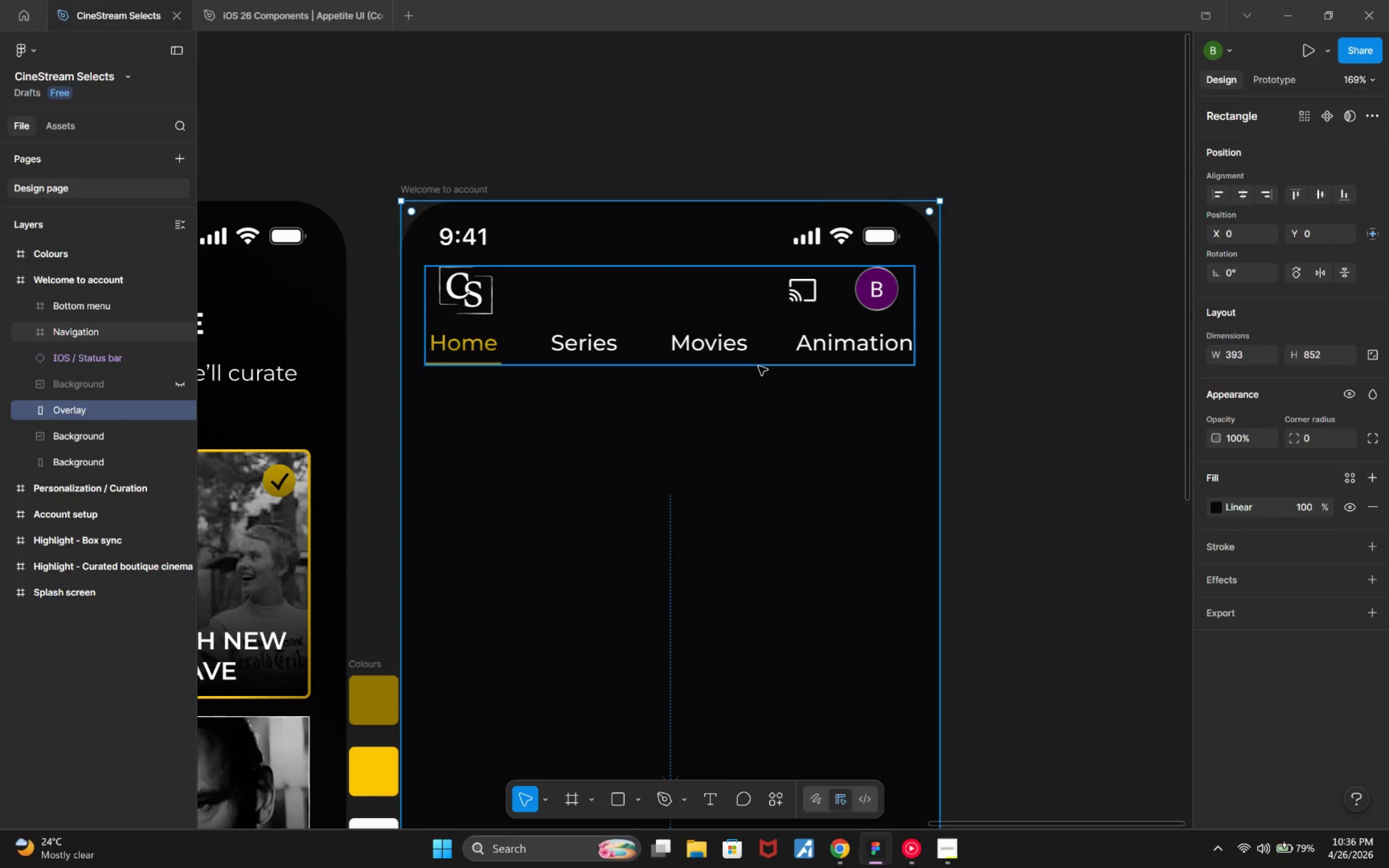 
key(Control+Z)
 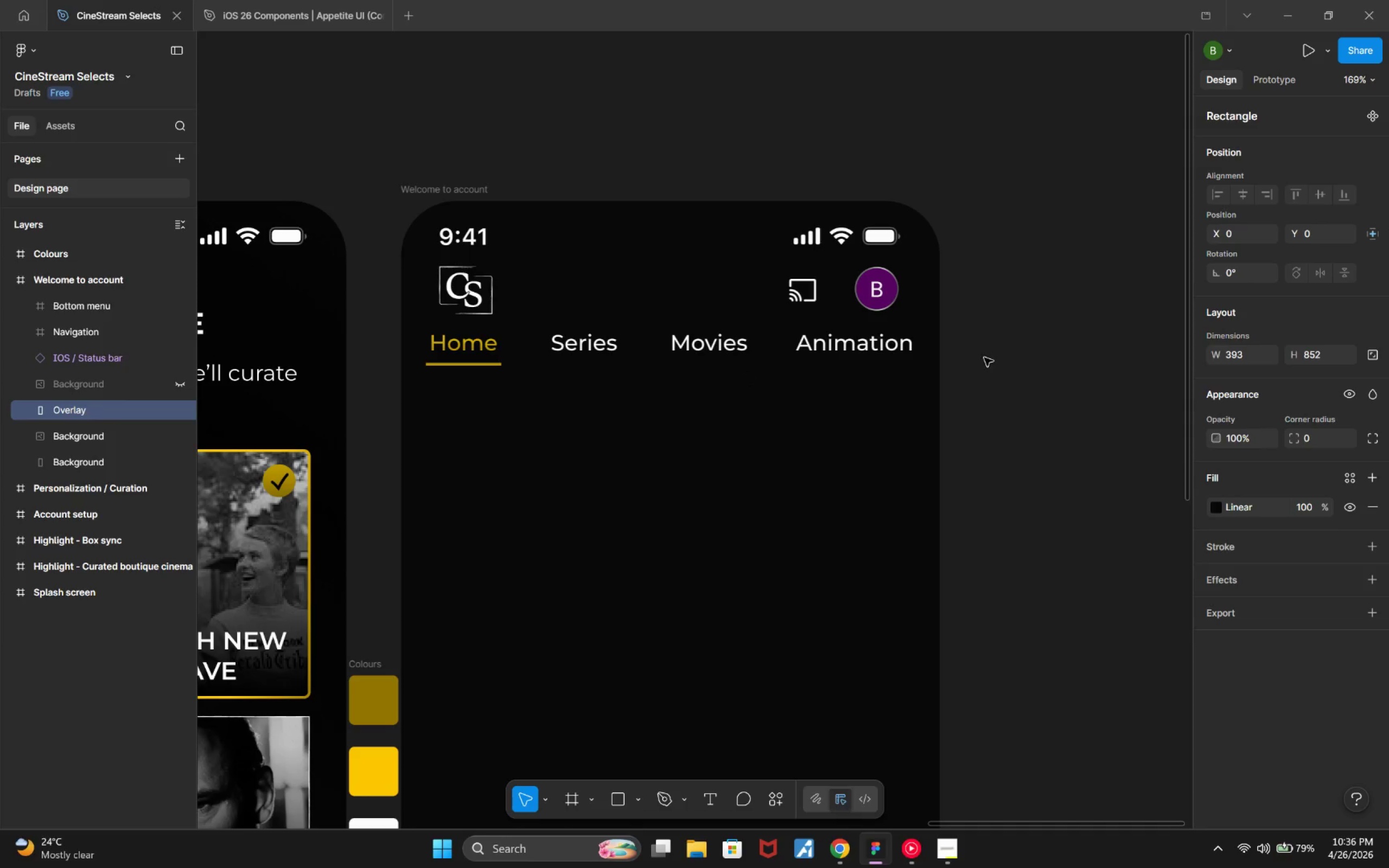 
left_click_drag(start_coordinate=[986, 359], to_coordinate=[989, 364])
 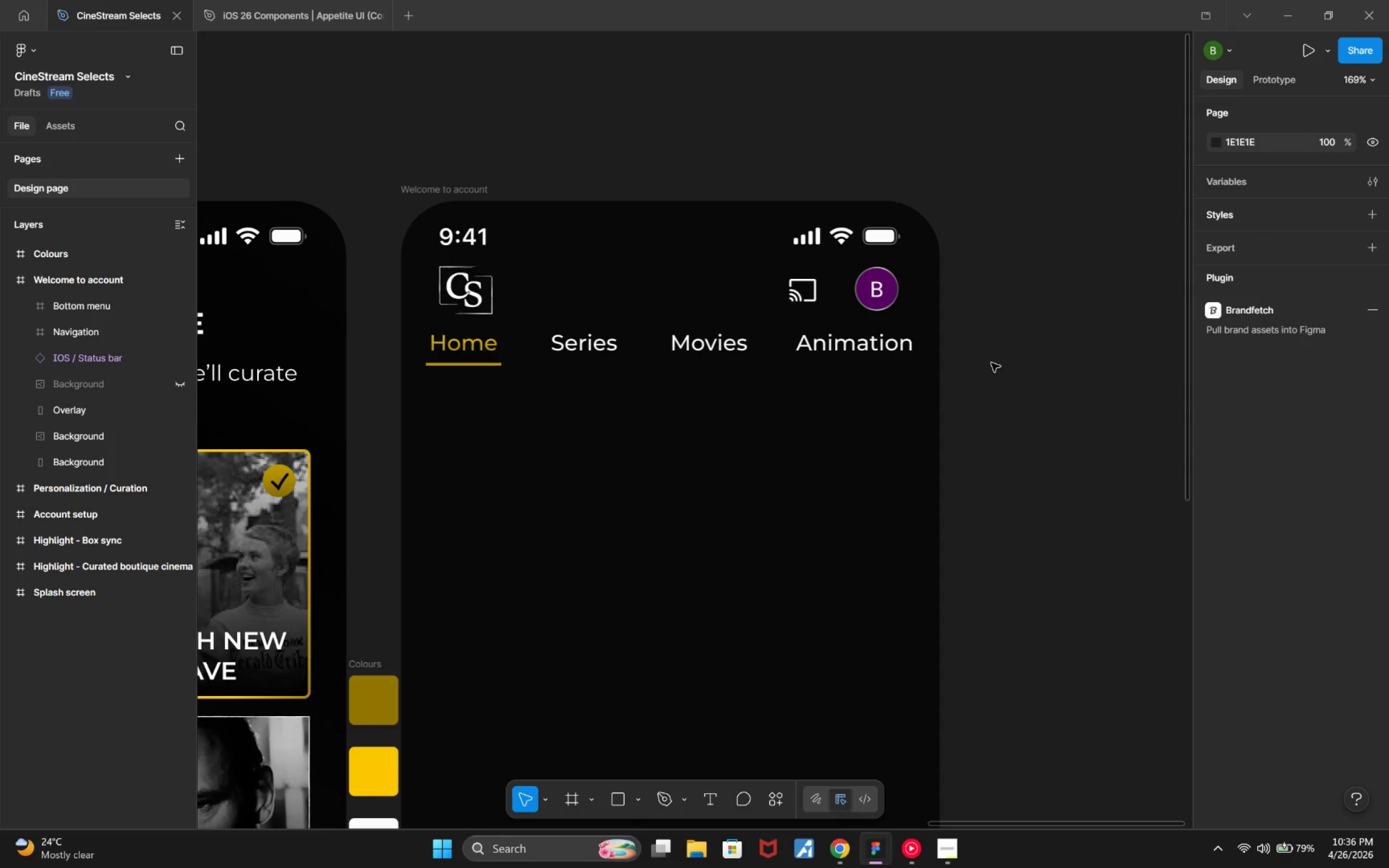 
double_click([991, 361])
 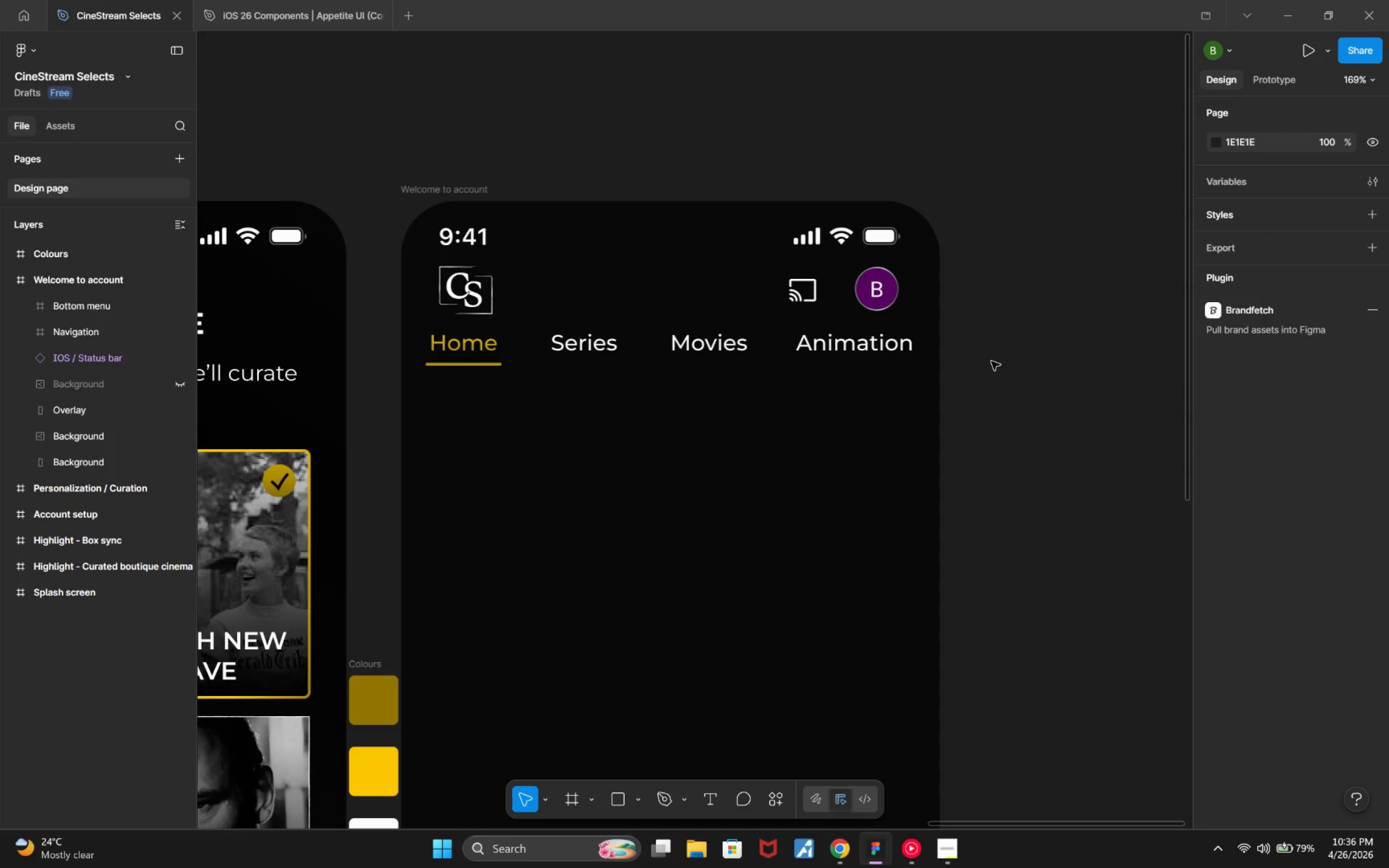 
triple_click([991, 361])
 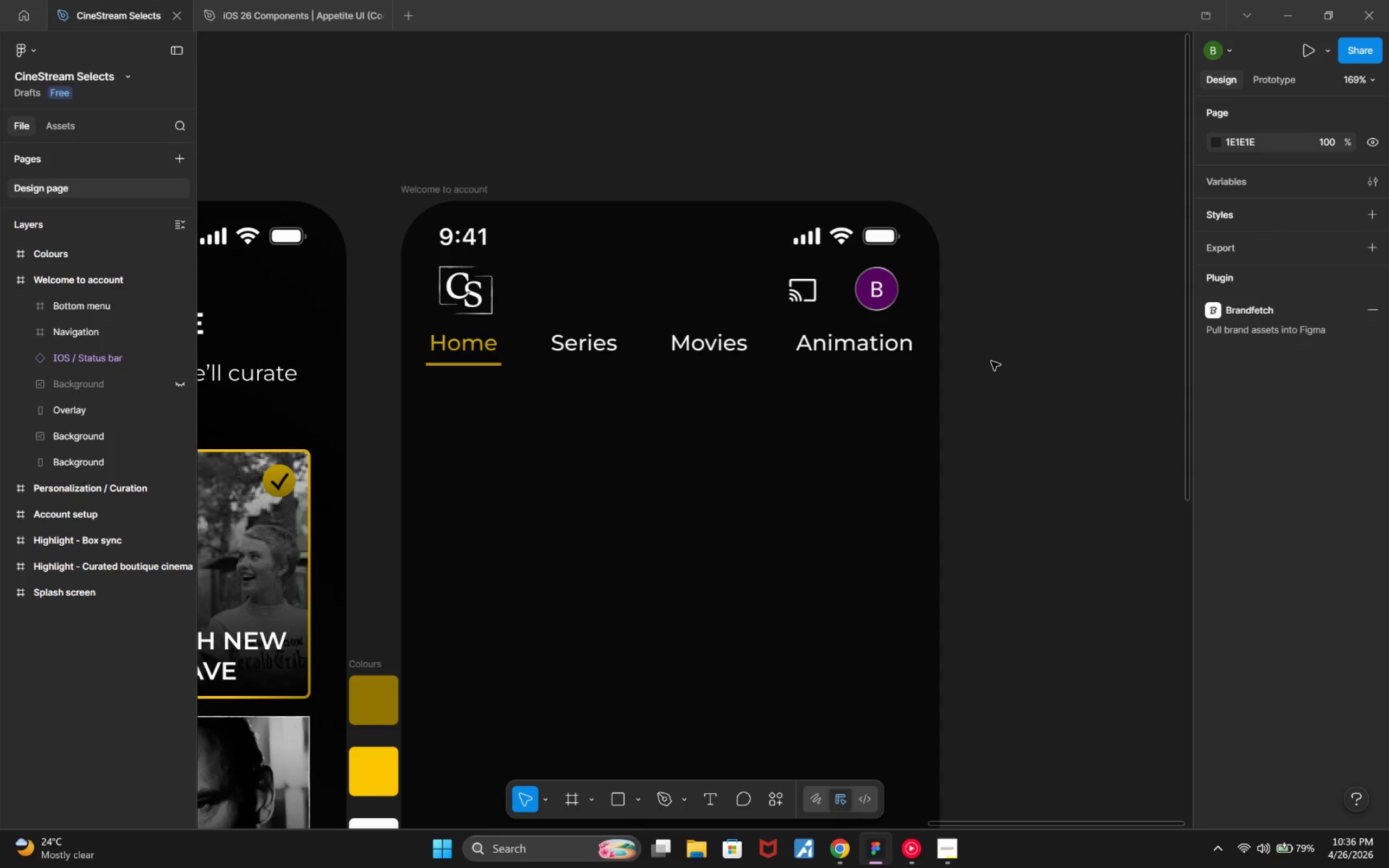 
triple_click([991, 361])
 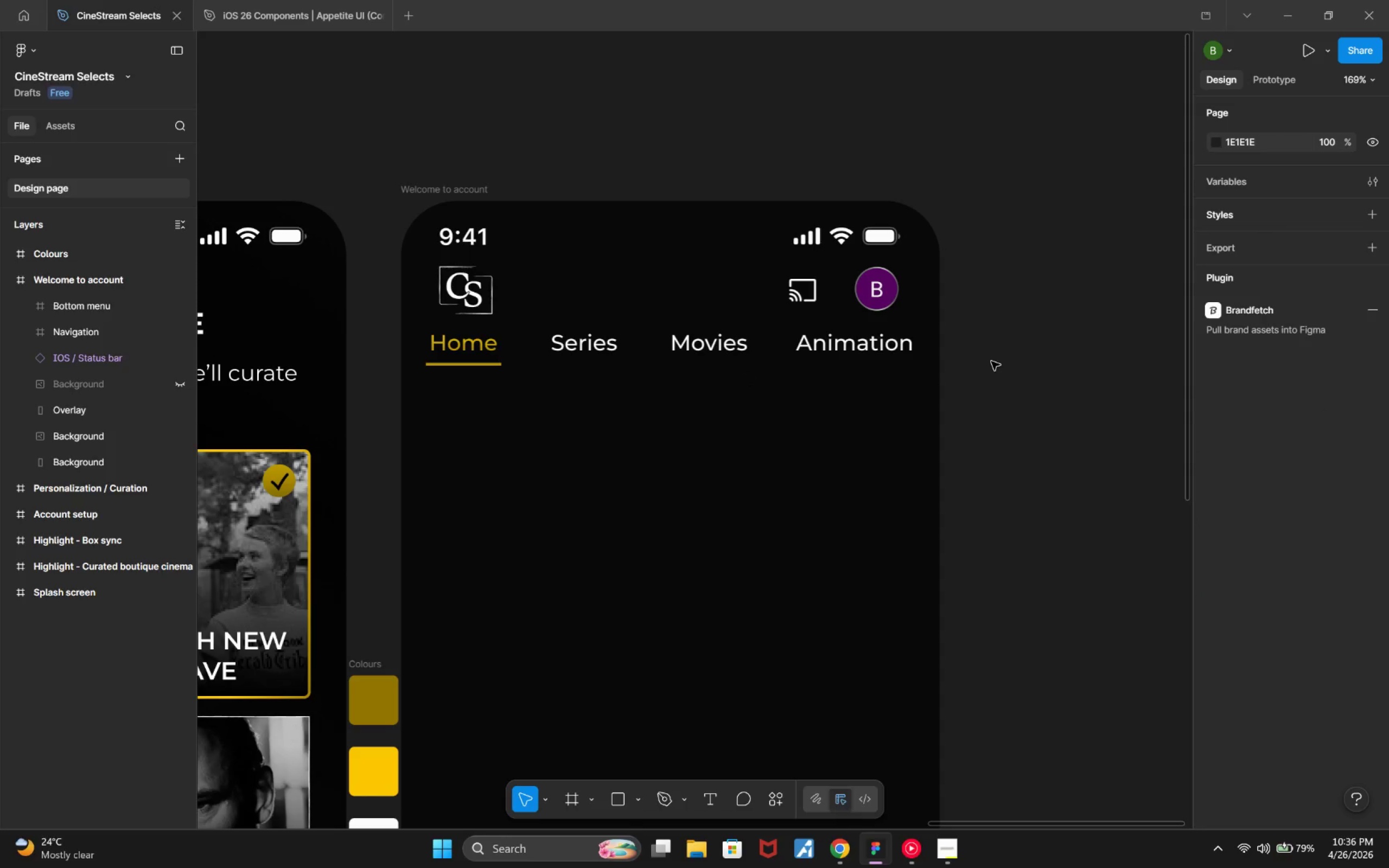 
triple_click([991, 361])
 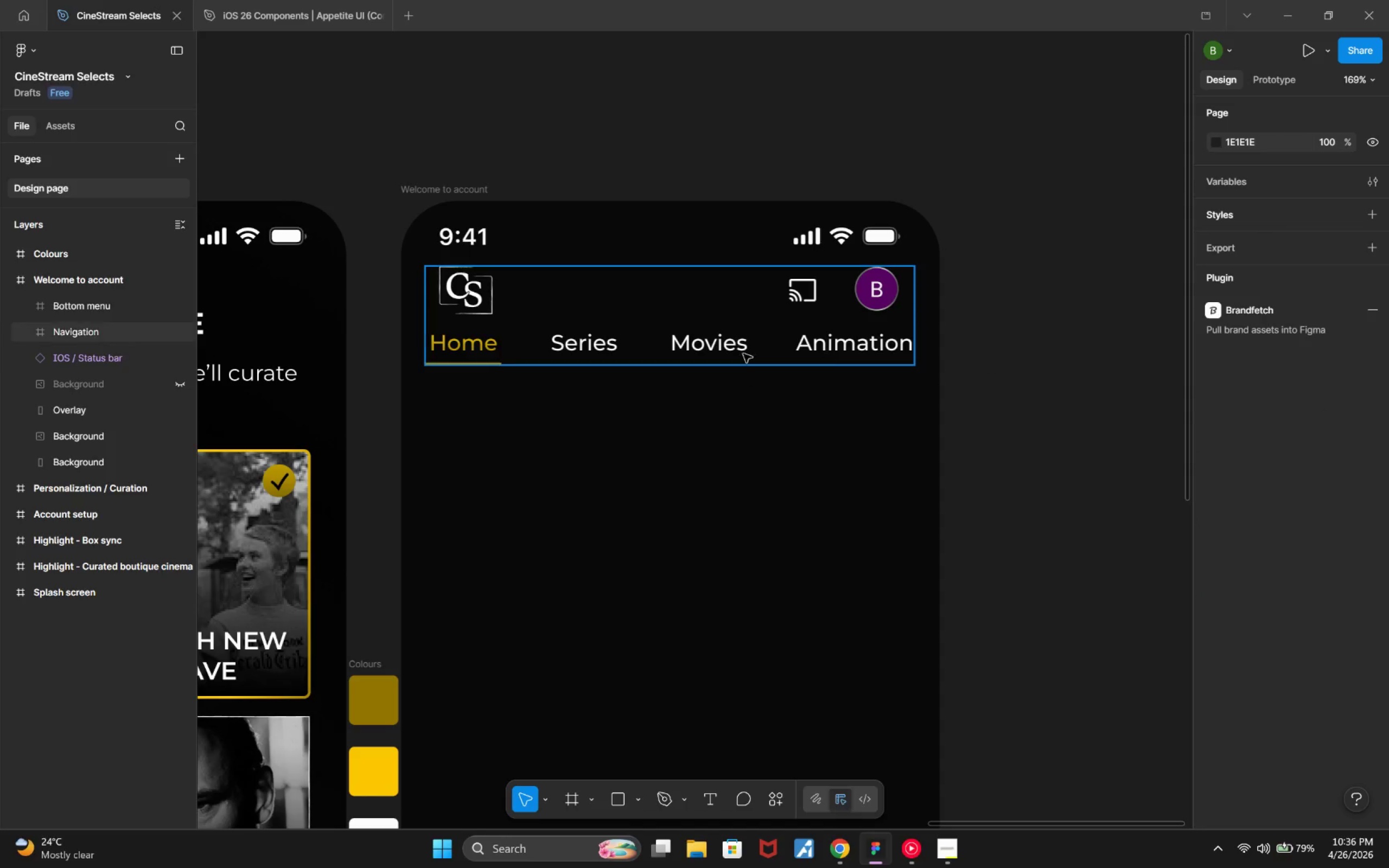 
triple_click([715, 352])
 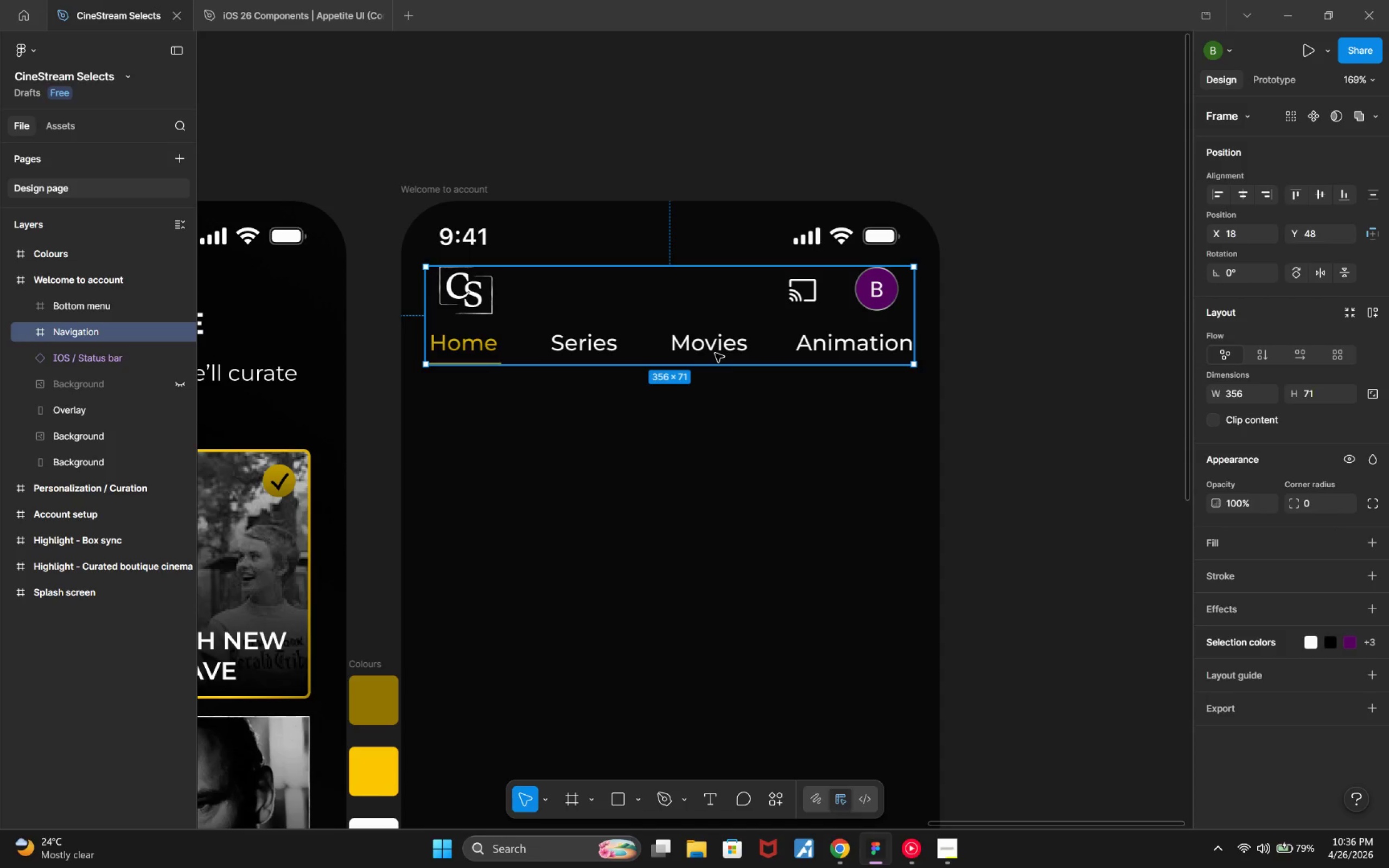 
key(Control+Y)
 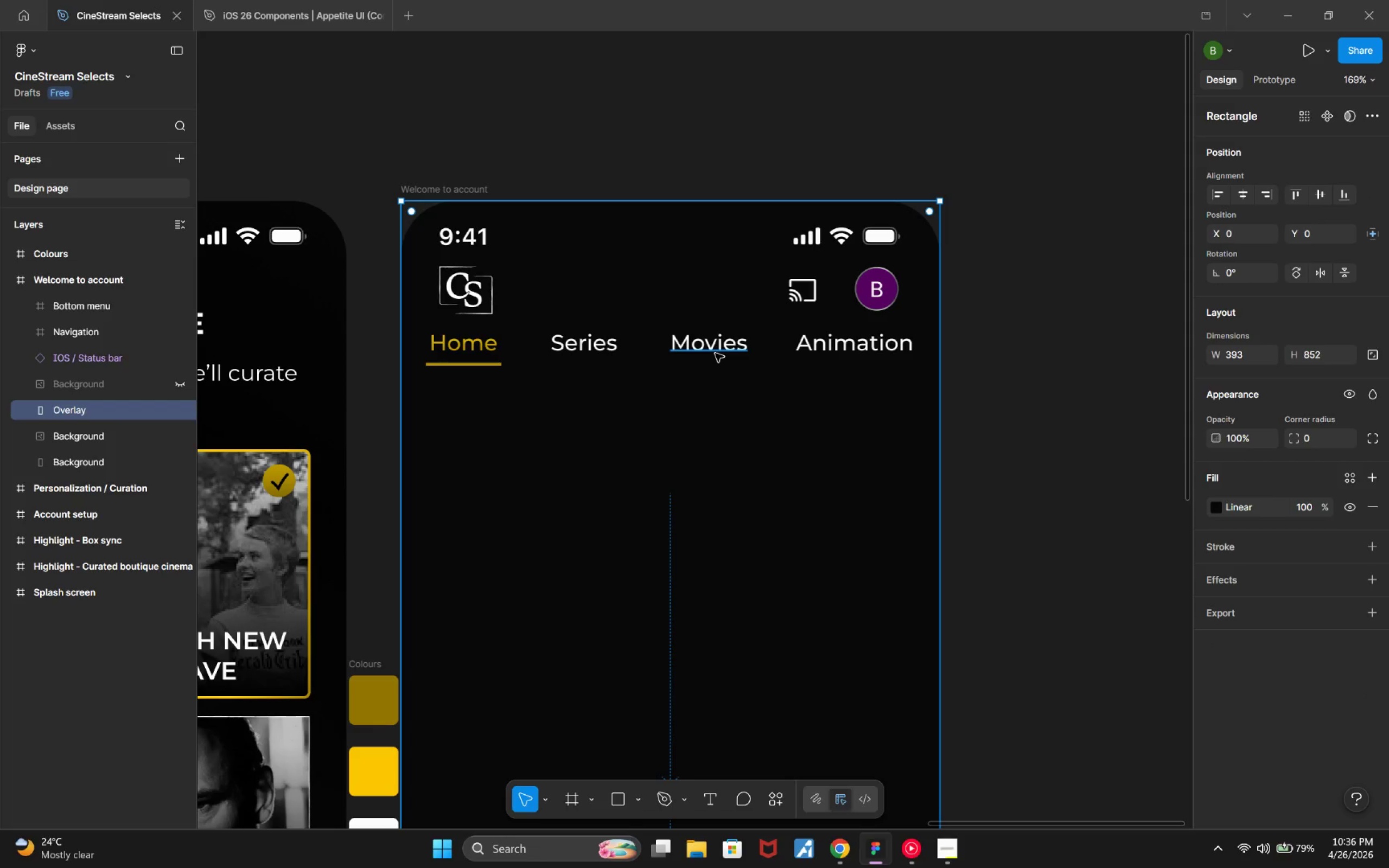 
key(Control+Y)
 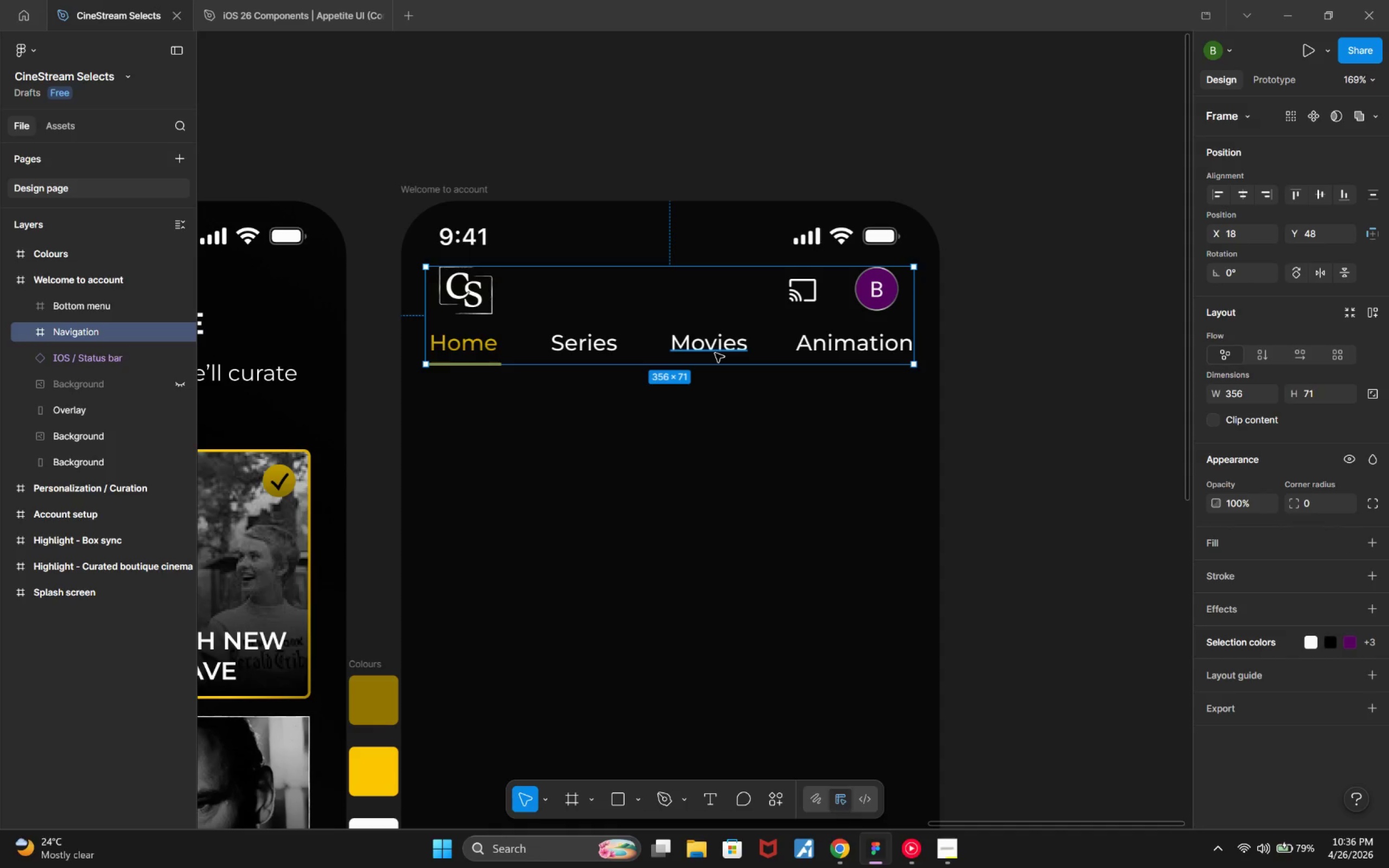 
key(Control+Y)
 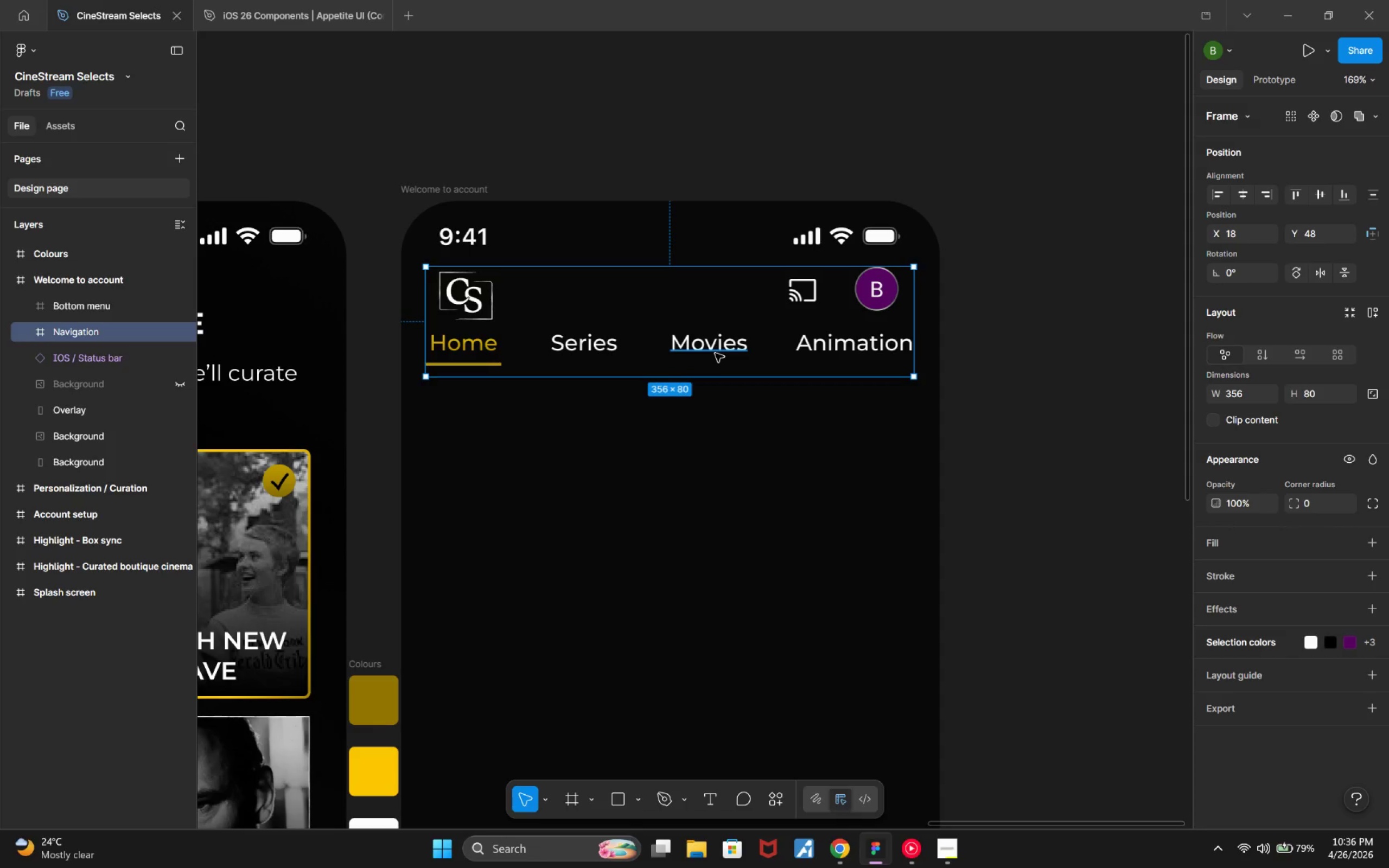 
key(Control+Y)
 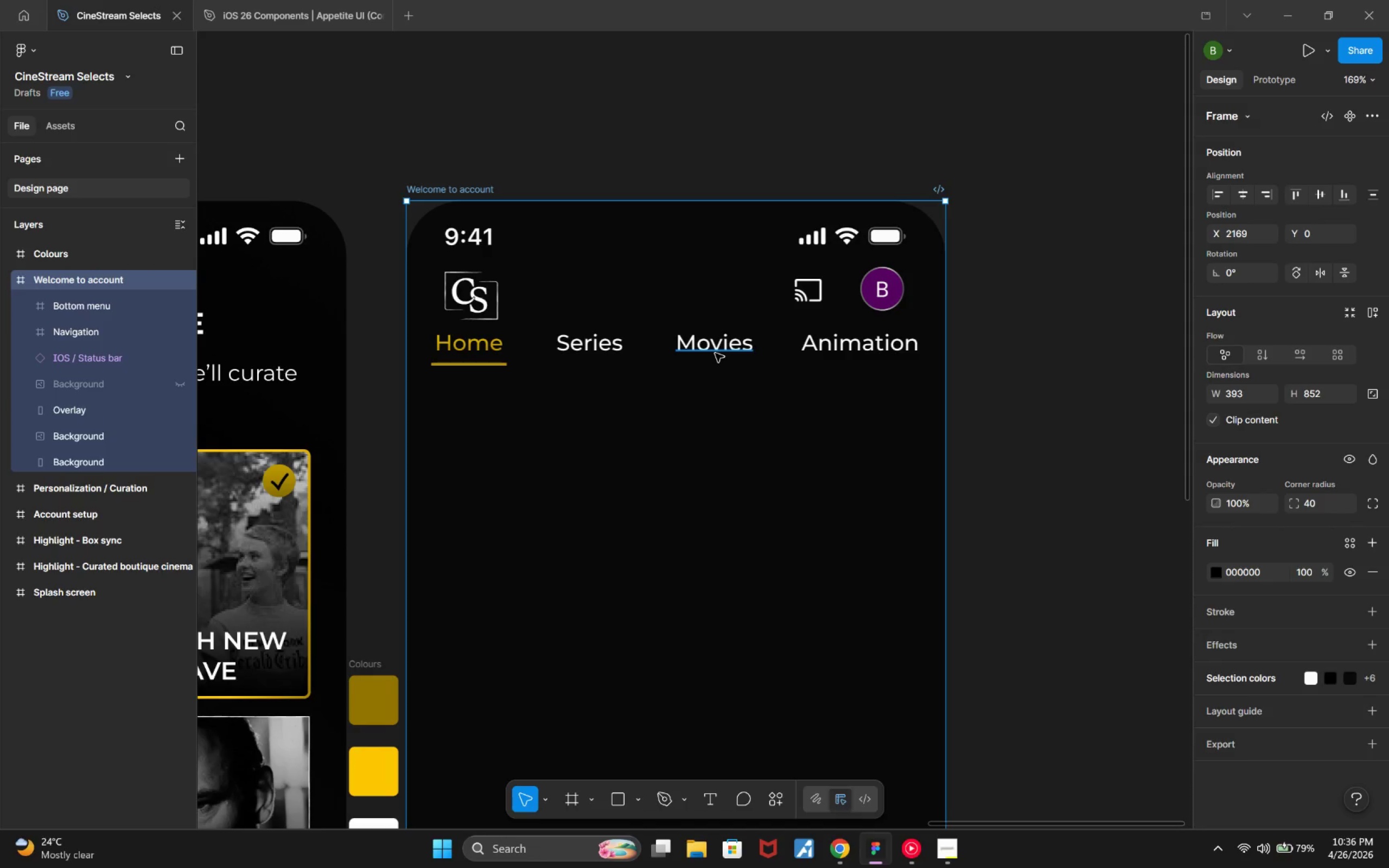 
key(Control+Z)
 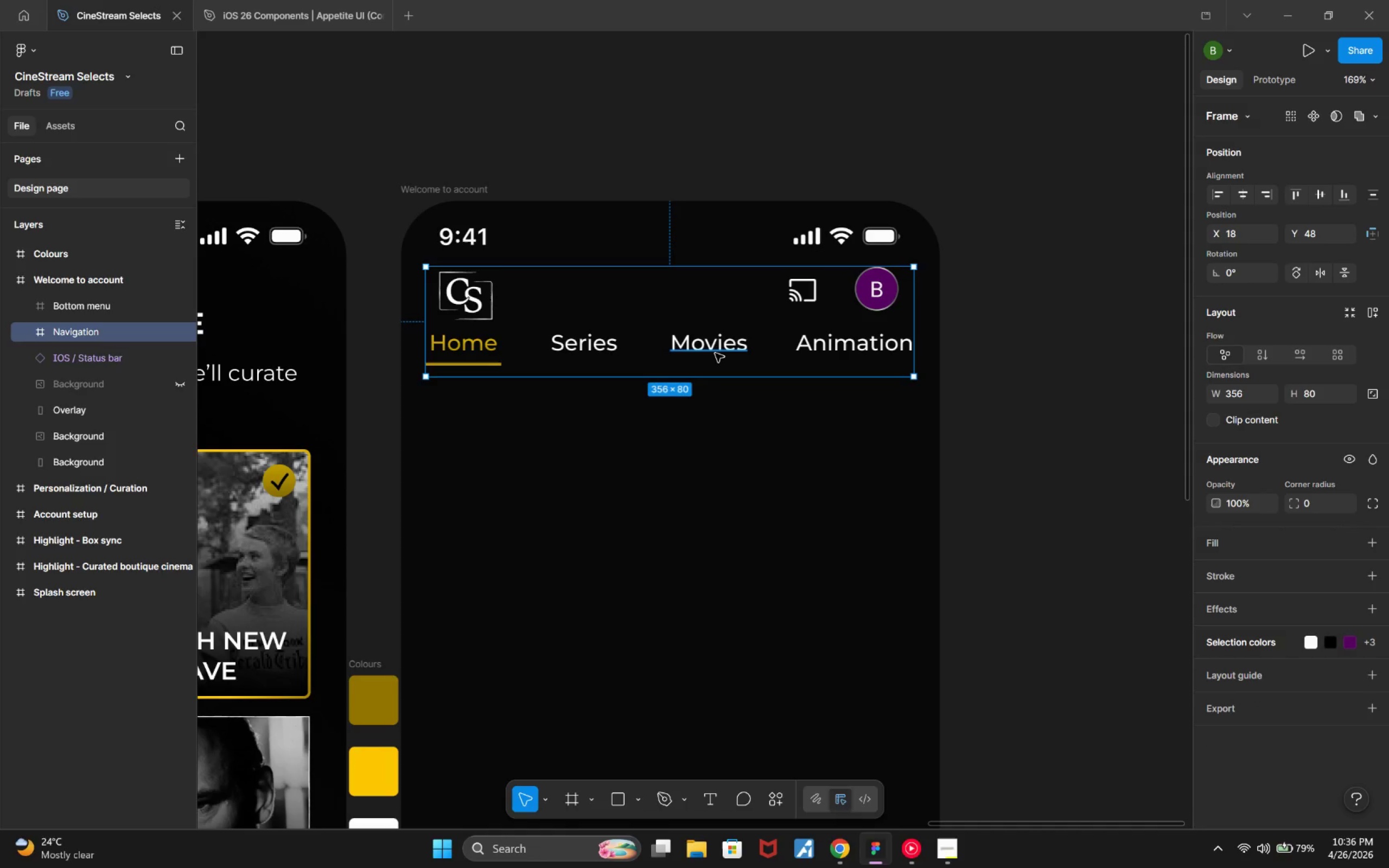 
hold_key(key=Y, duration=0.33)
 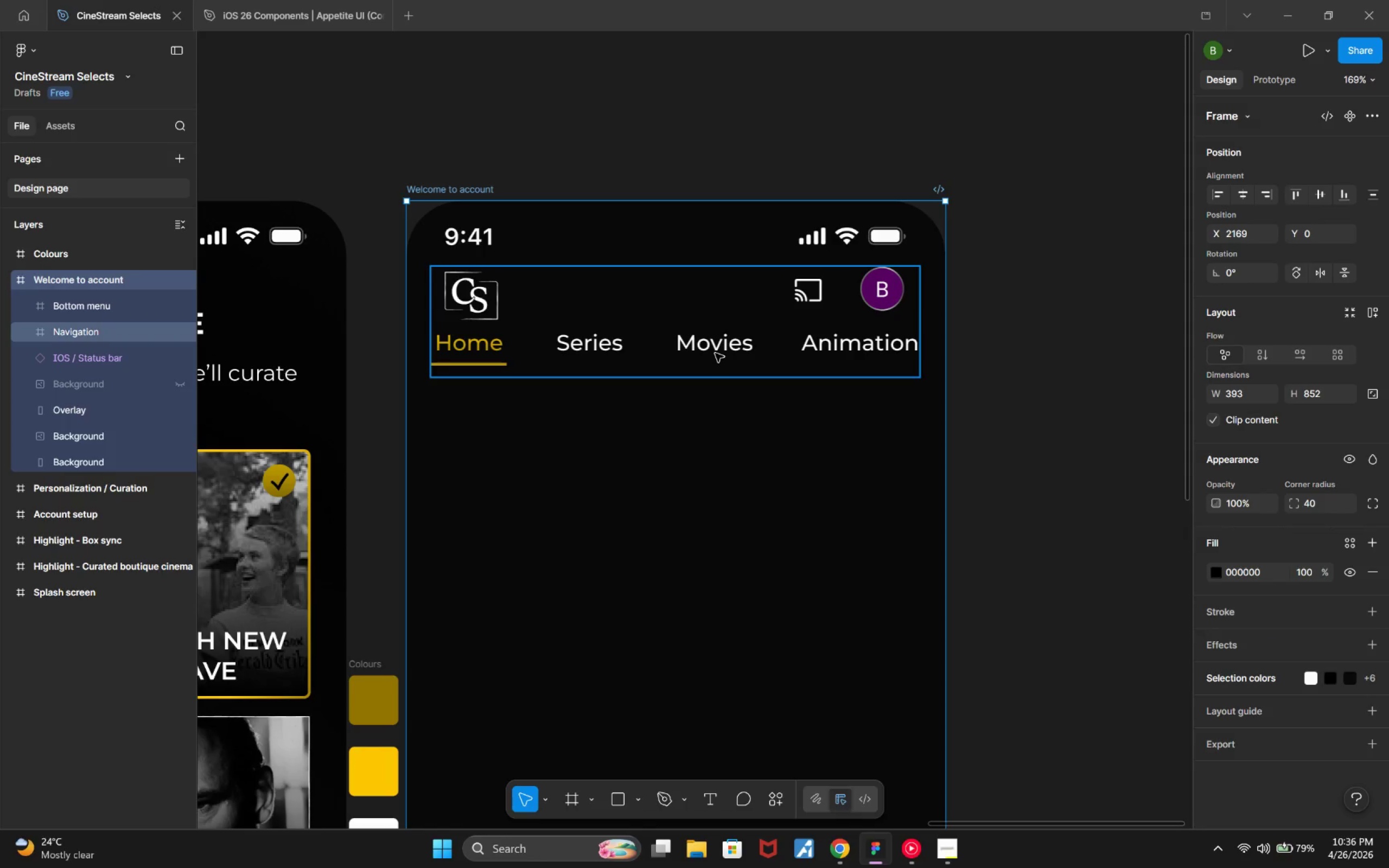 
type(yzzz)
 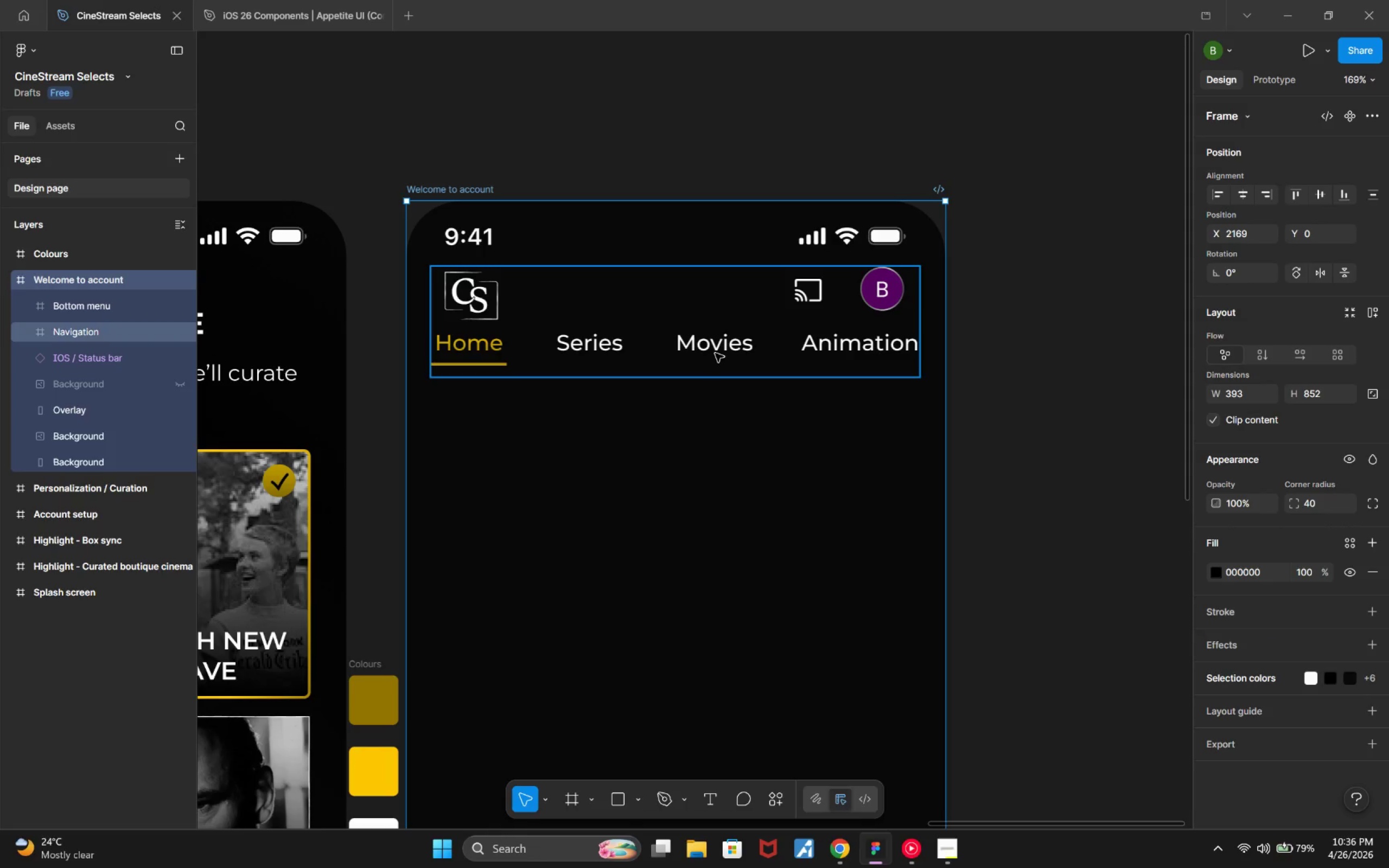 
hold_key(key=ControlLeft, duration=0.46)
 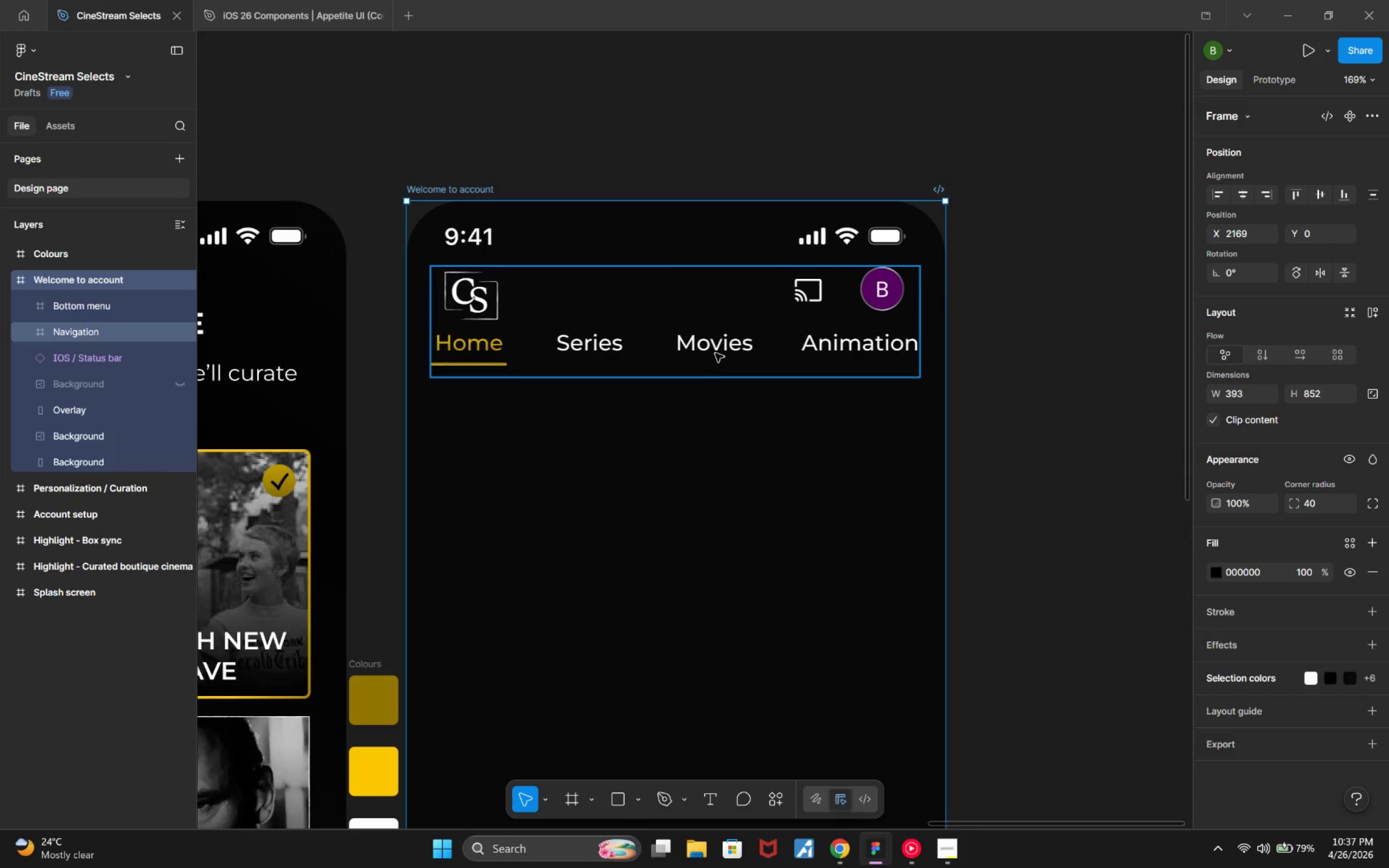 
key(Control+ControlLeft)
 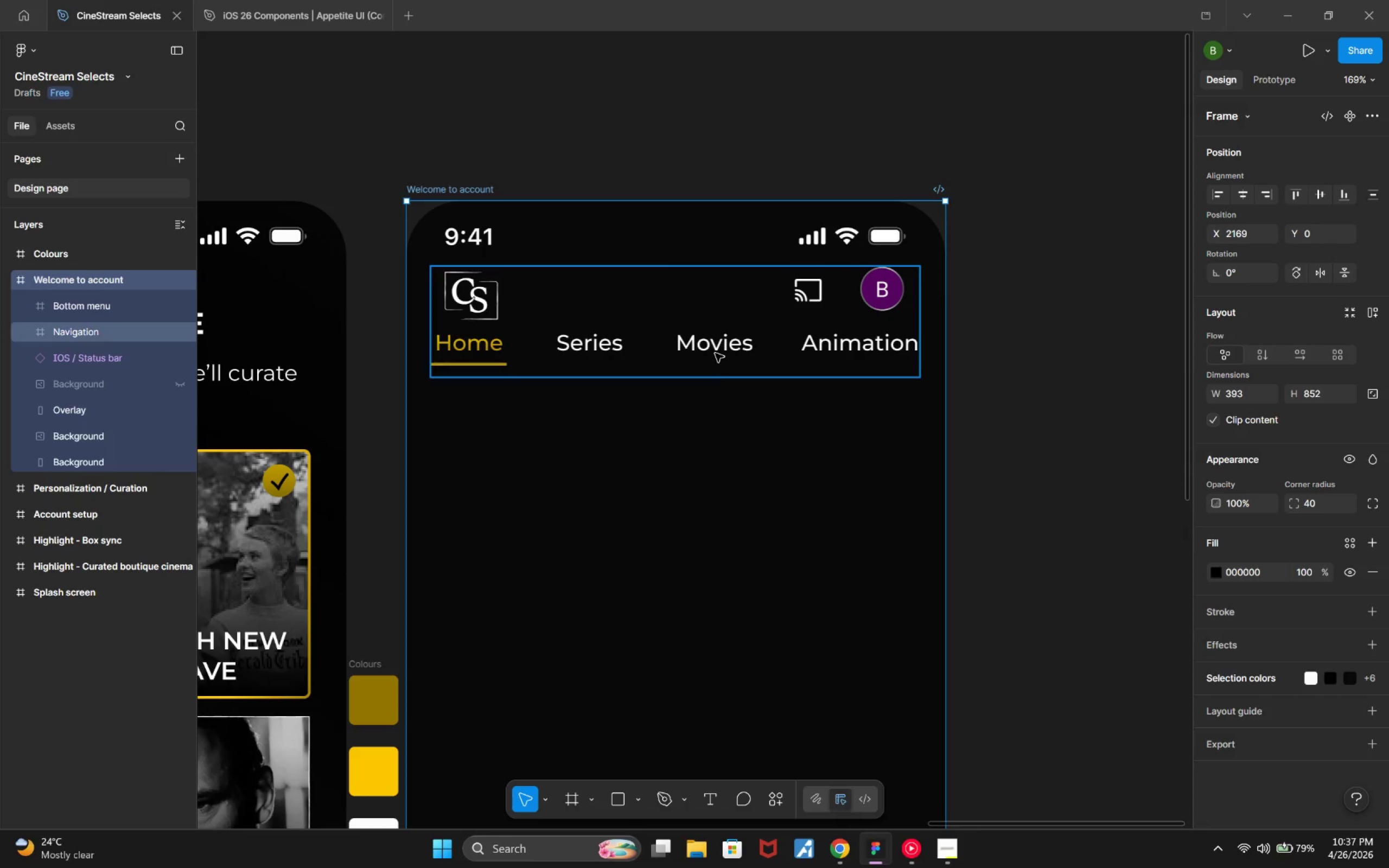 
key(Control+Z)
 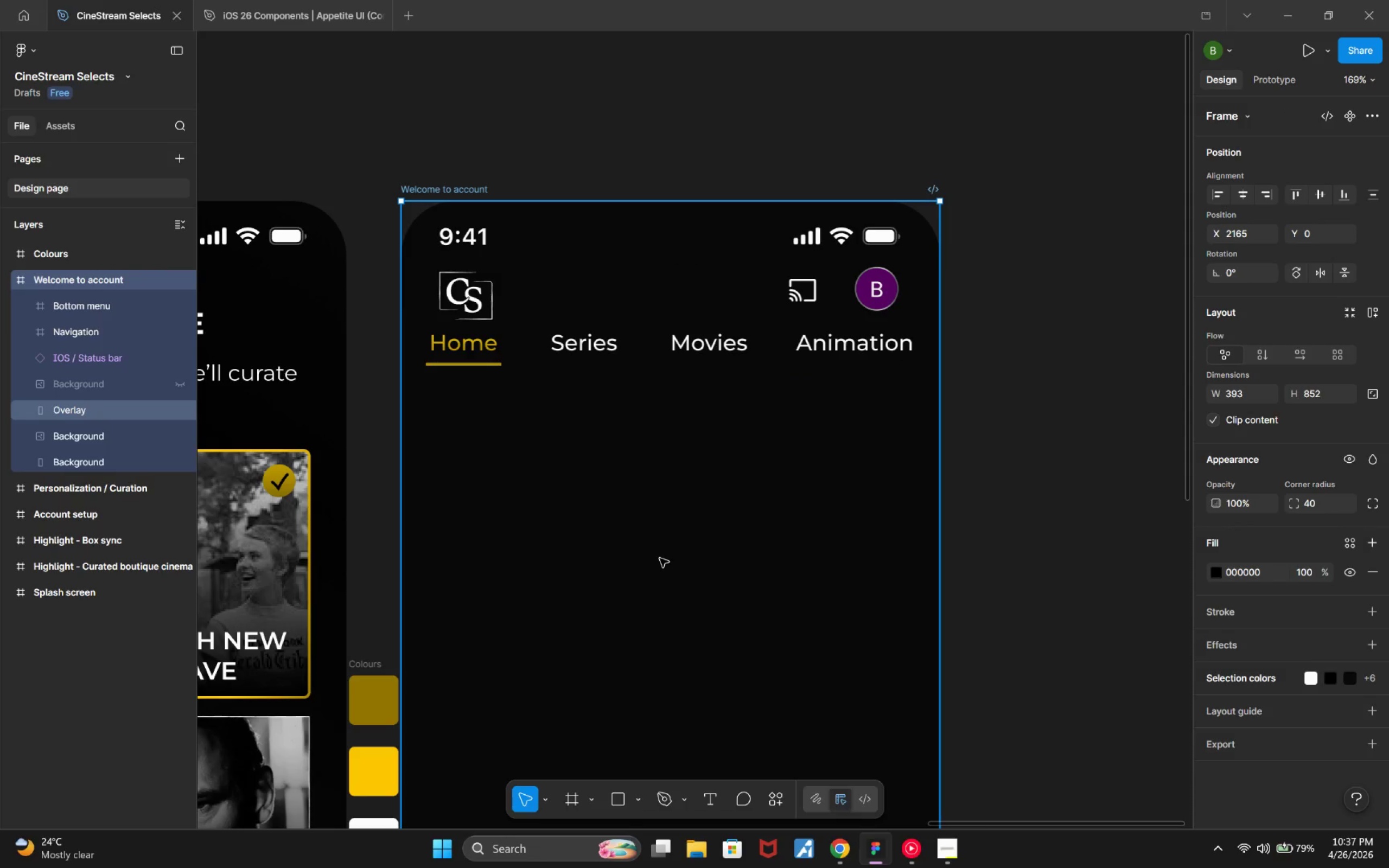 
left_click([674, 363])
 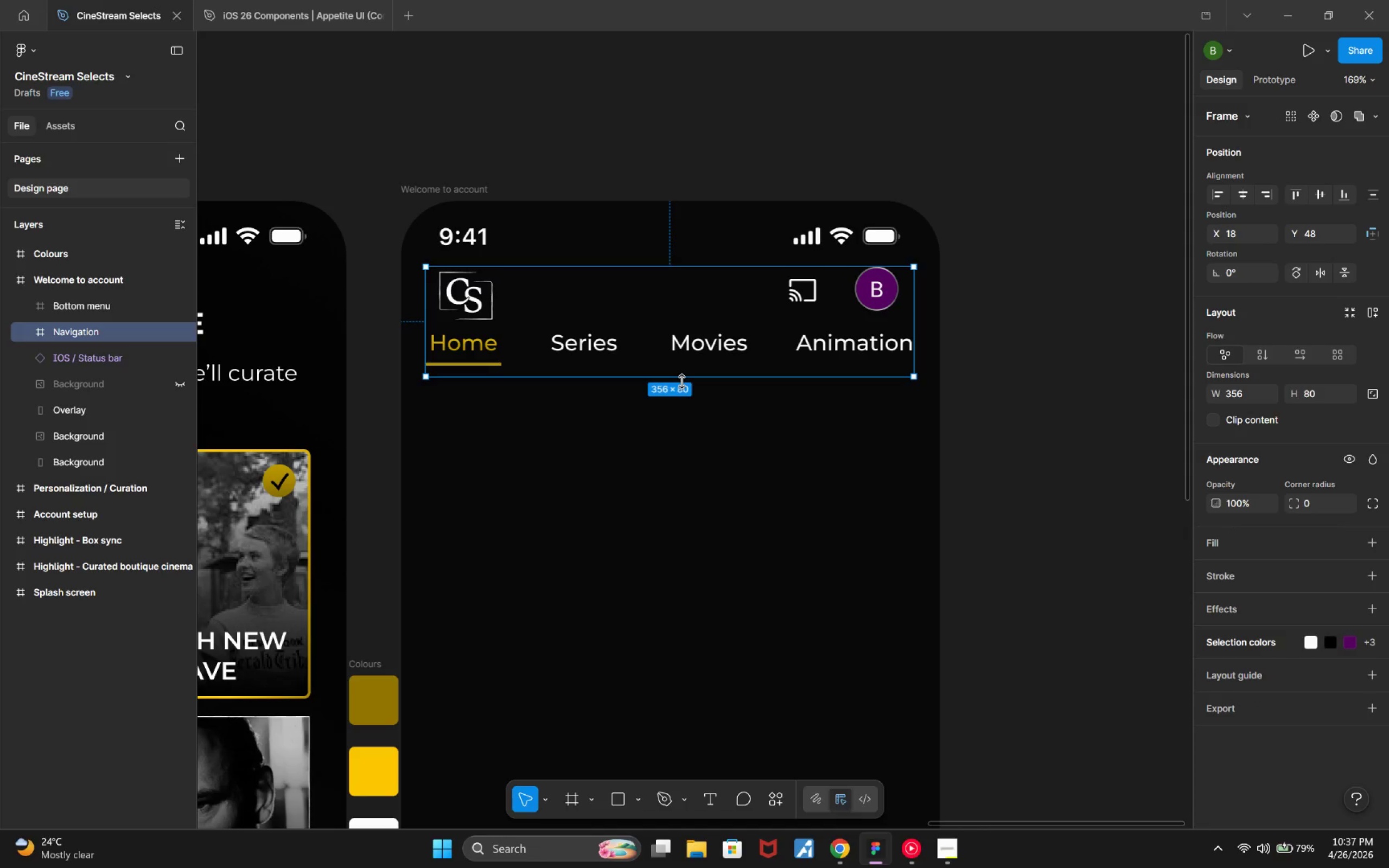 
hold_key(key=ControlLeft, duration=4.5)
left_click_drag(start_coordinate=[681, 381], to_coordinate=[676, 366])
 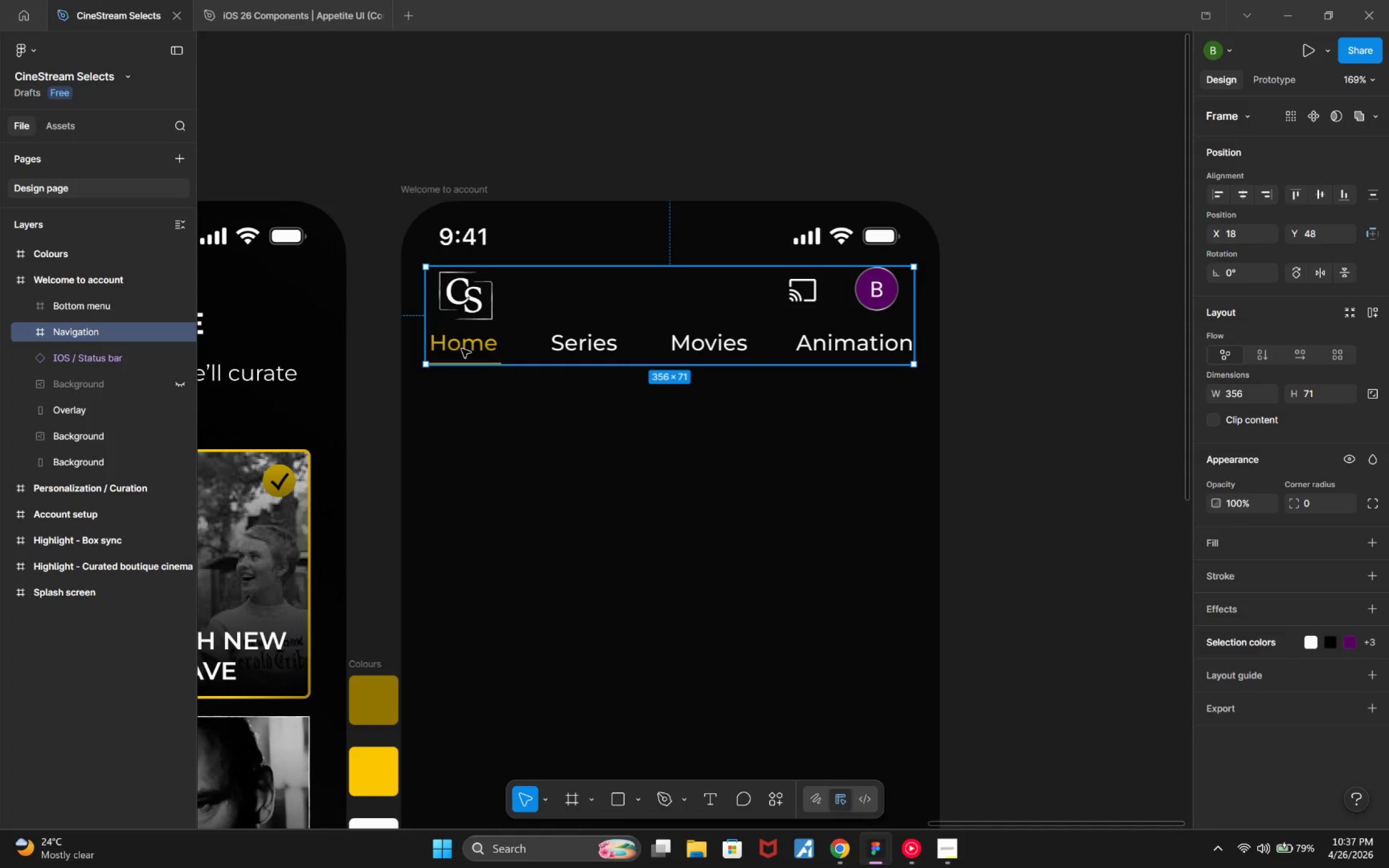 
double_click([462, 349])
 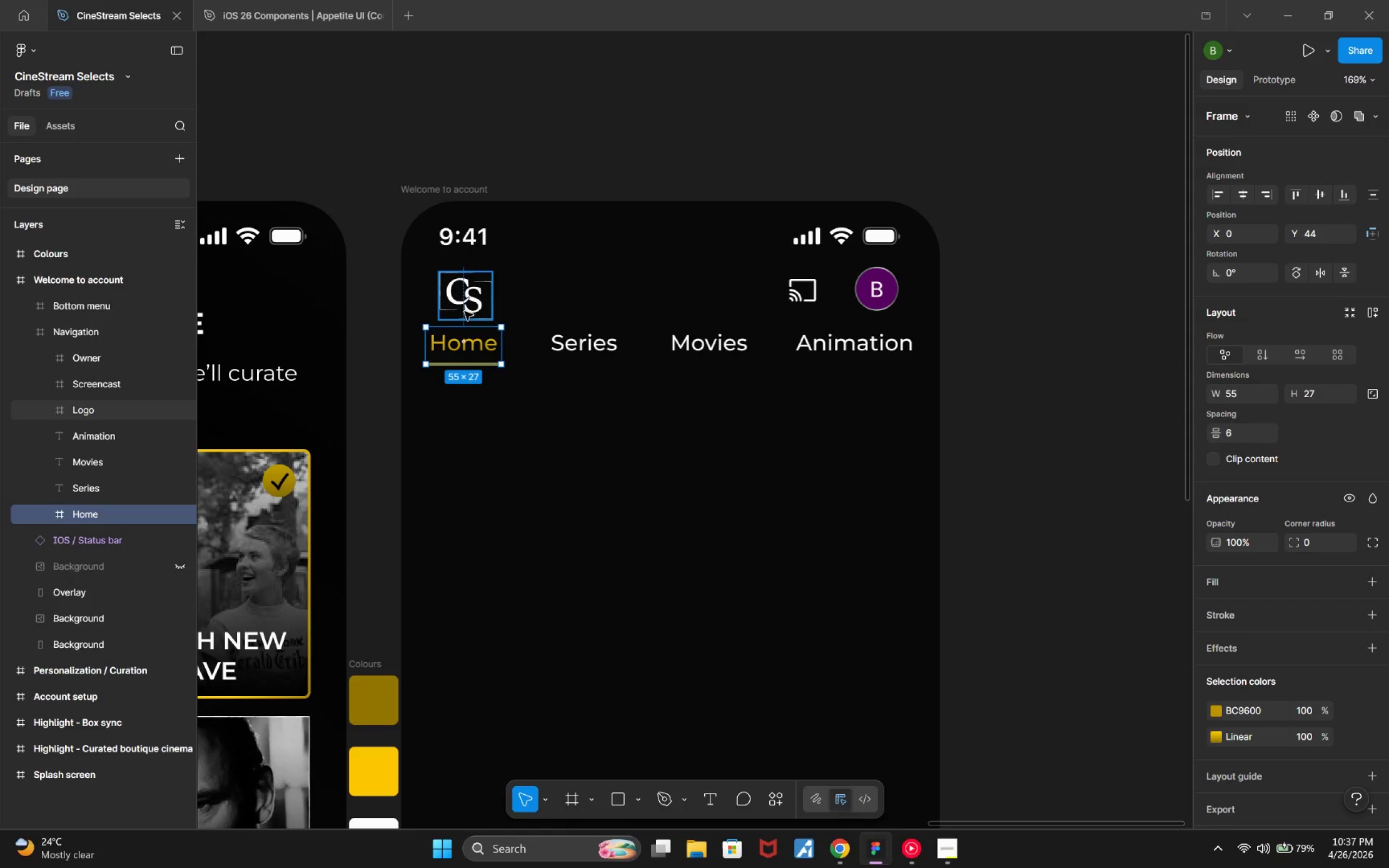 
hold_key(key=AltLeft, duration=0.85)
 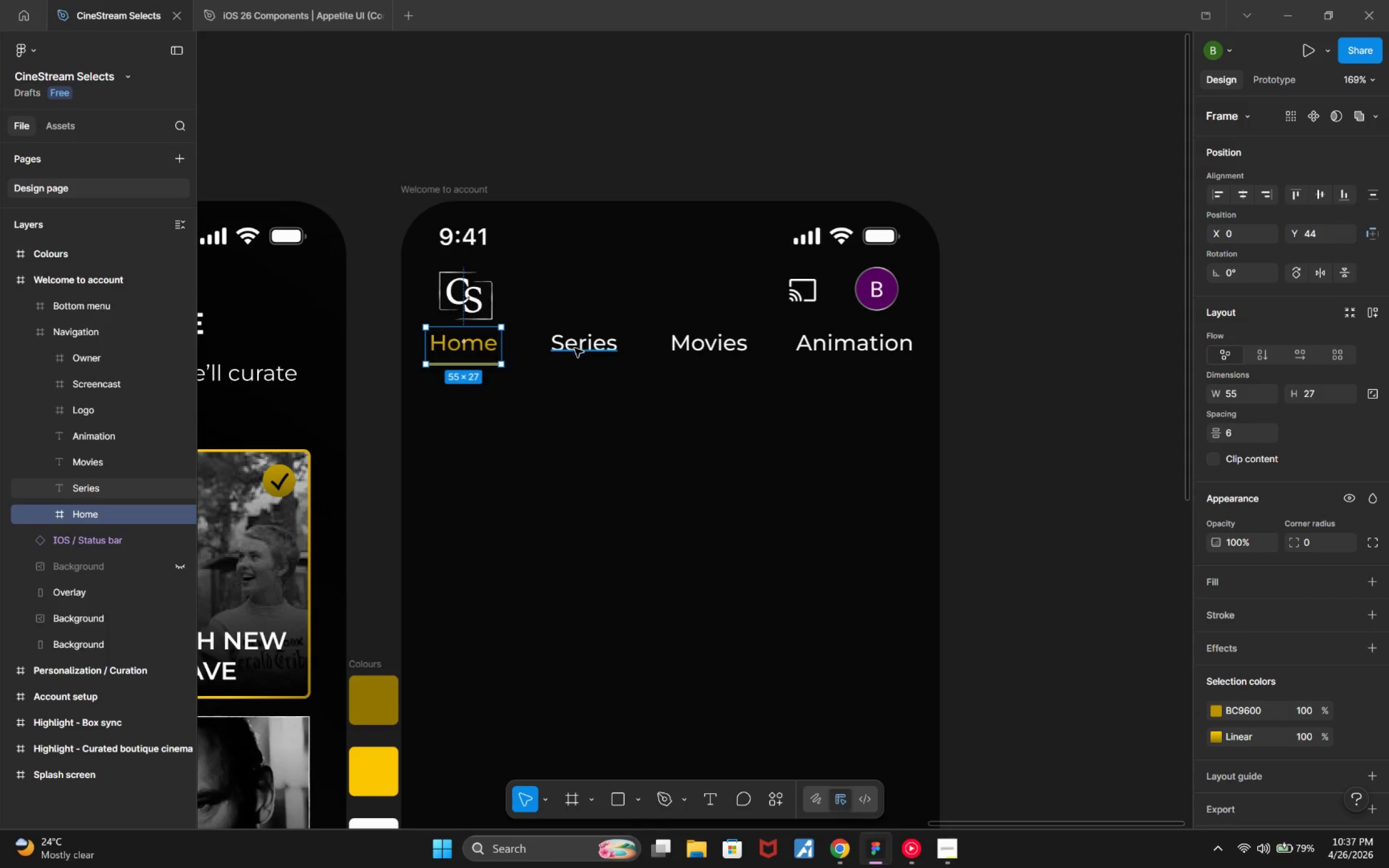 
key(Alt+AltLeft)
 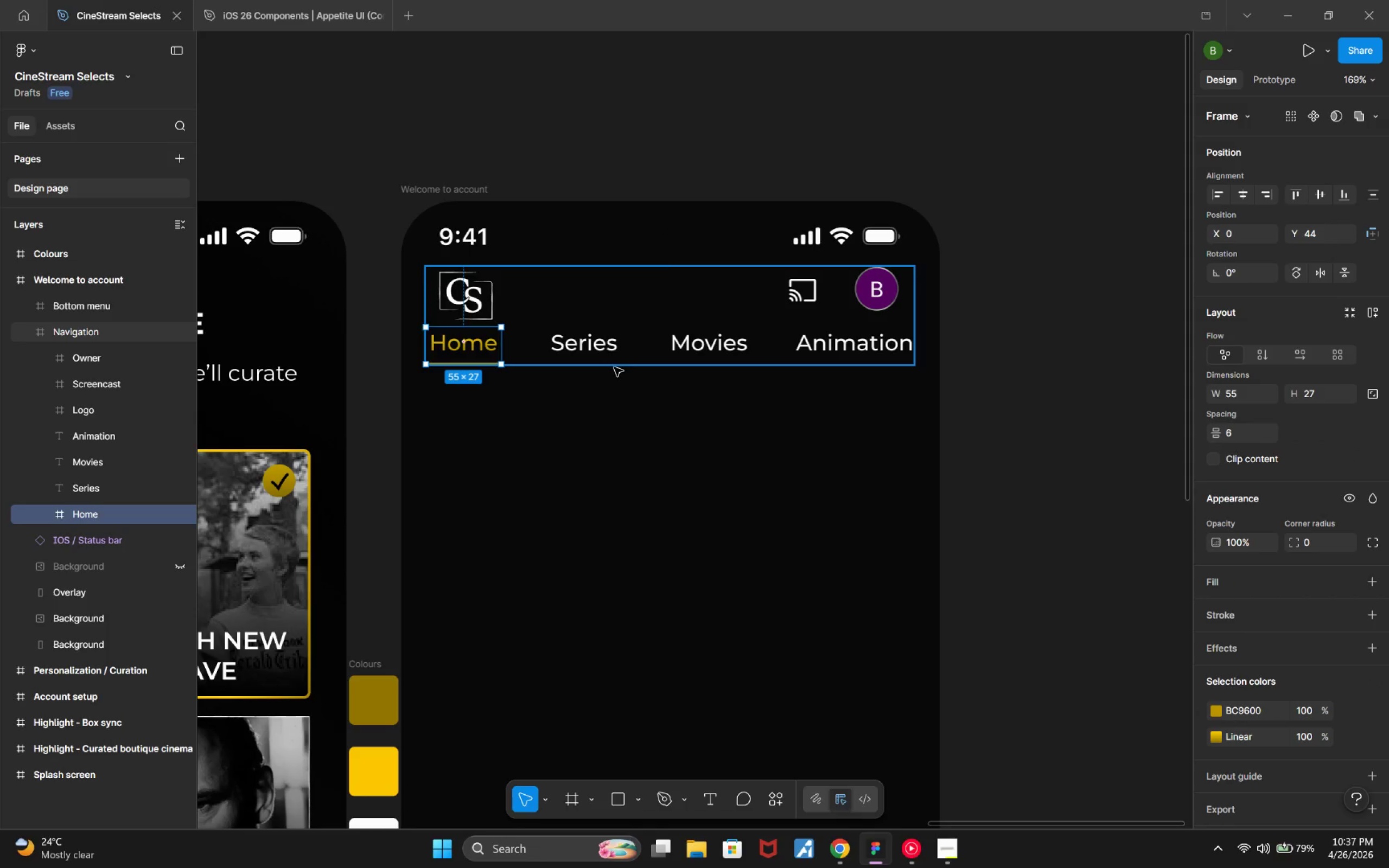 
left_click([579, 348])
 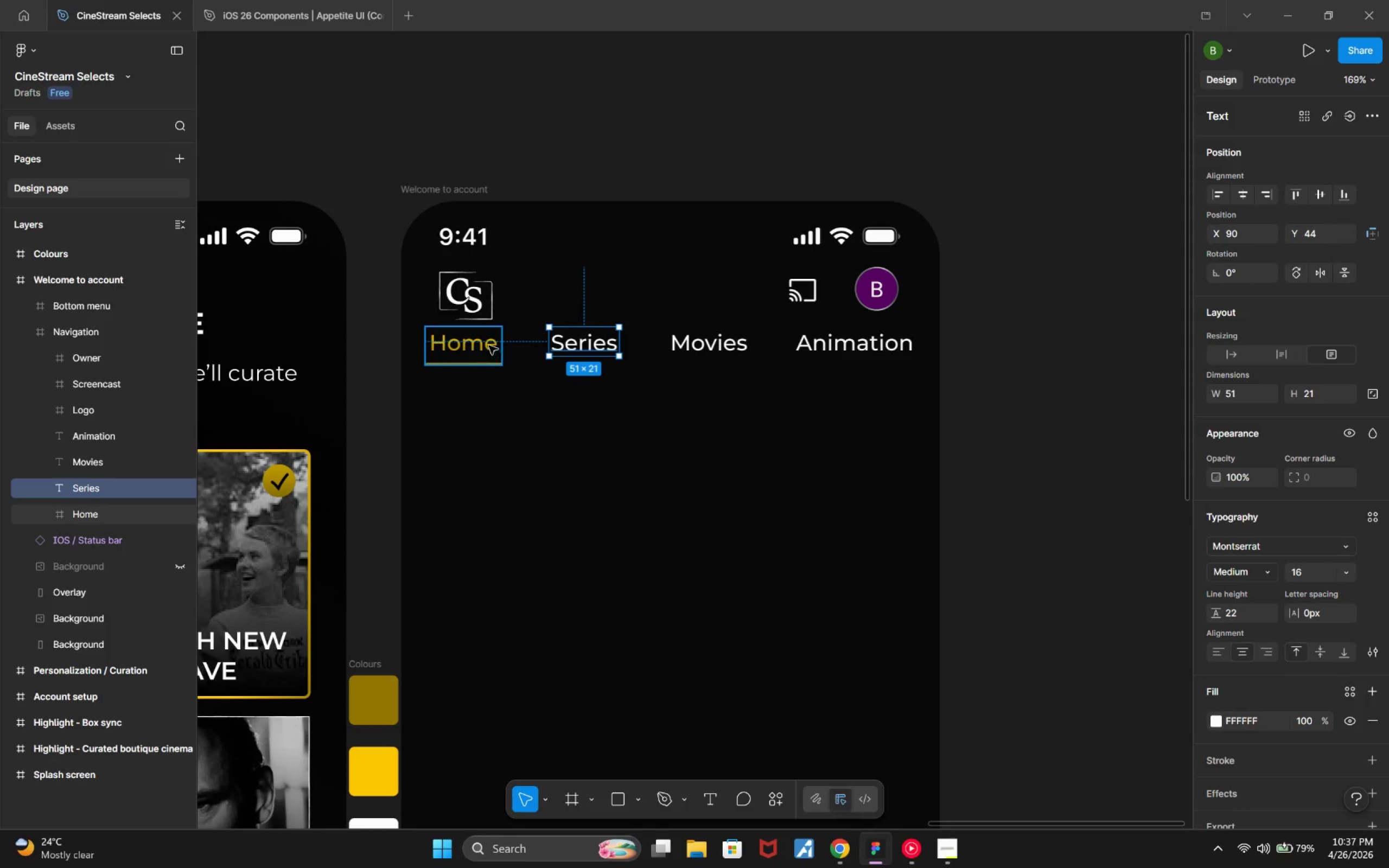 
hold_key(key=AltLeft, duration=1.22)
 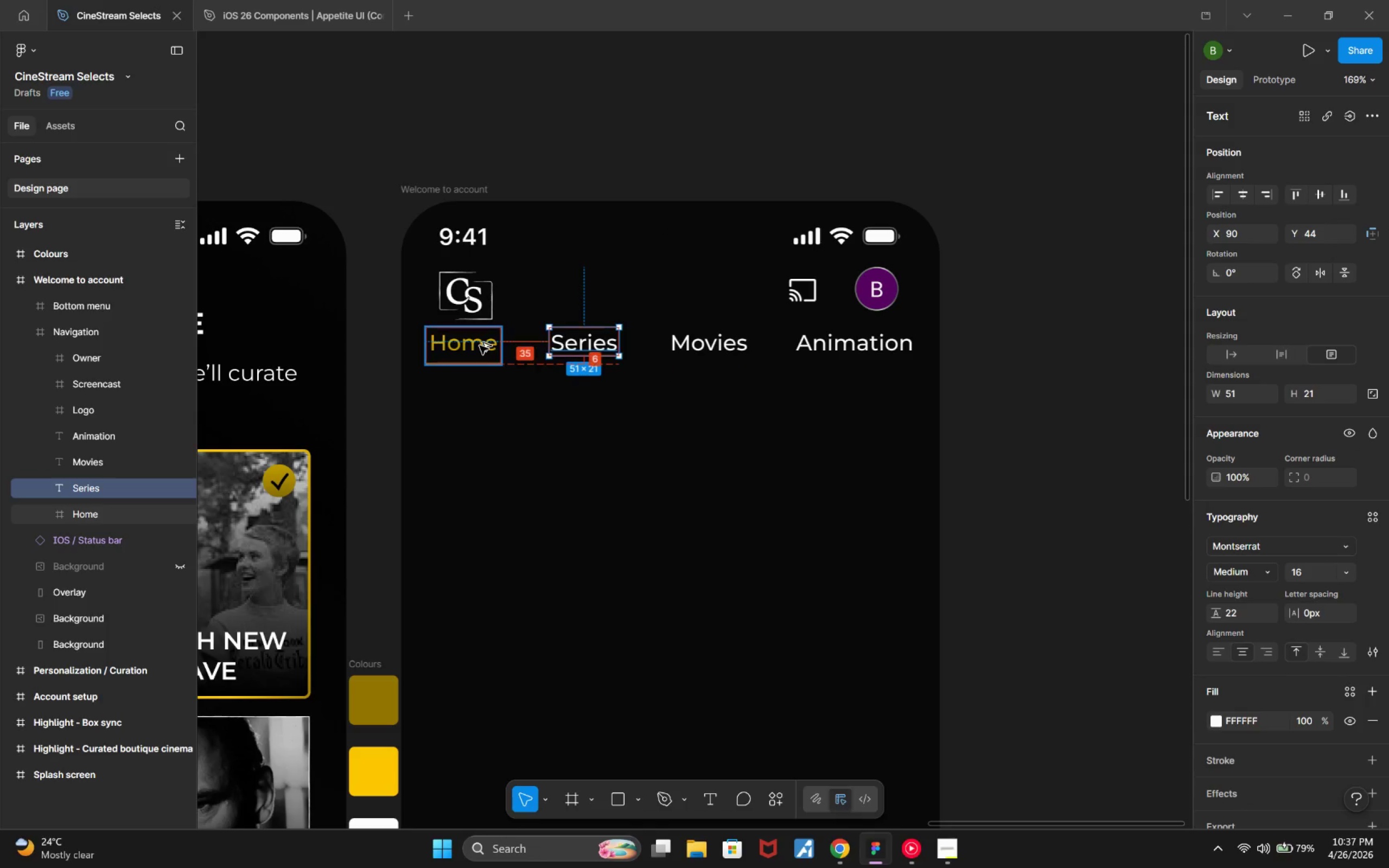 
hold_key(key=AltLeft, duration=0.5)
 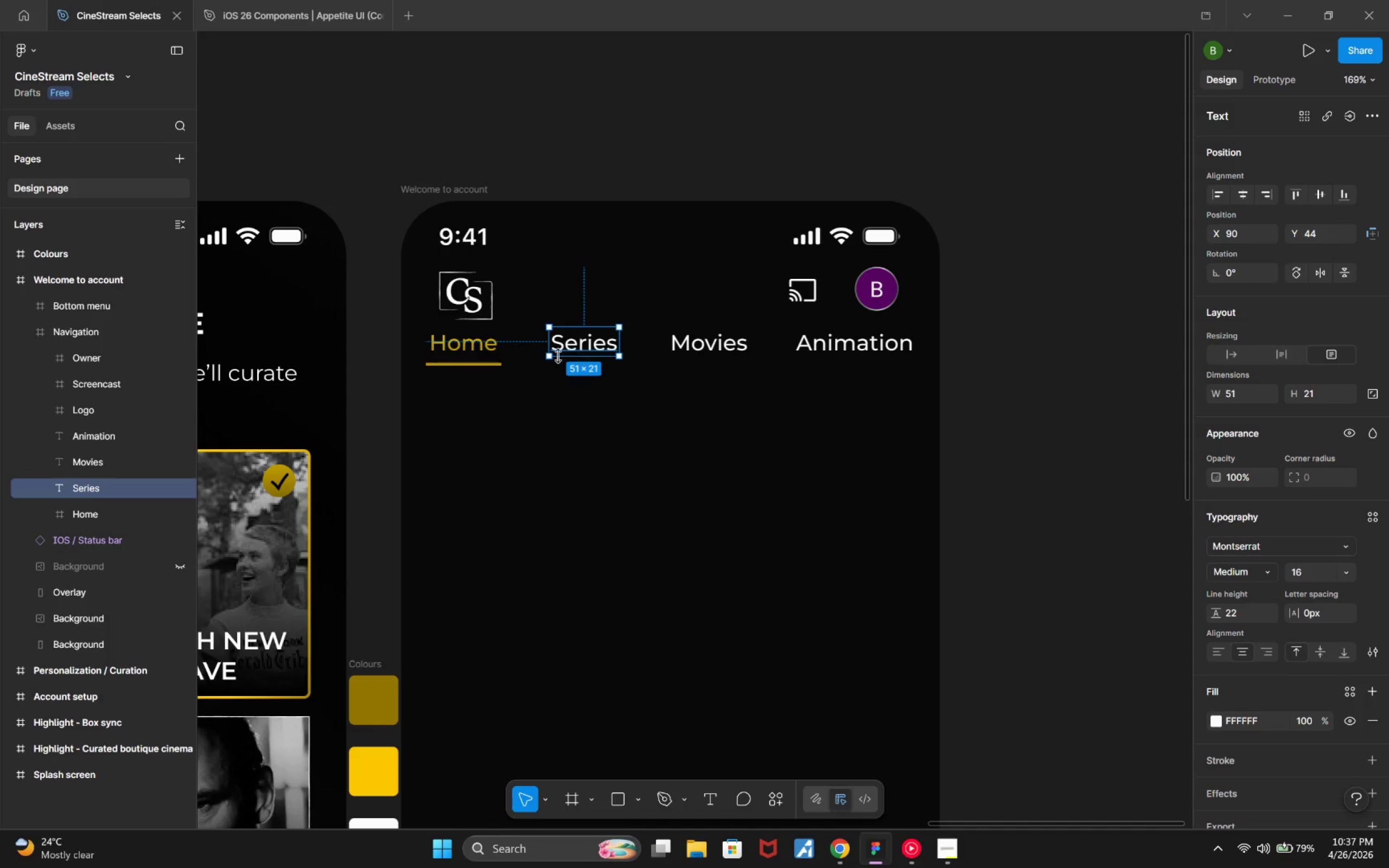 
hold_key(key=AltLeft, duration=2.44)
 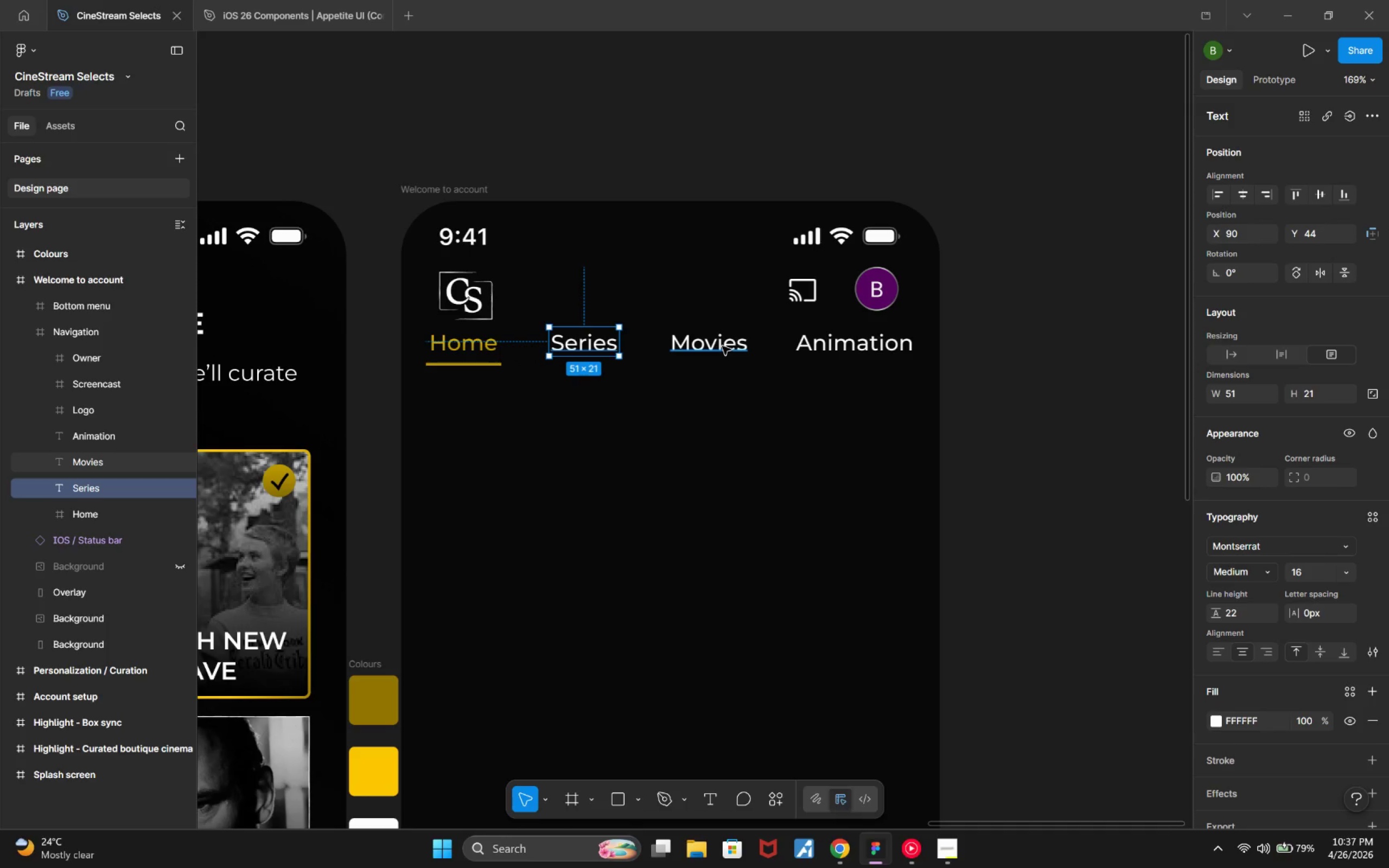 
key(Alt+AltLeft)
 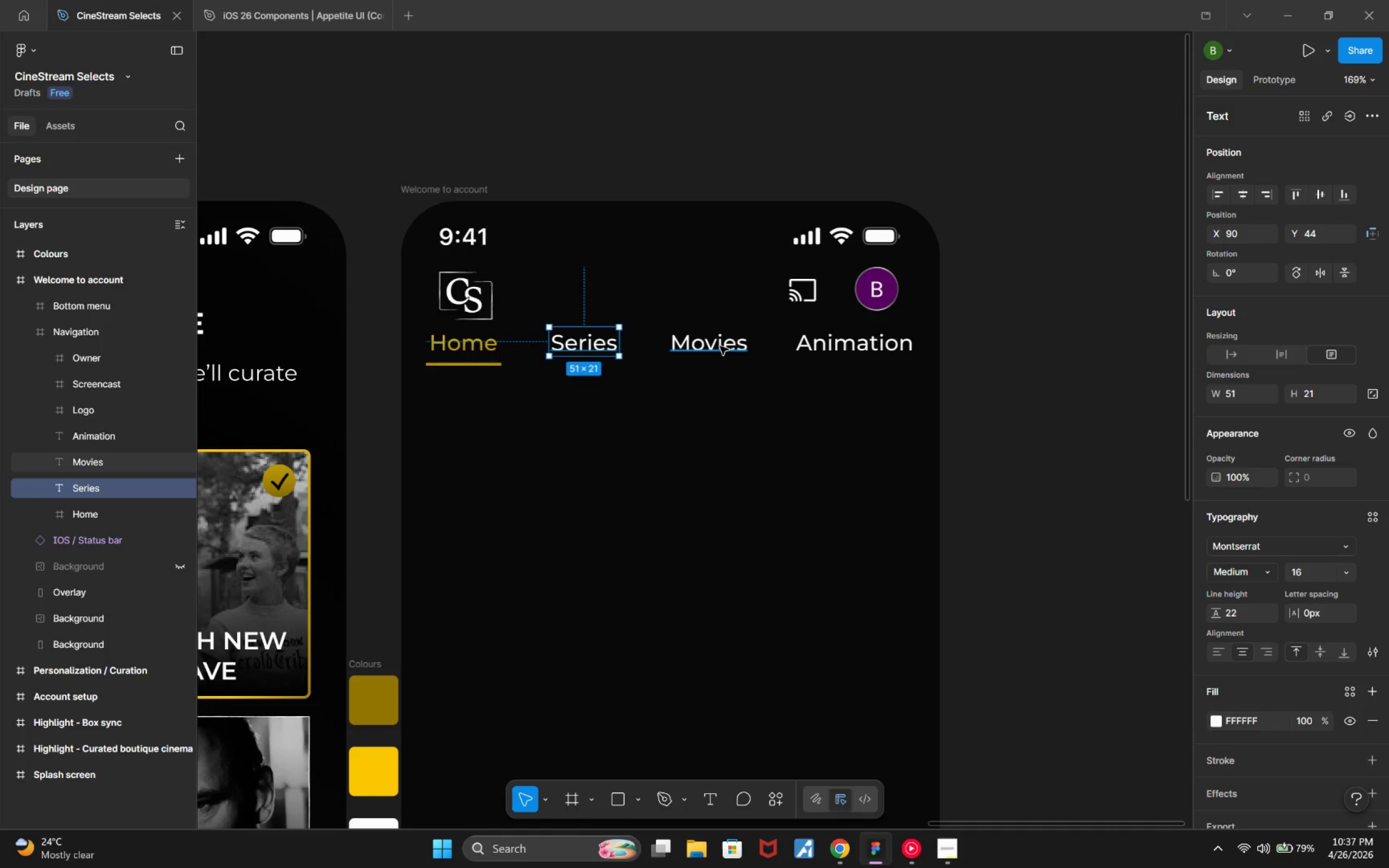 
hold_key(key=AltLeft, duration=0.53)
 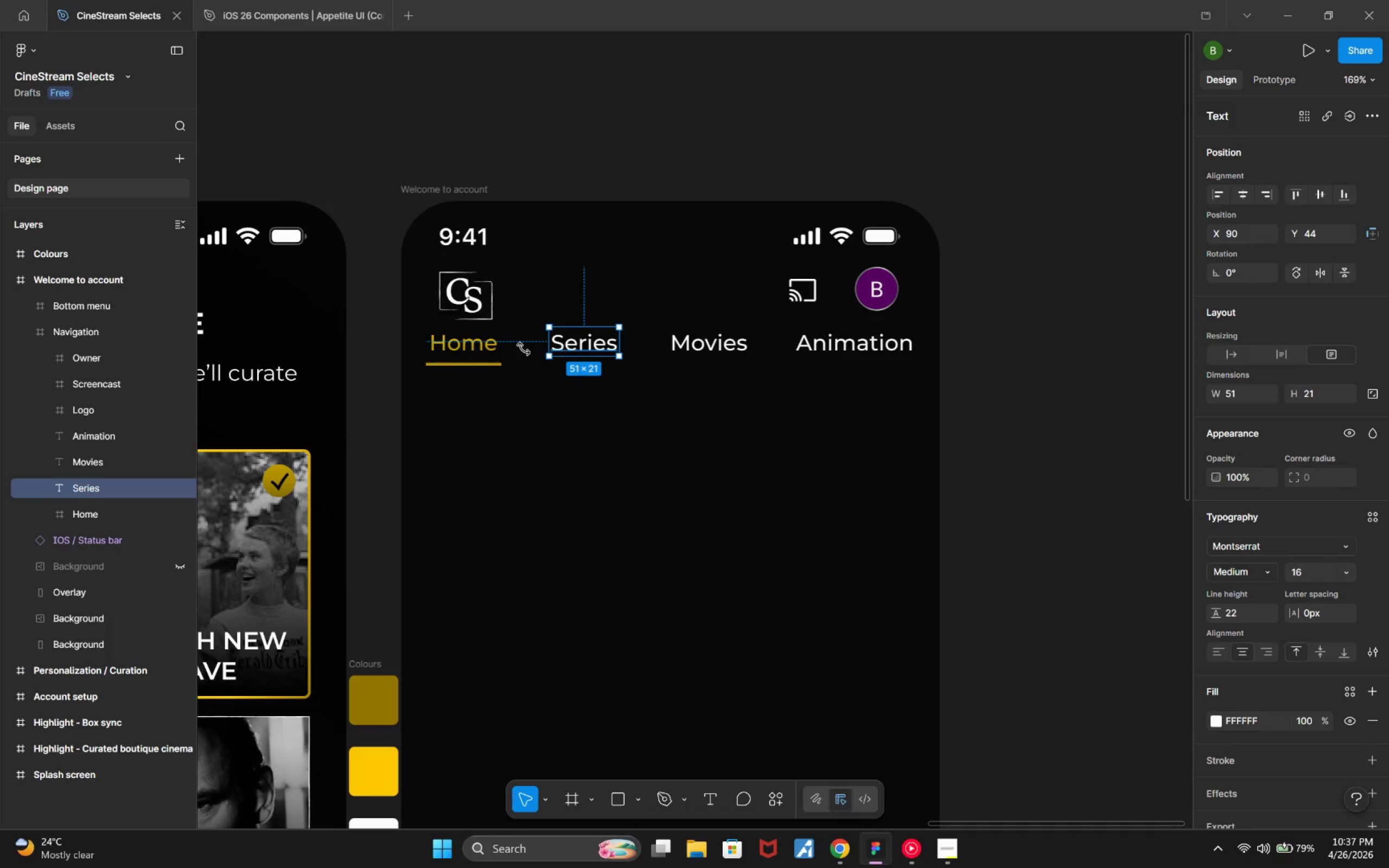 
key(Alt+ArrowDown)
 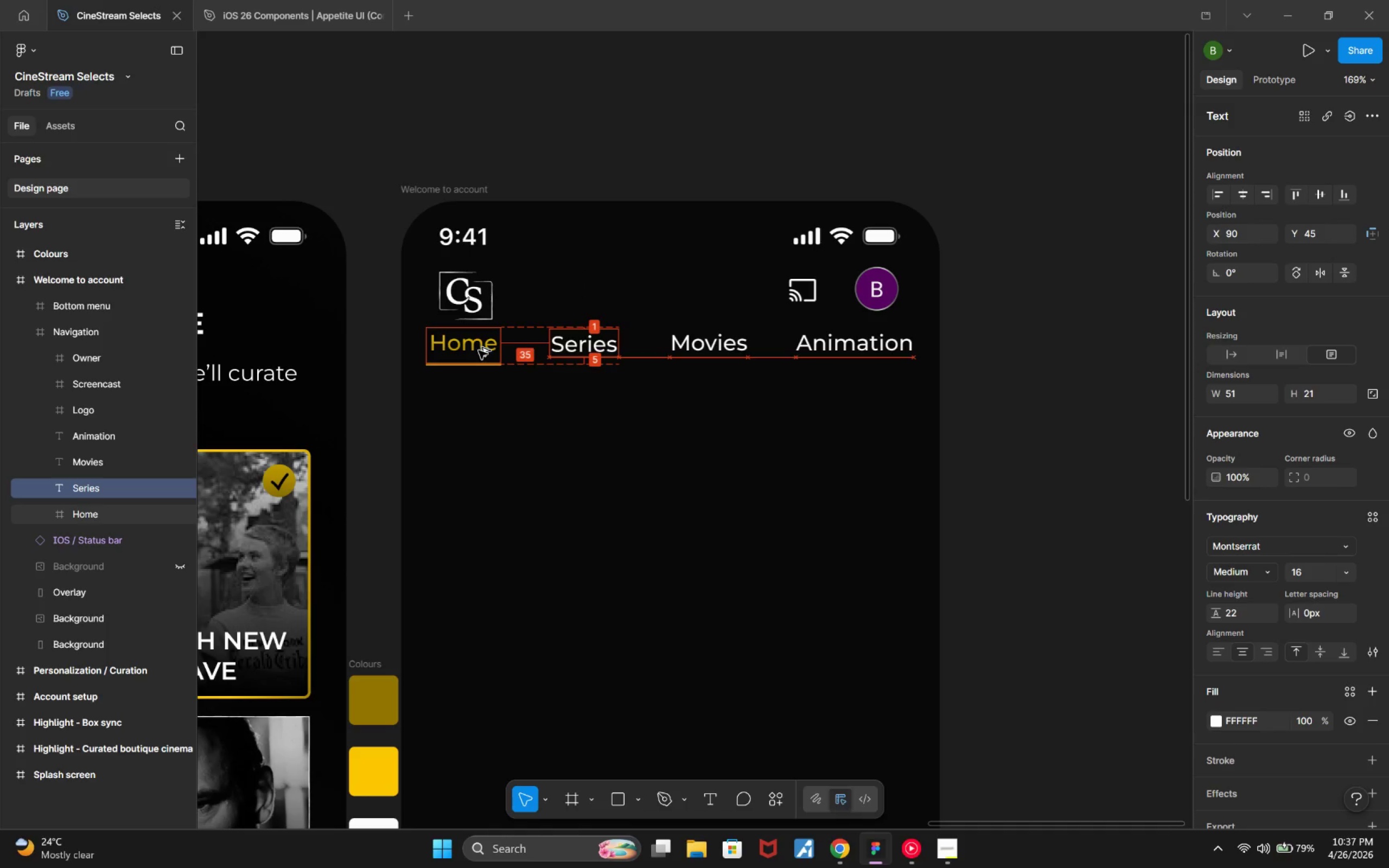 
key(Alt+ArrowDown)
 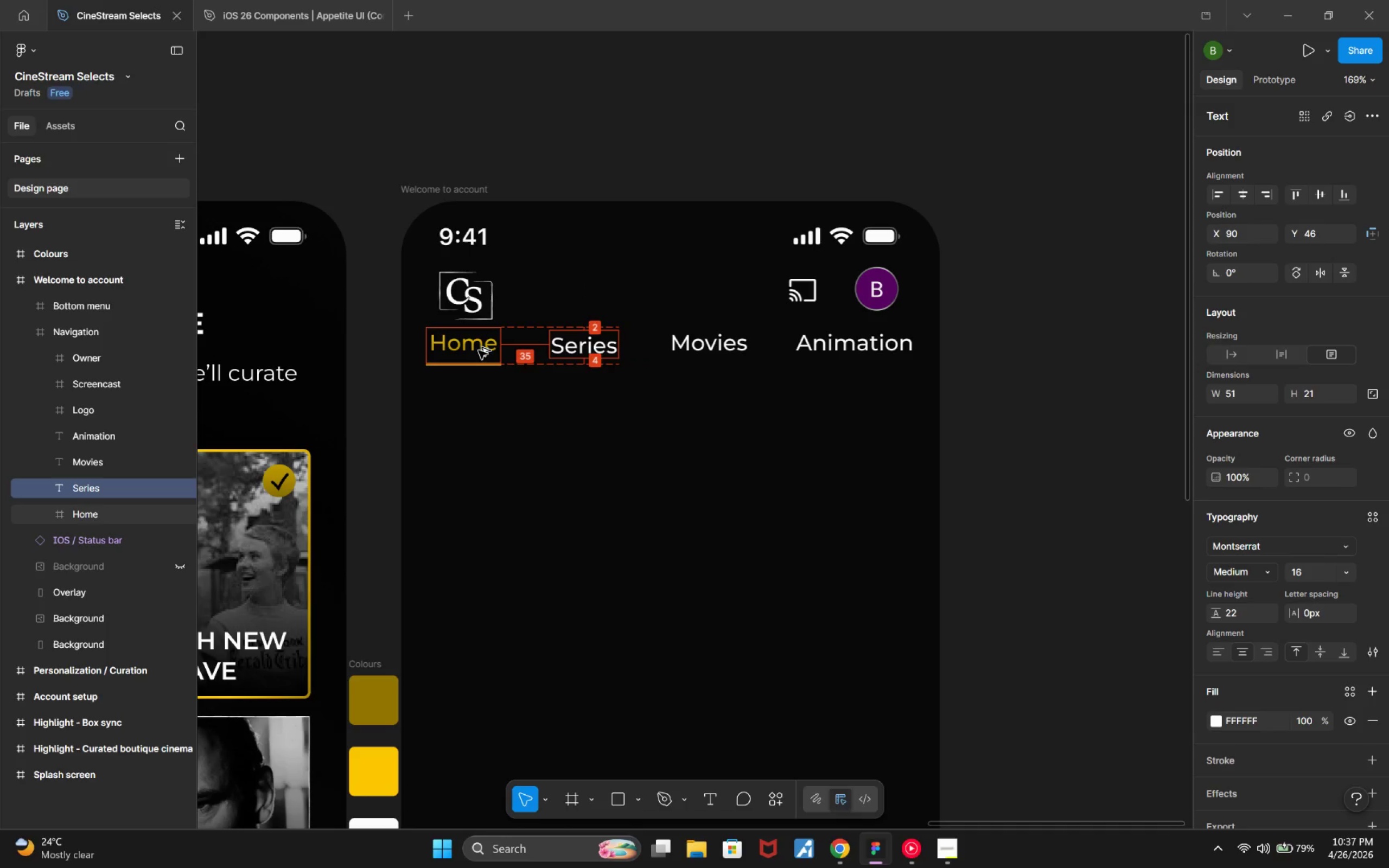 
key(Alt+ArrowDown)
 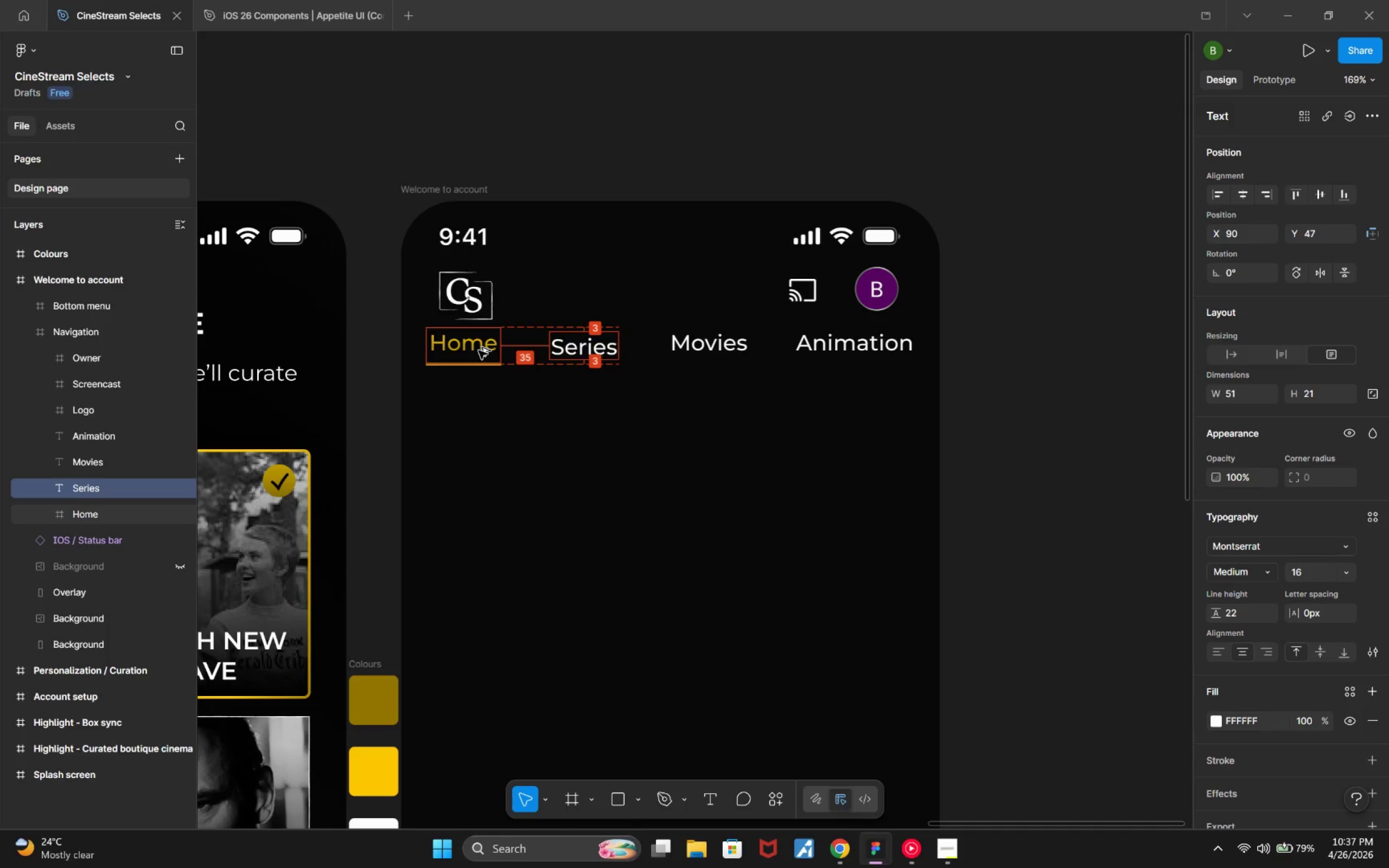 
key(Alt+ArrowDown)
 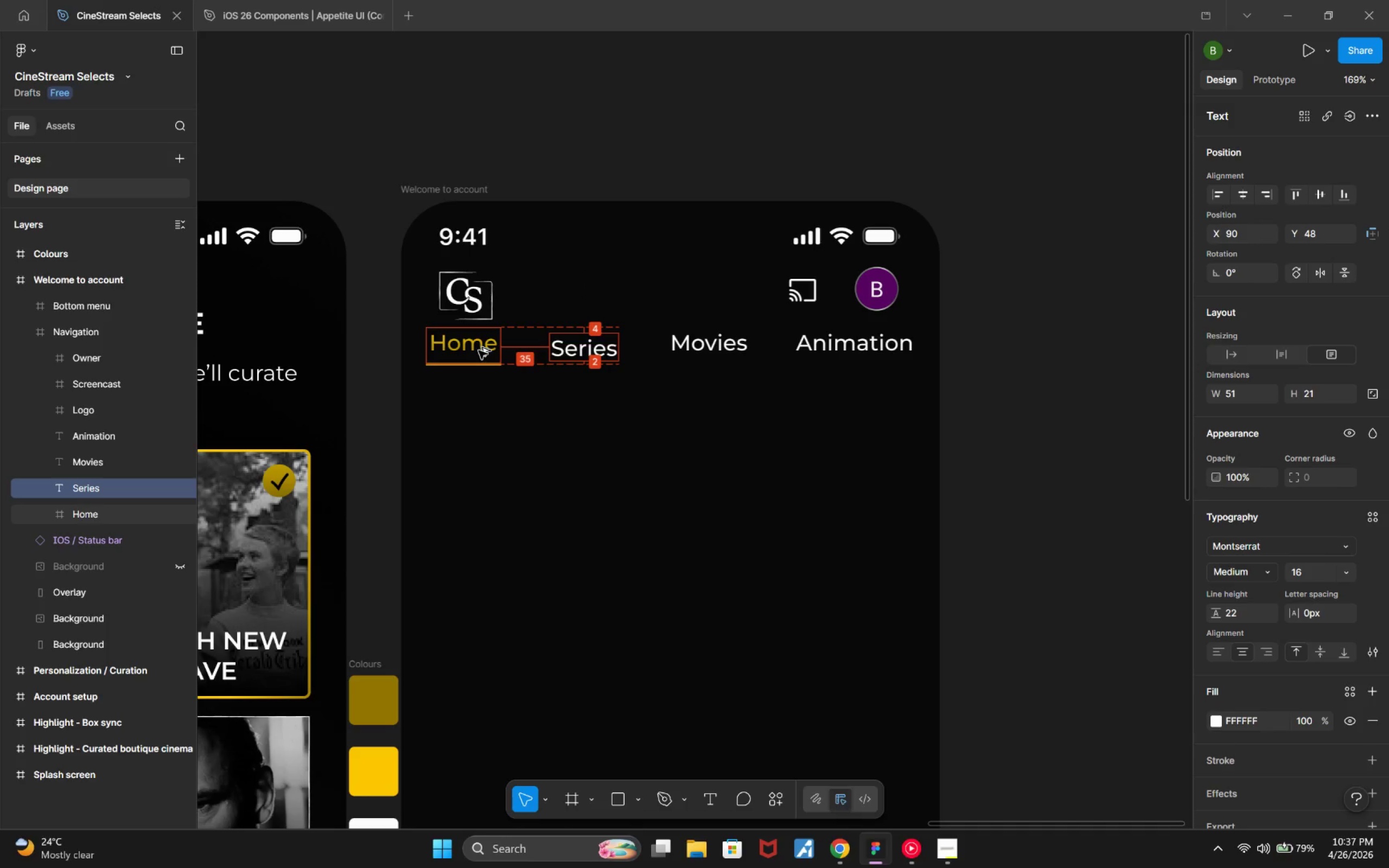 
key(Alt+ArrowUp)
 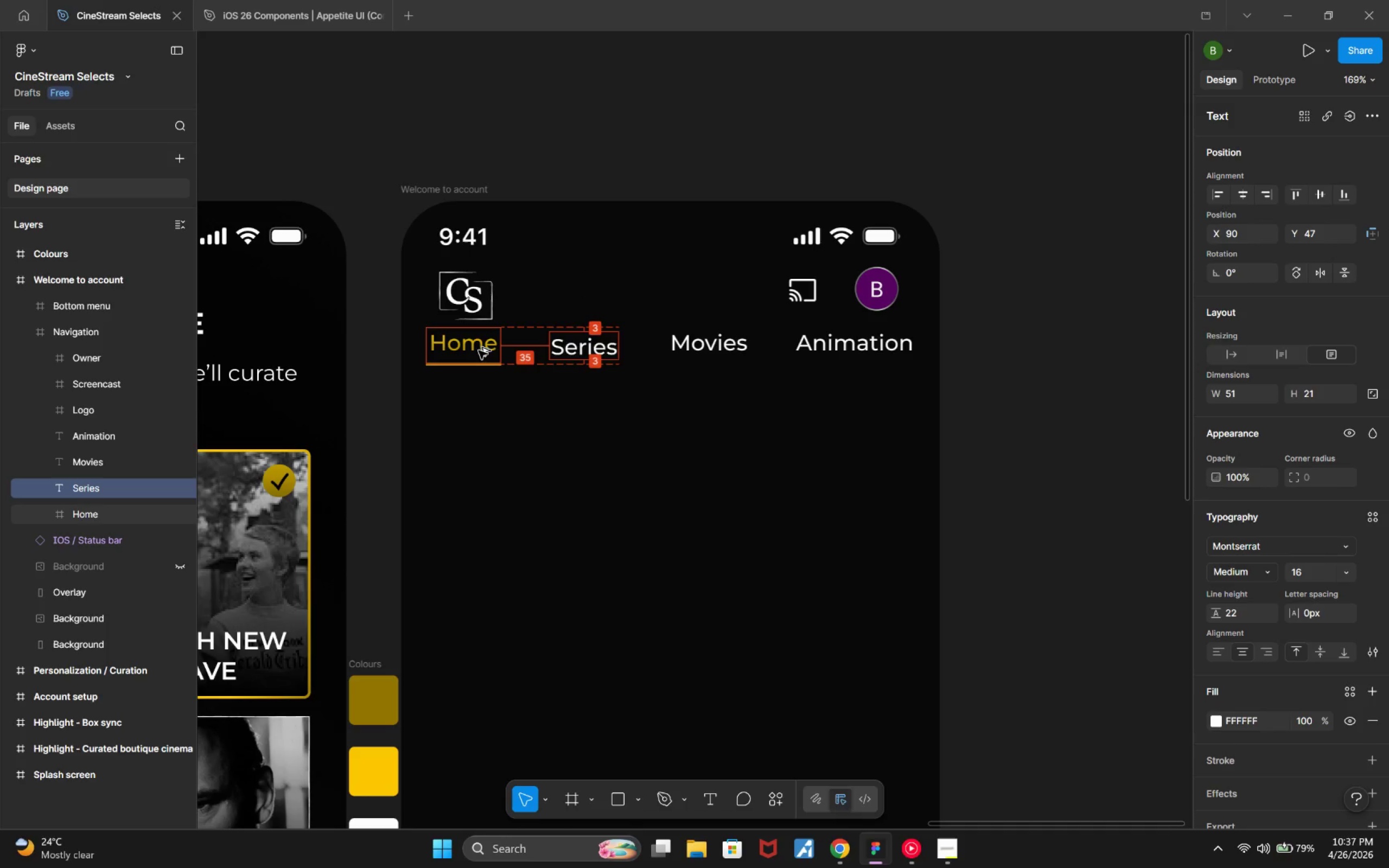 
key(Alt+ArrowUp)
 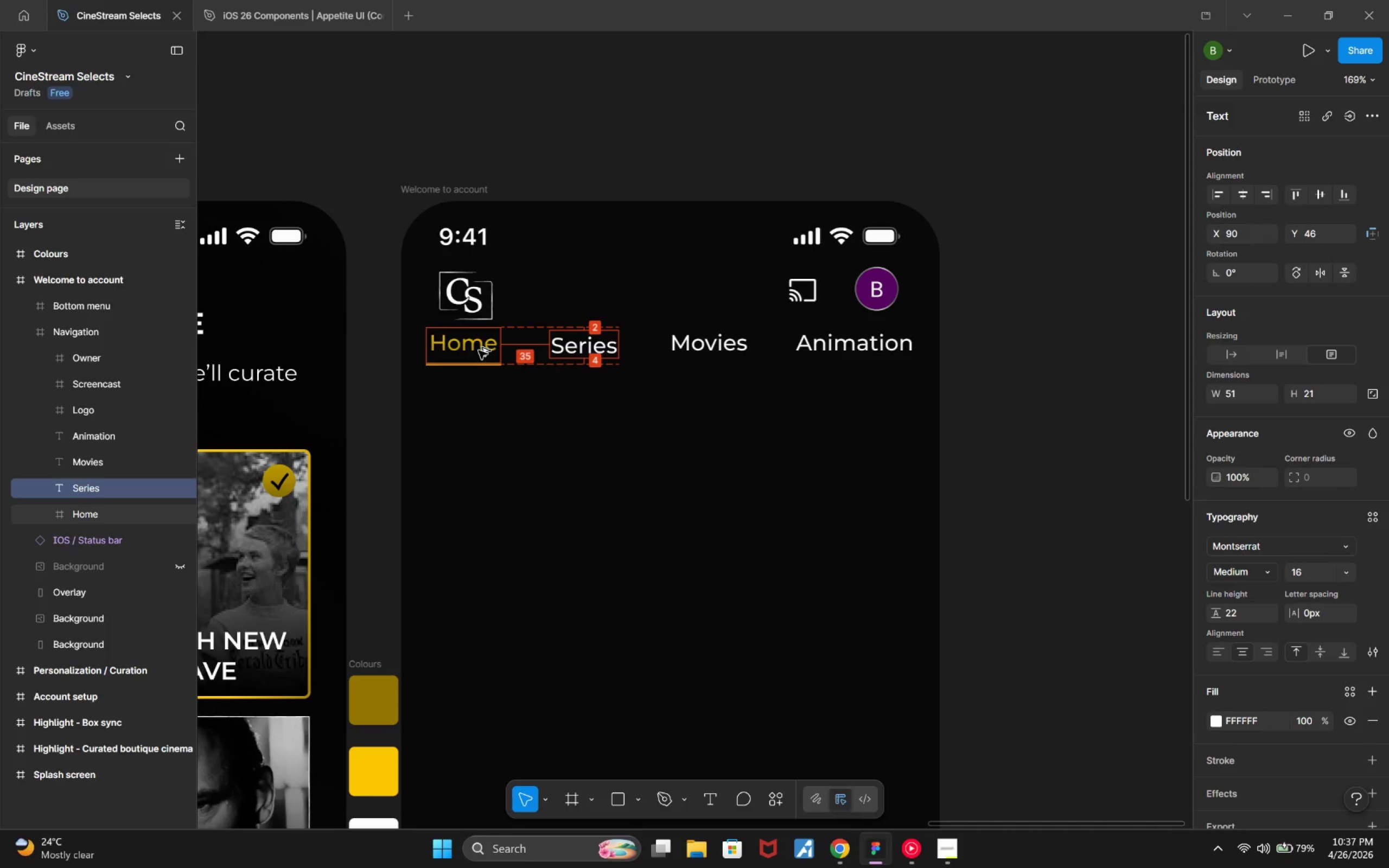 
key(Alt+ArrowUp)
 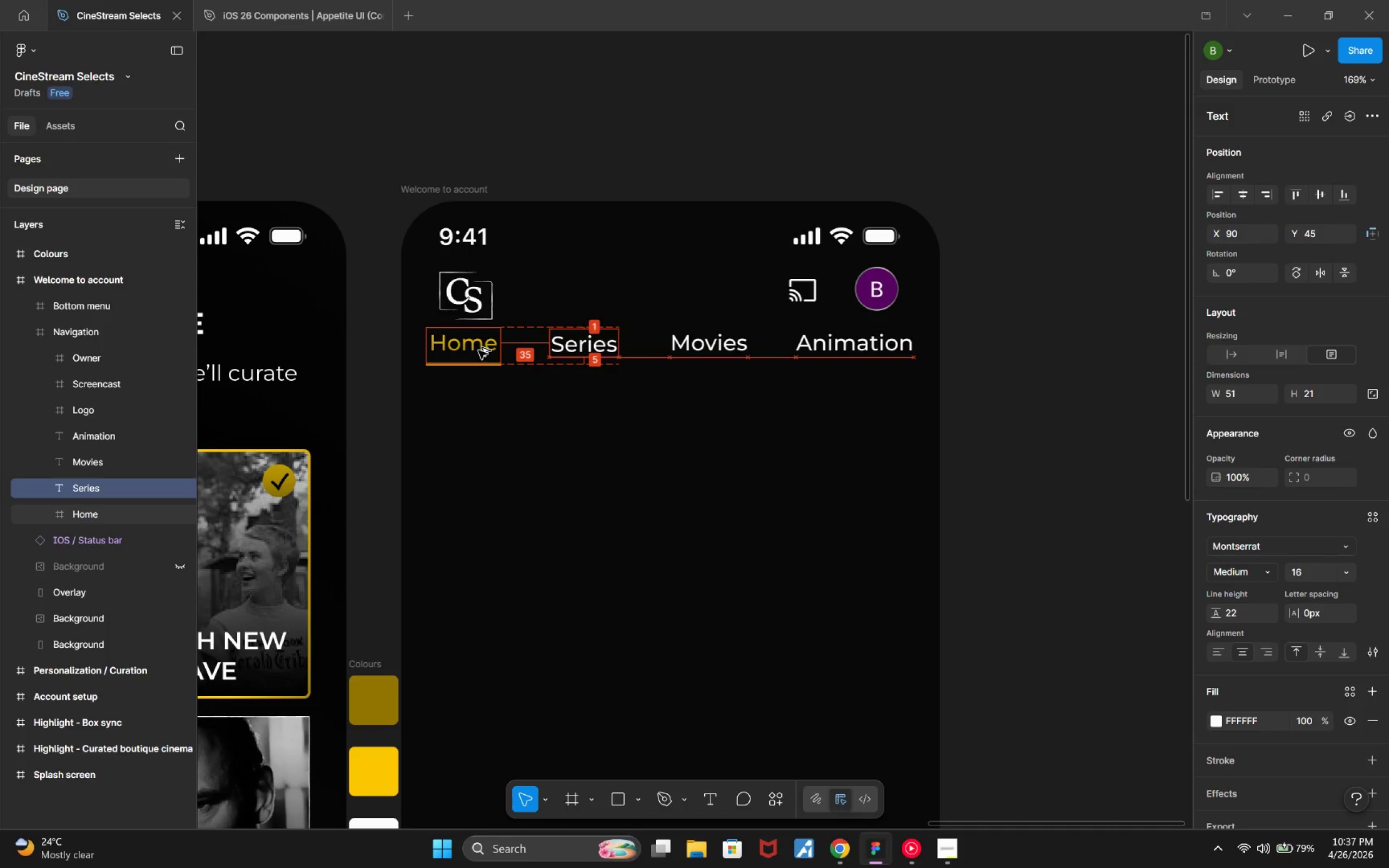 
key(Alt+ArrowUp)
 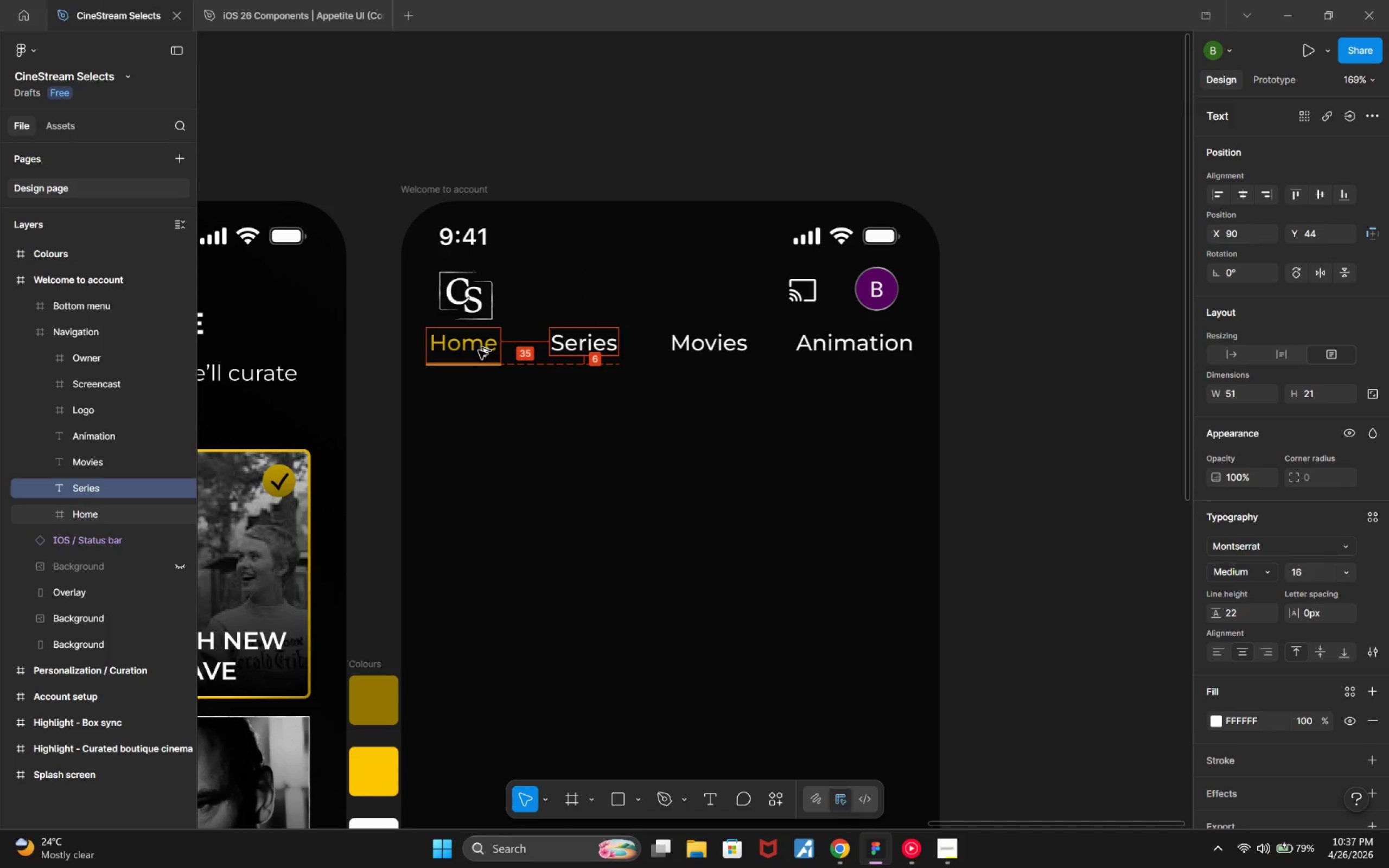 
key(Alt+ArrowUp)
 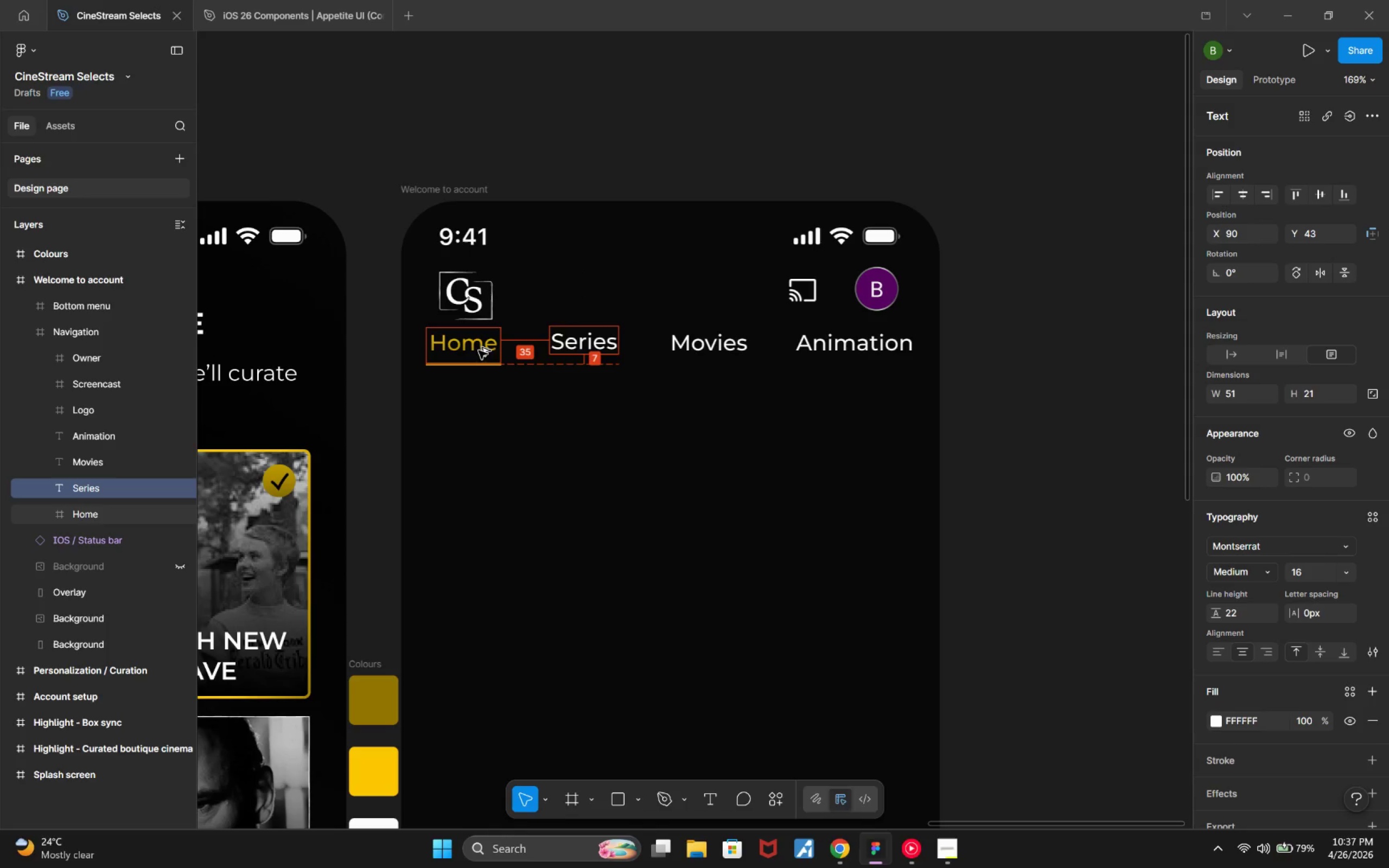 
key(Alt+ArrowDown)
 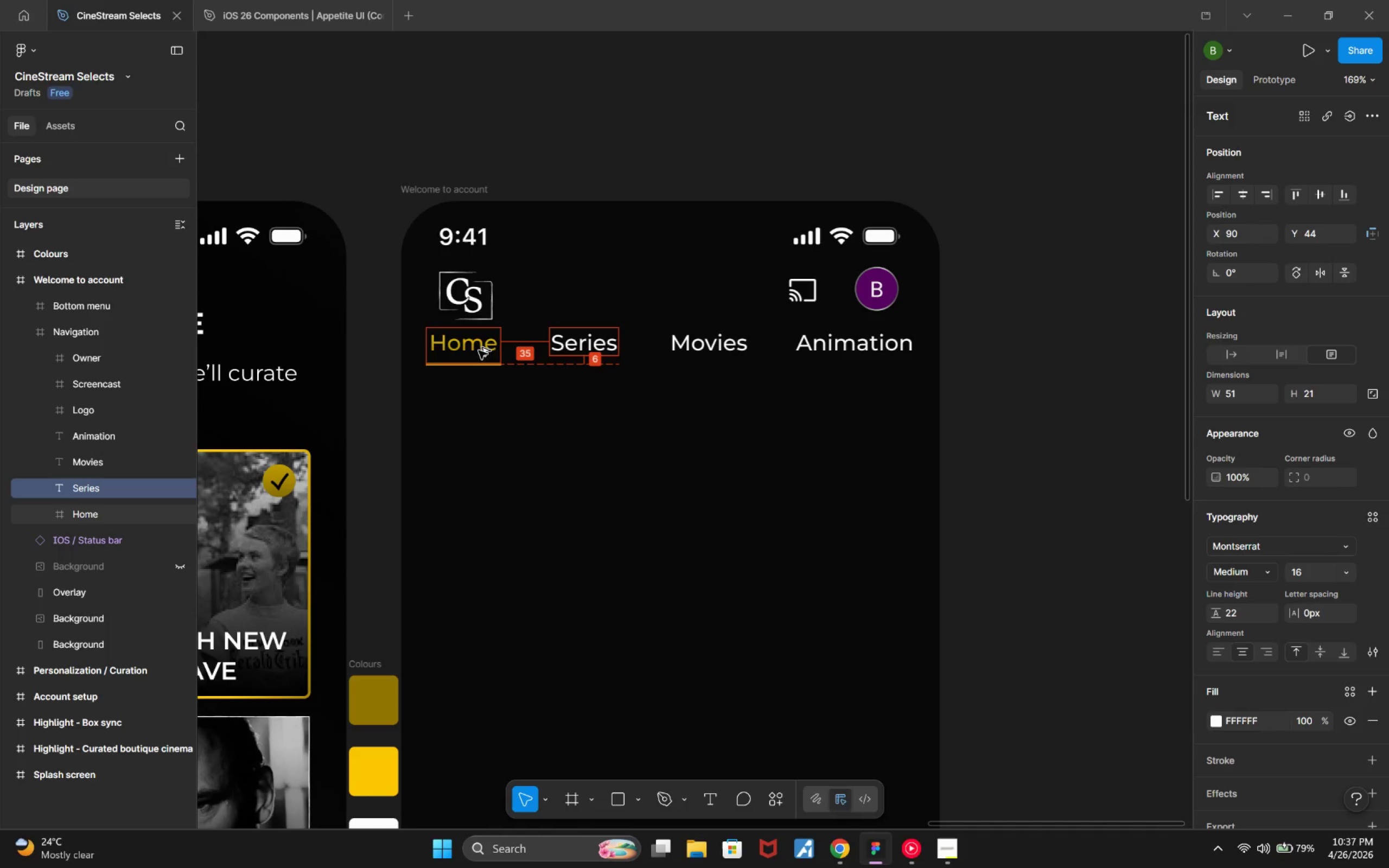 
key(Alt+ArrowUp)
 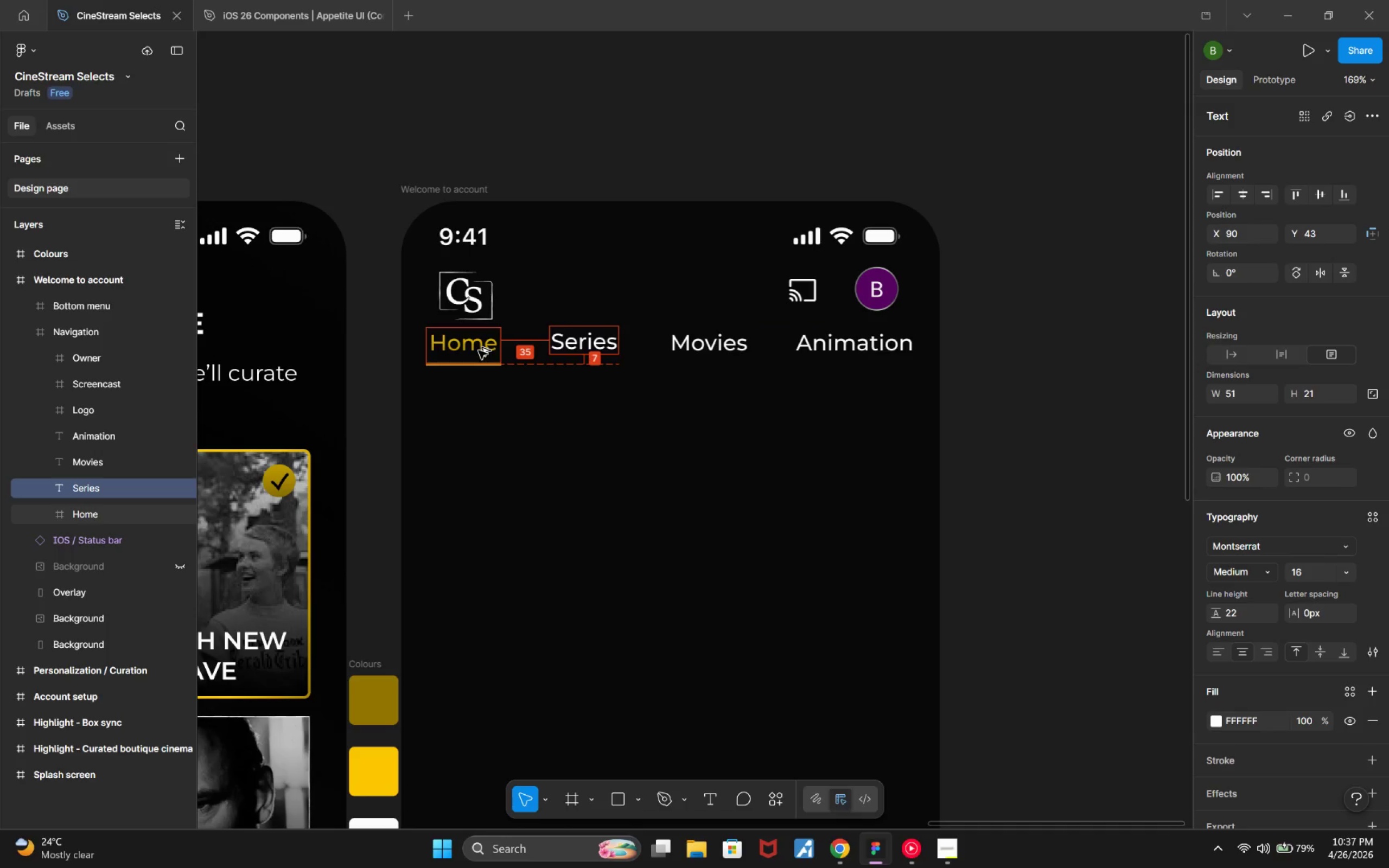 
key(Alt+ArrowDown)
 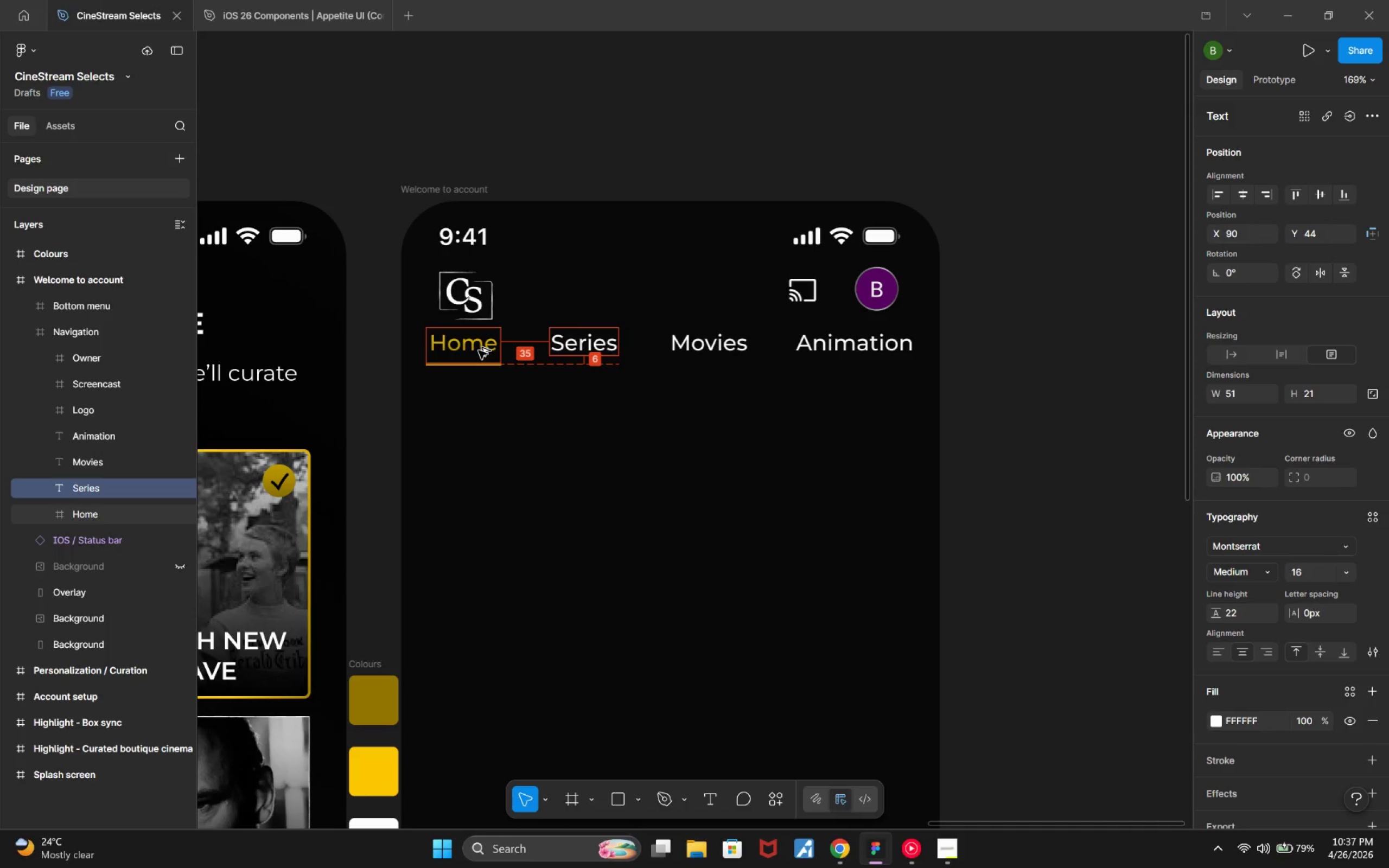 
key(Alt+ArrowUp)
 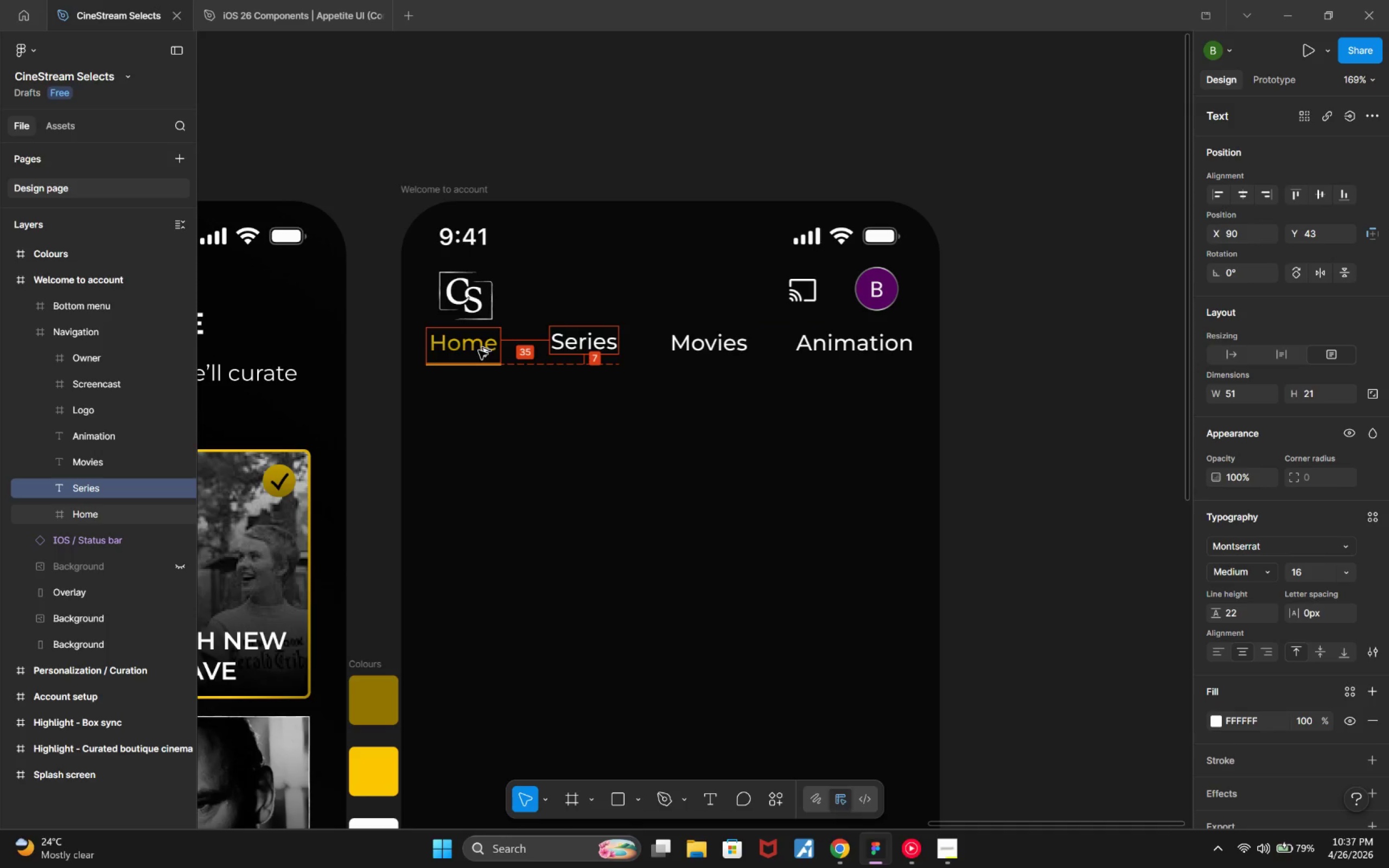 
key(Alt+ArrowDown)
 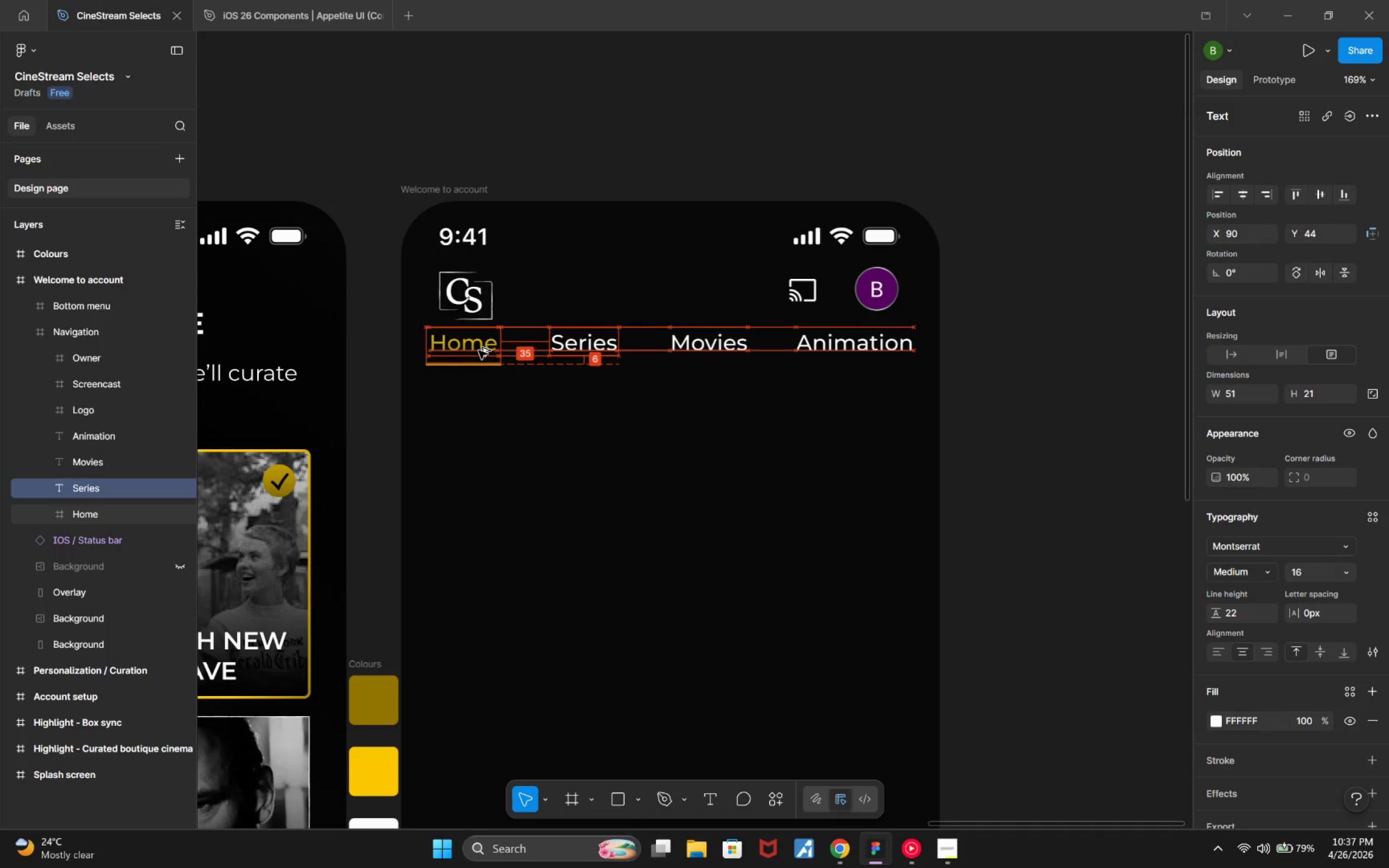 
key(Alt+ArrowUp)
 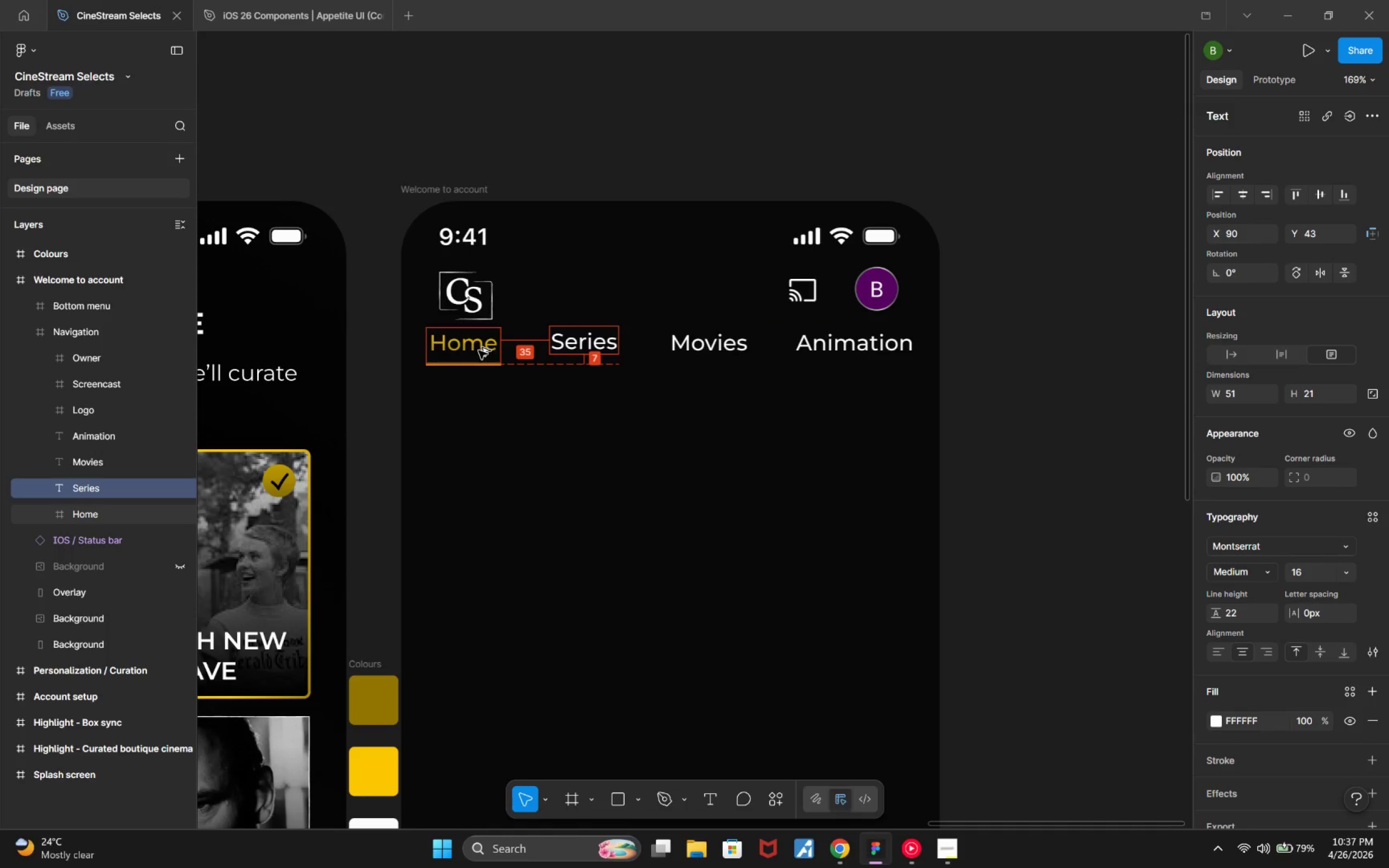 
key(Alt+ArrowDown)
 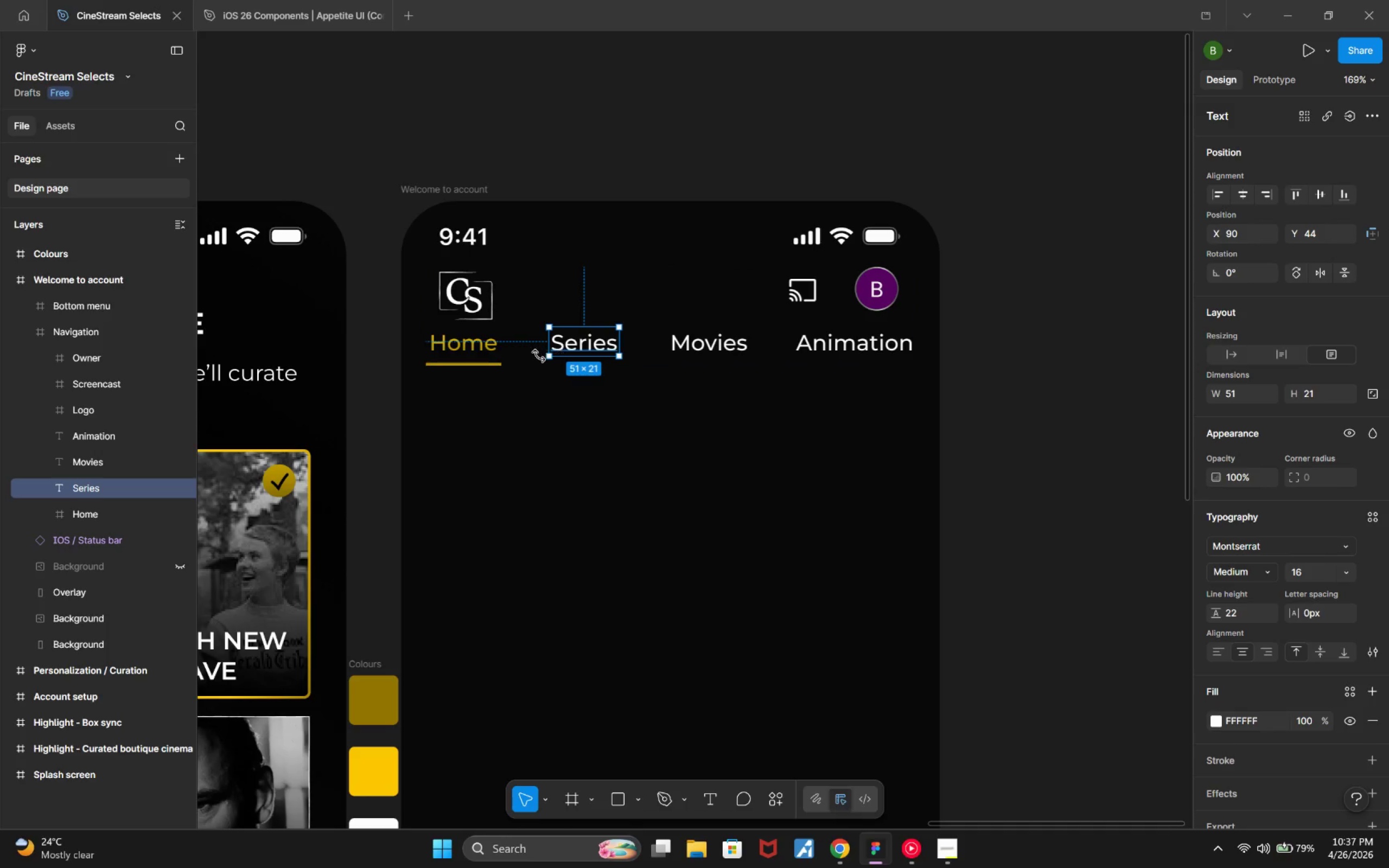 
wait(5.31)
 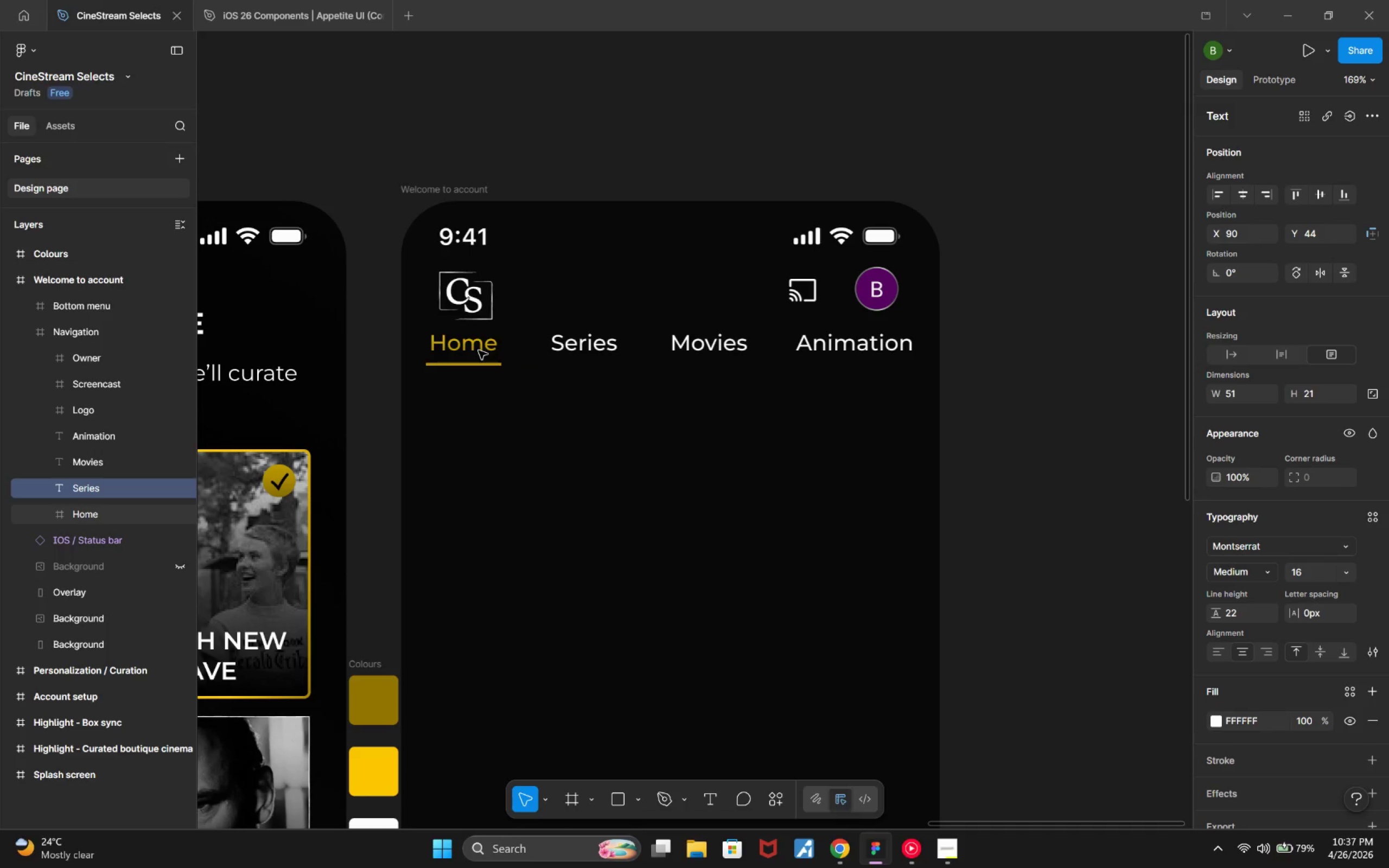 
hold_key(key=ControlLeft, duration=2.52)
left_click_drag(start_coordinate=[534, 366], to_coordinate=[531, 381])
 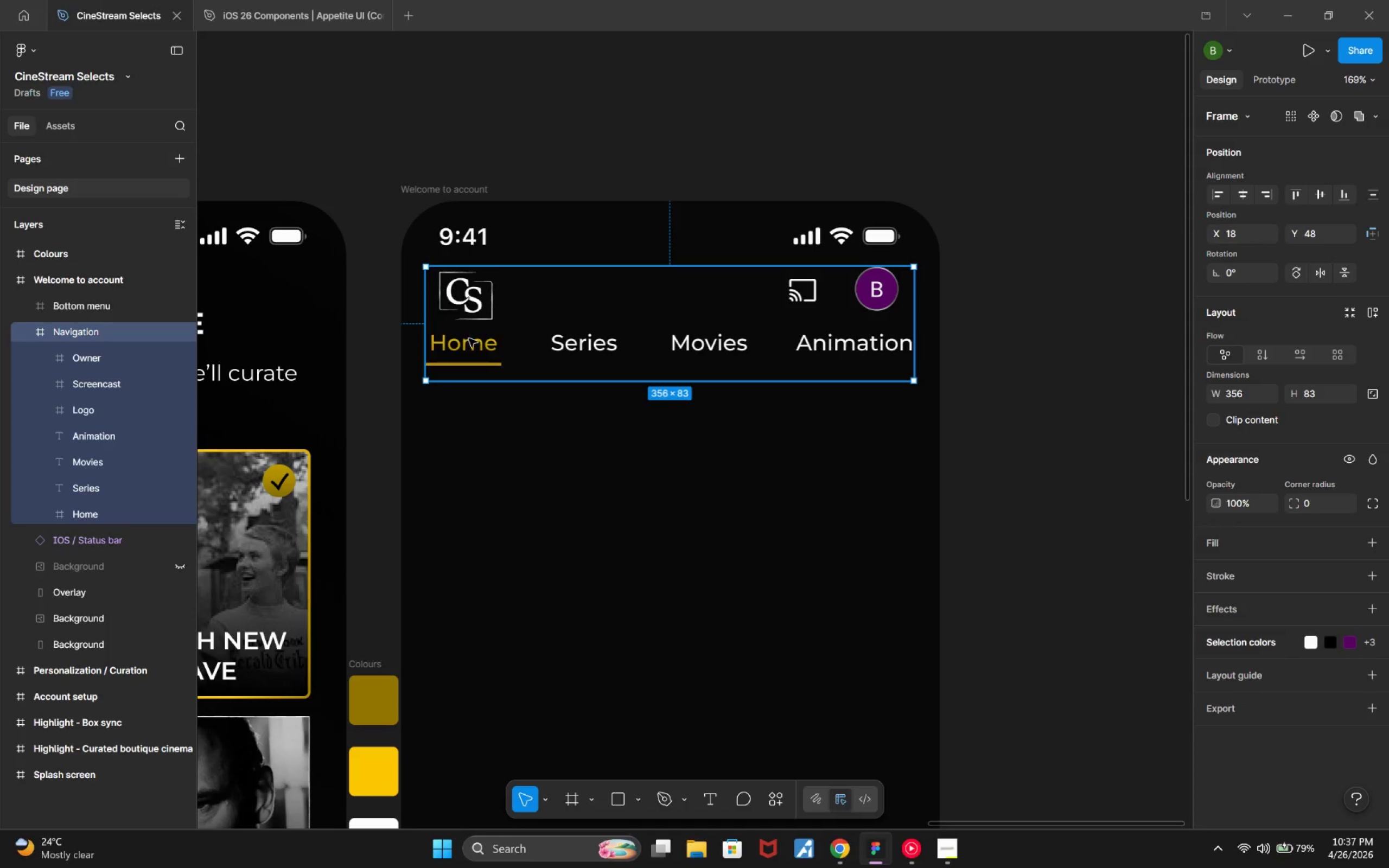 
left_click([470, 343])
 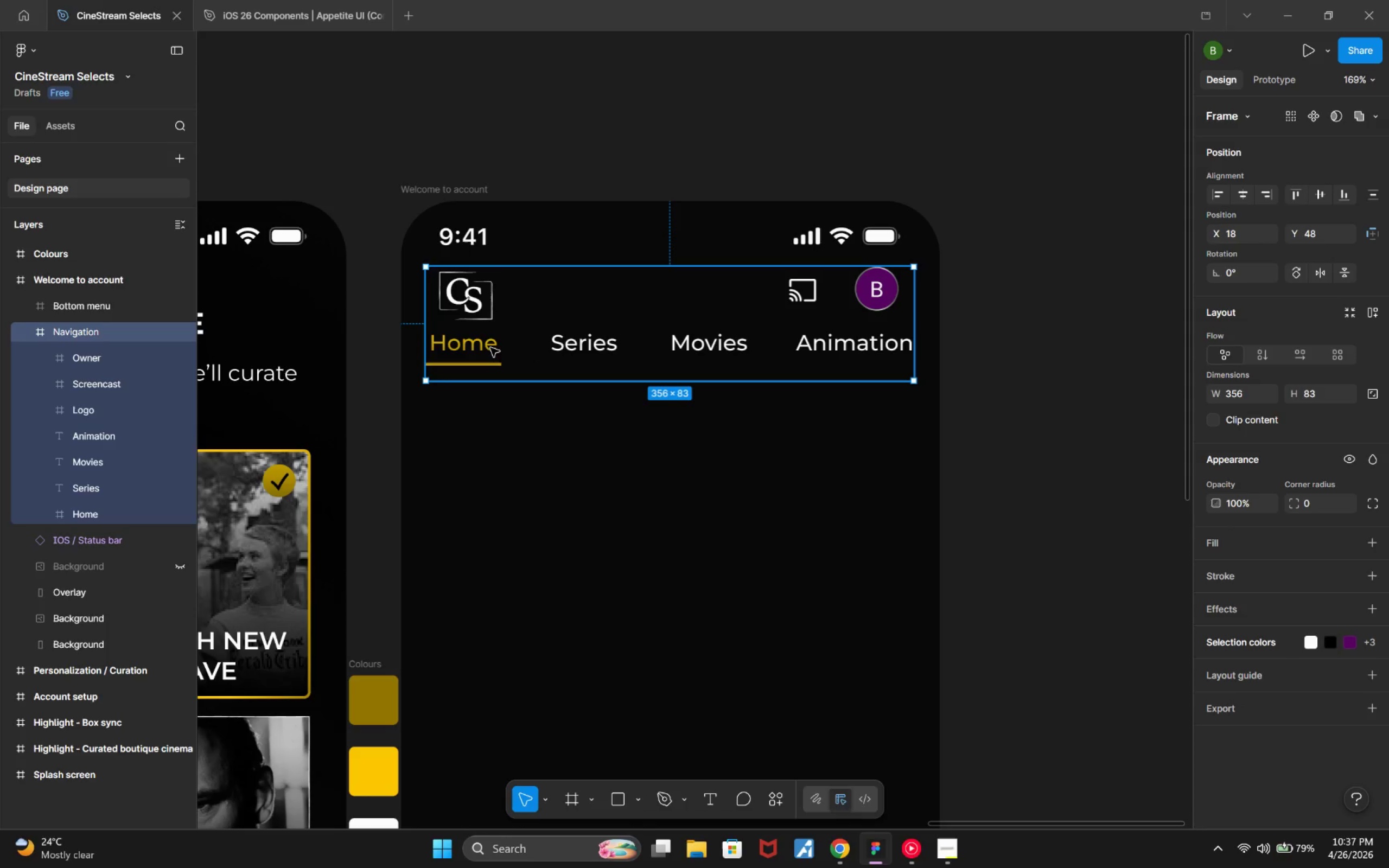 
double_click([489, 348])
 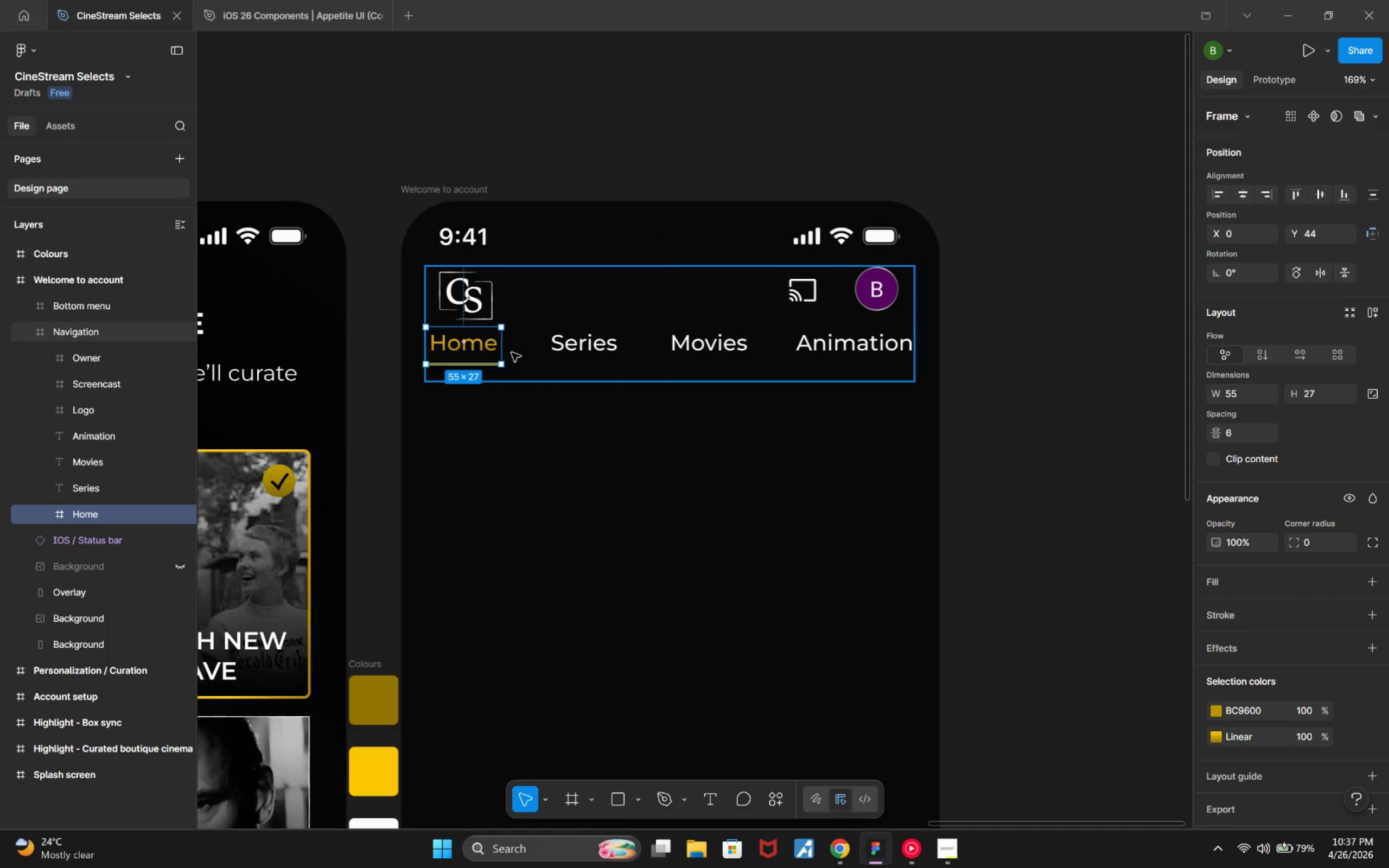 
hold_key(key=AltLeft, duration=1.23)
 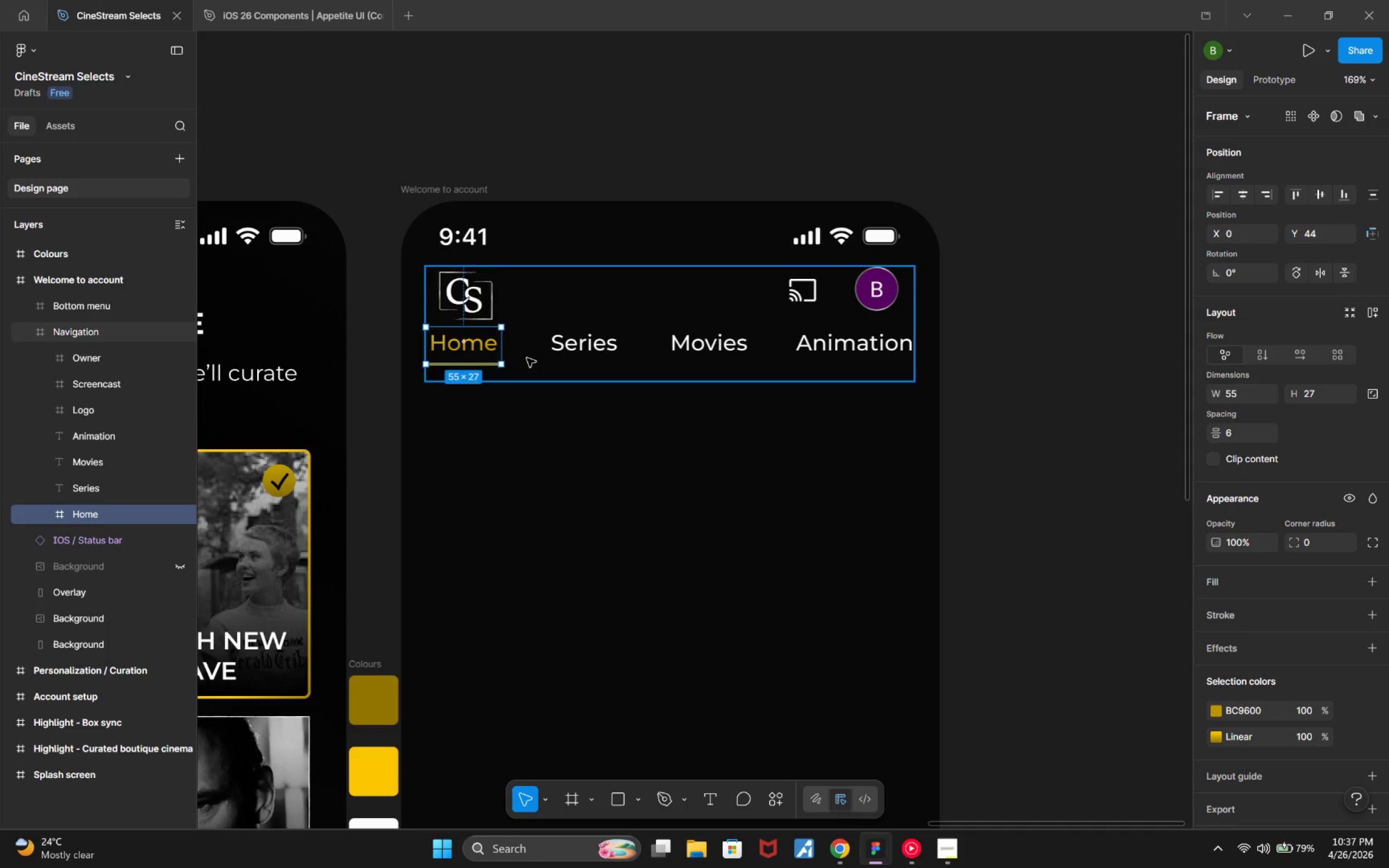 
key(ArrowDown)
 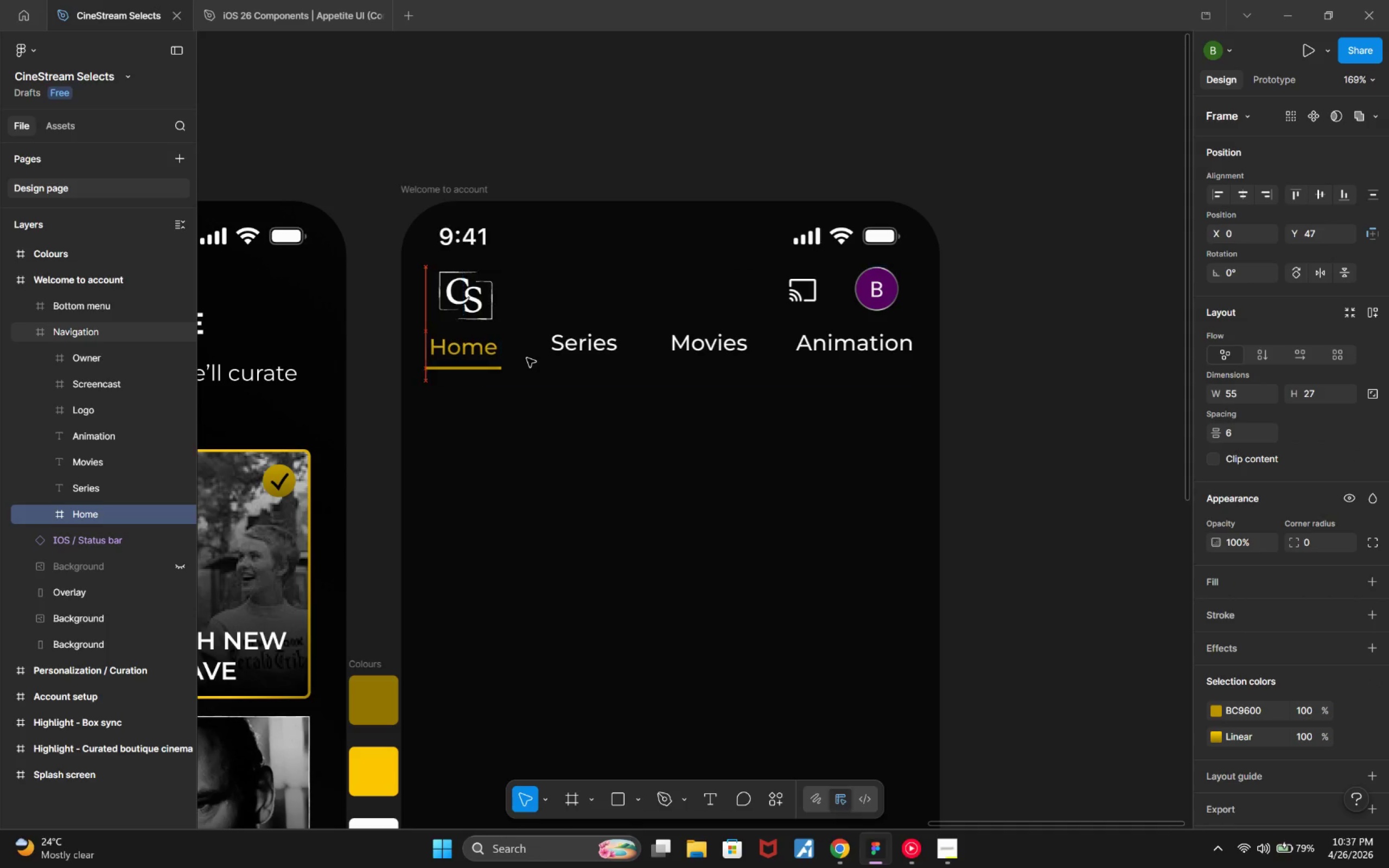 
key(ArrowDown)
 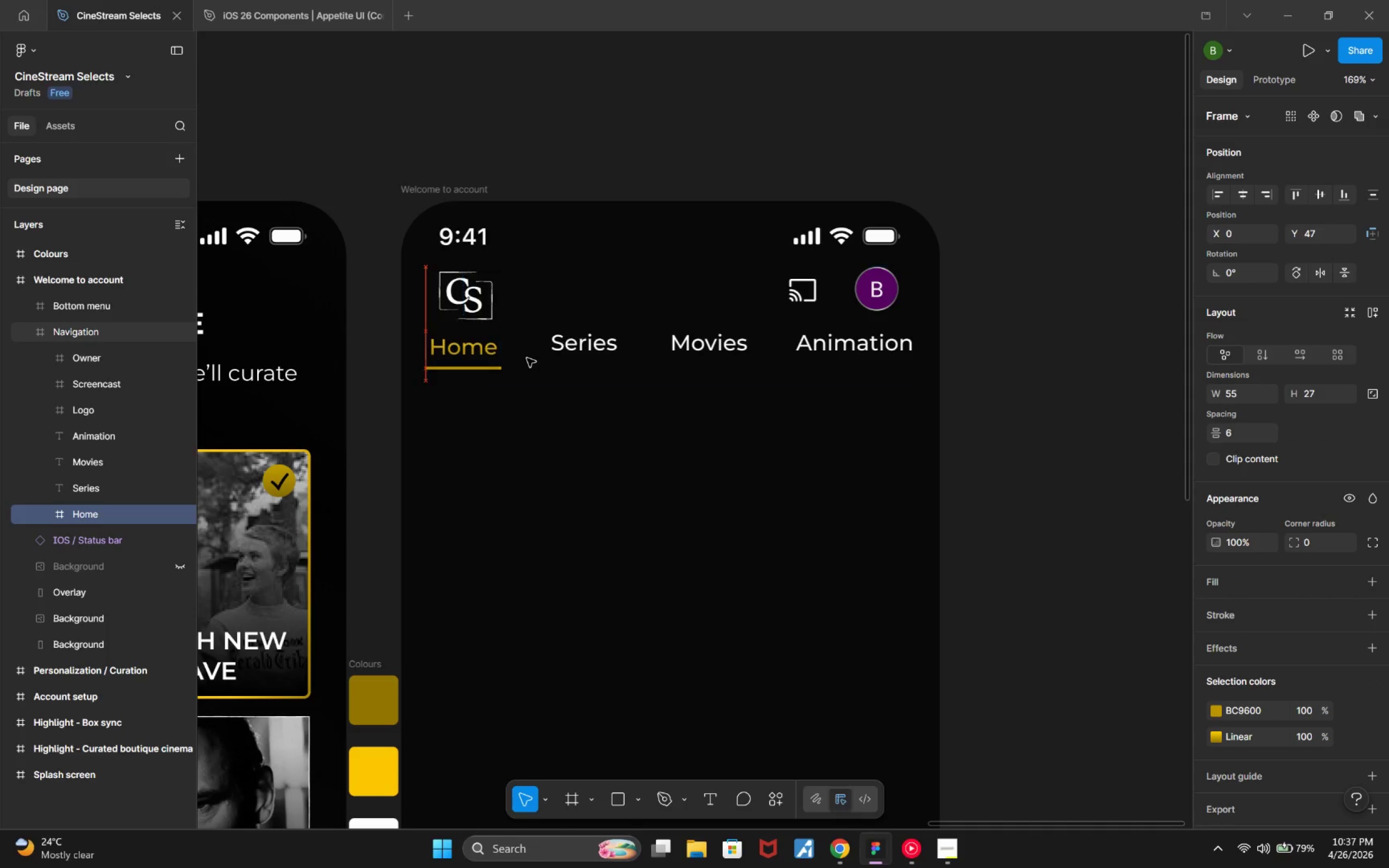 
key(ArrowDown)
 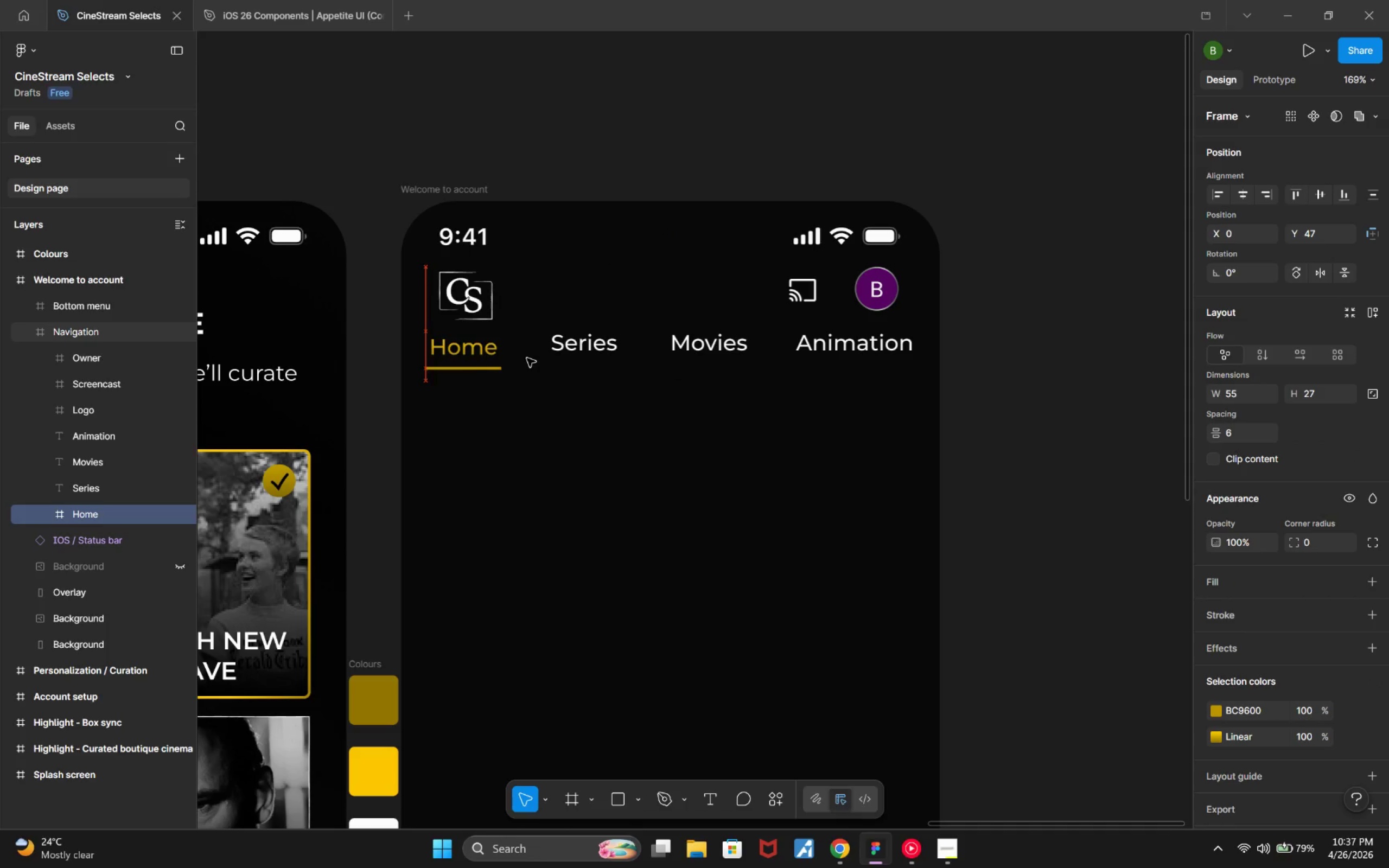 
key(Alt+ArrowDown)
 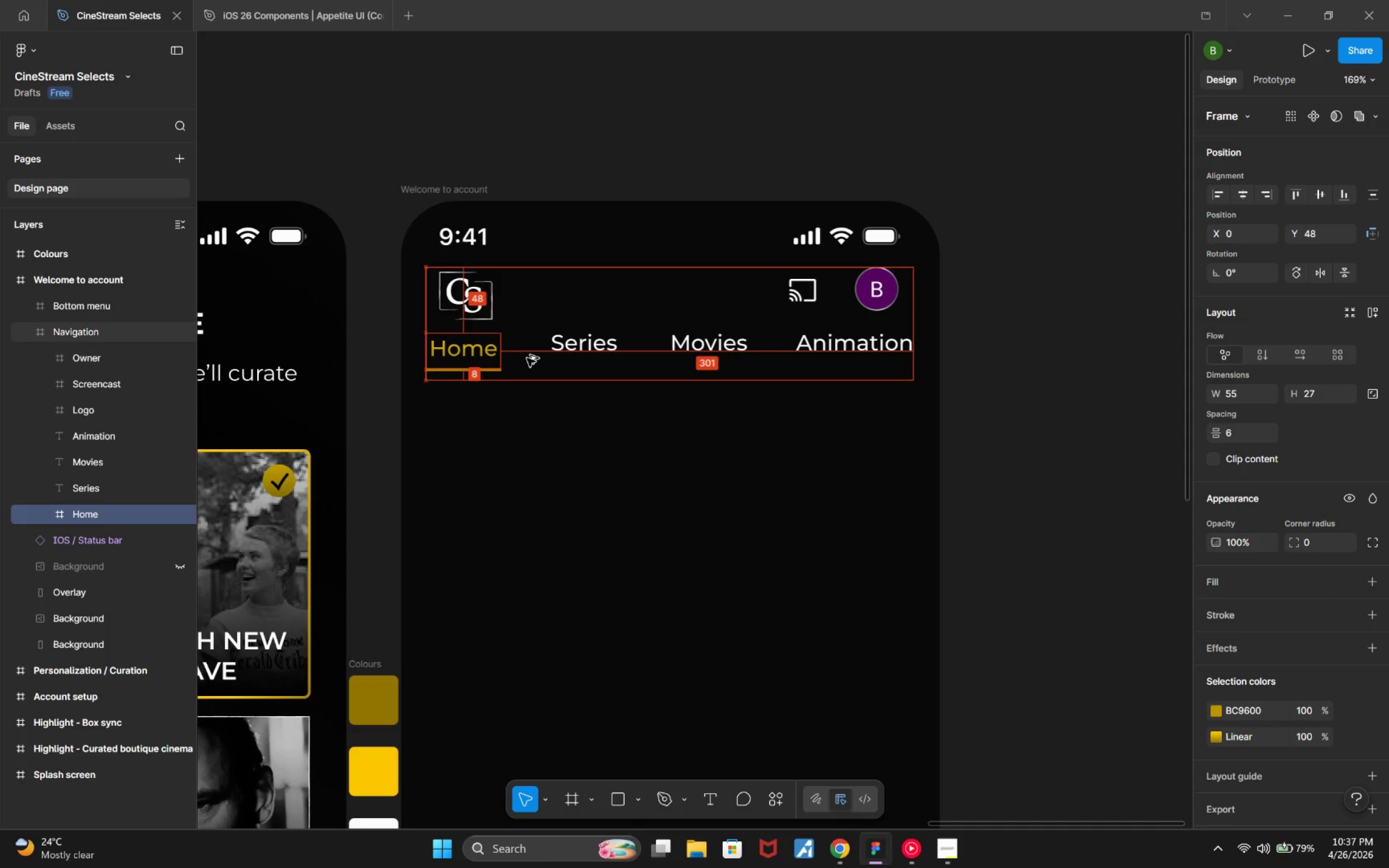 
key(Alt+ArrowDown)
 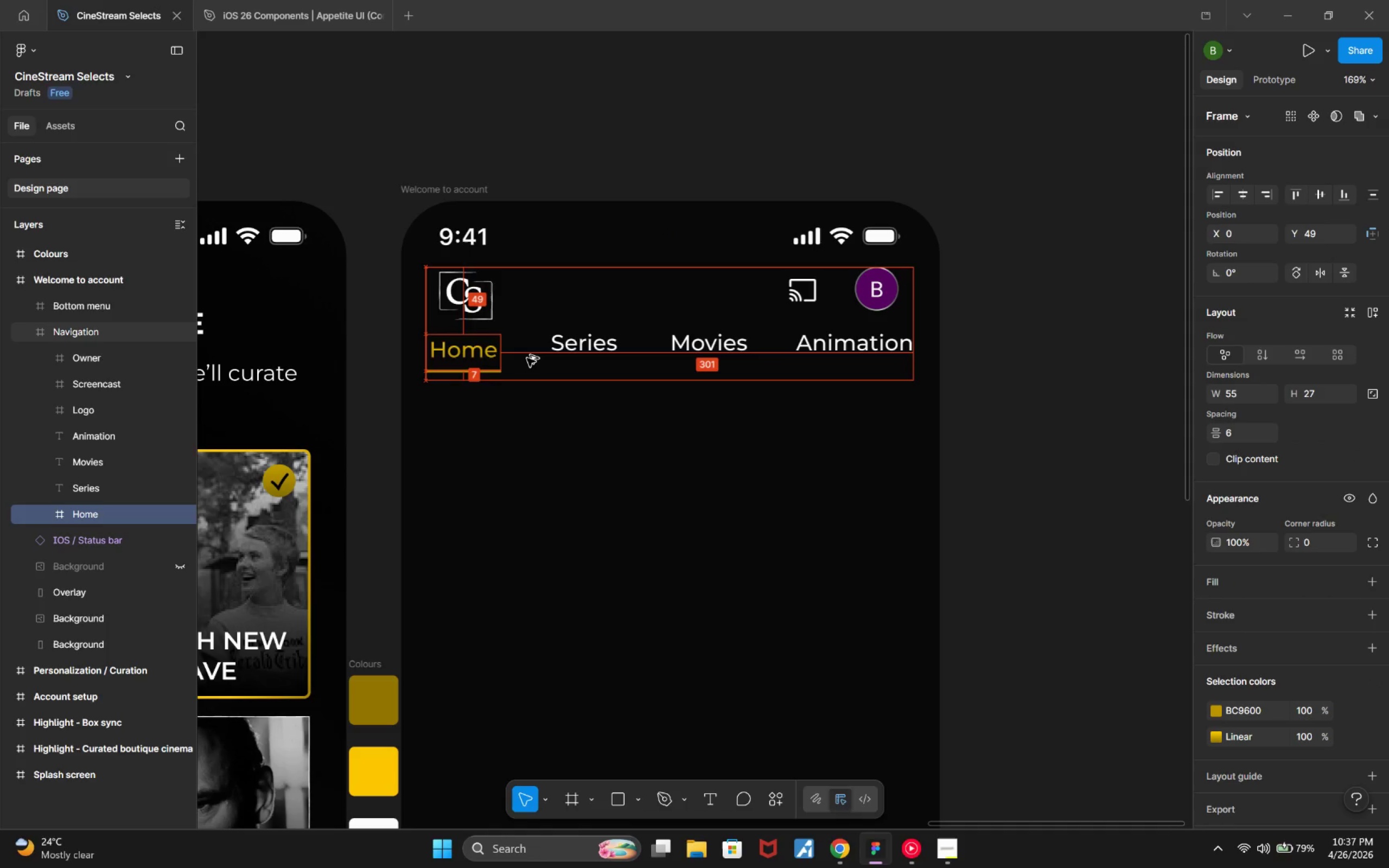 
key(Alt+ArrowDown)
 